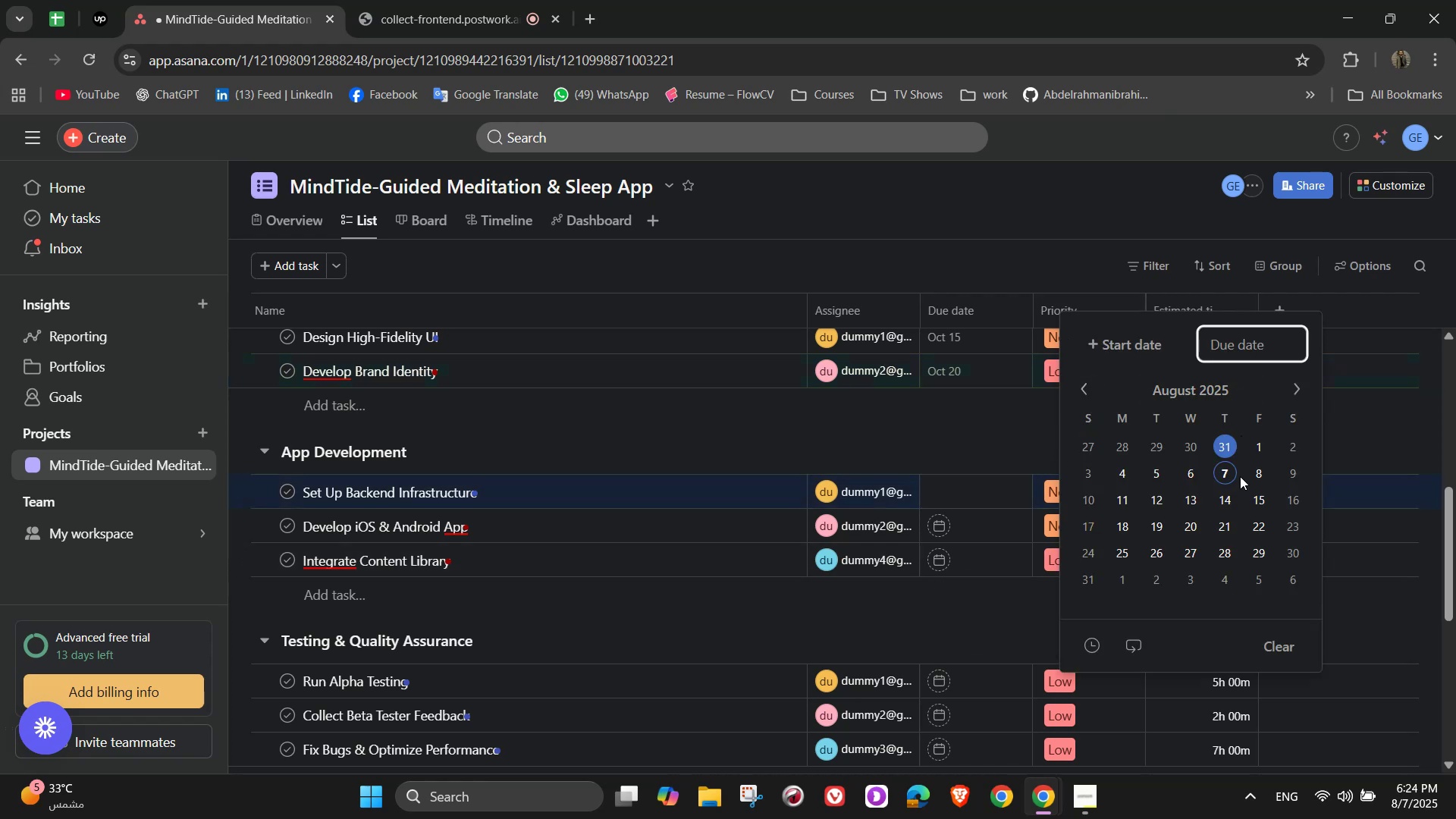 
wait(5.6)
 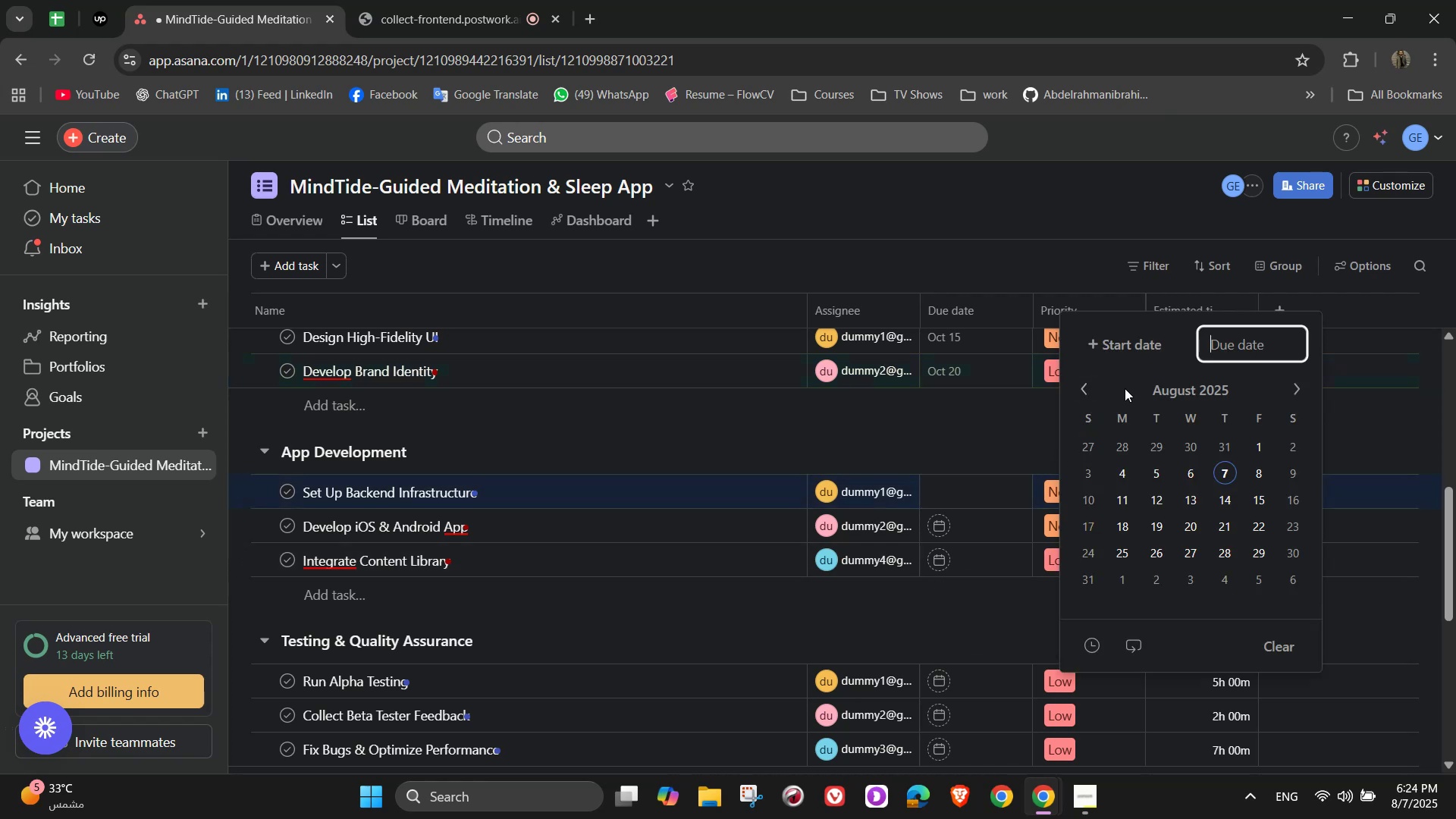 
double_click([1291, 391])
 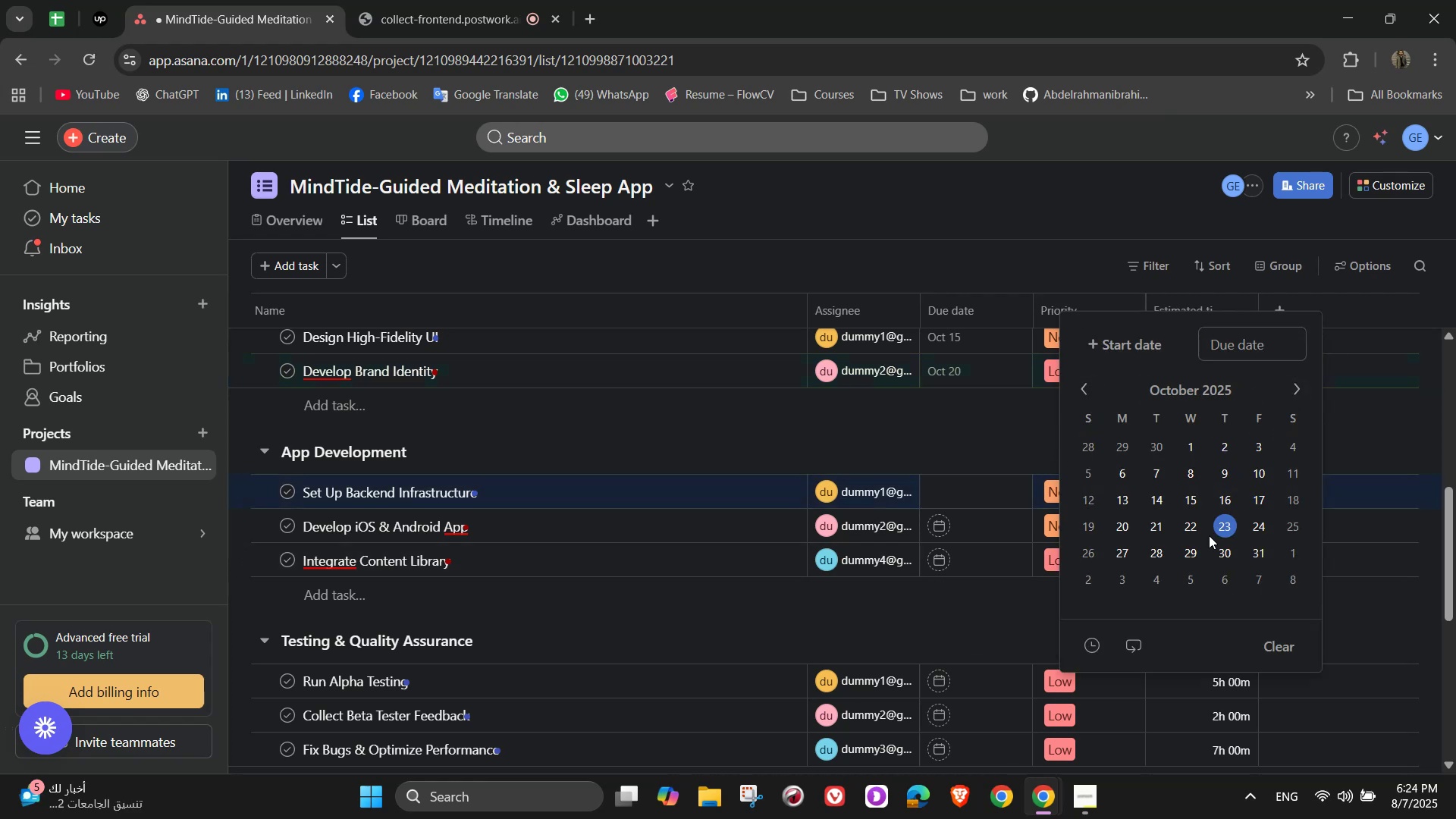 
left_click([1214, 554])
 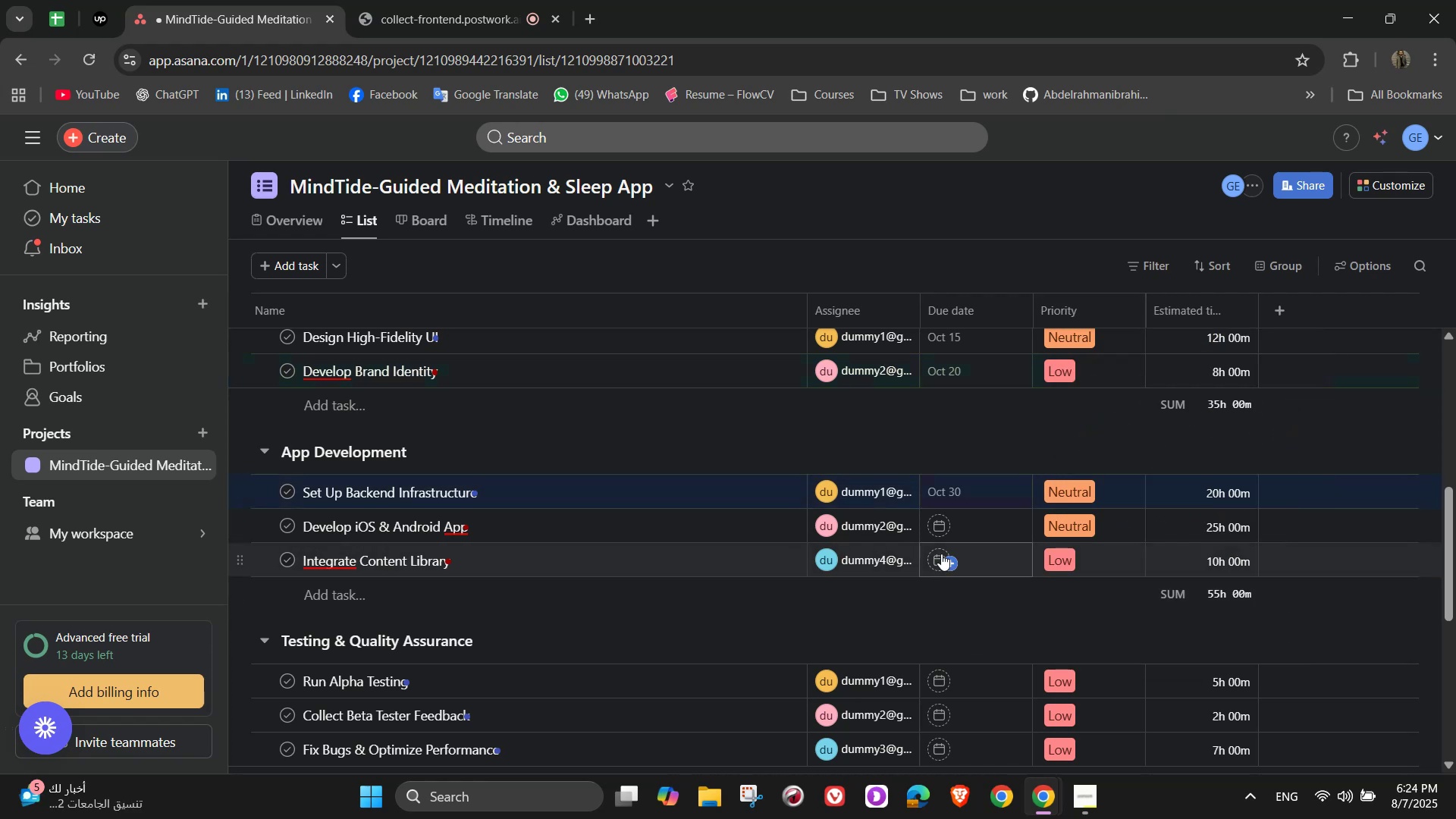 
left_click([941, 534])
 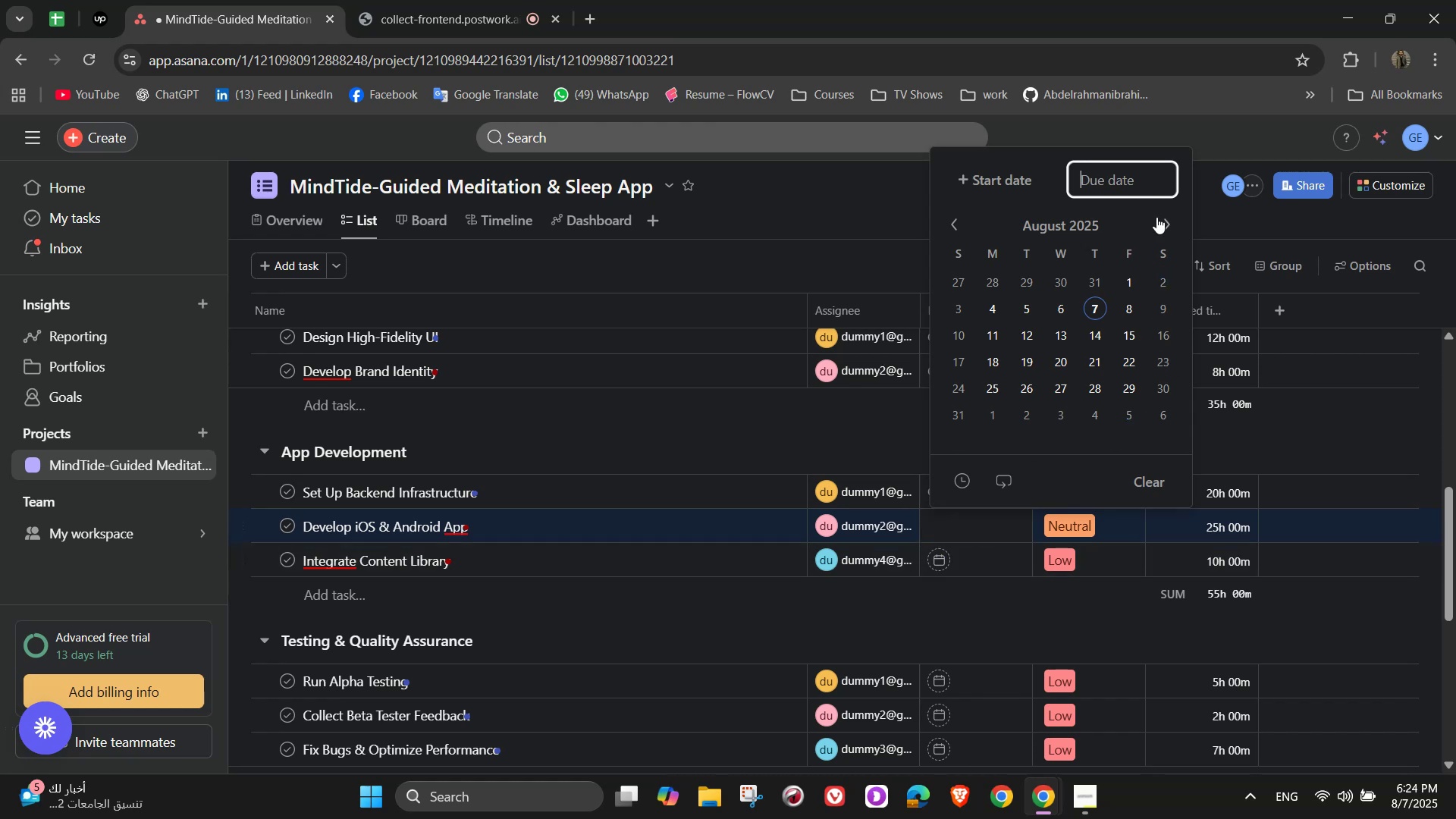 
left_click([1166, 220])
 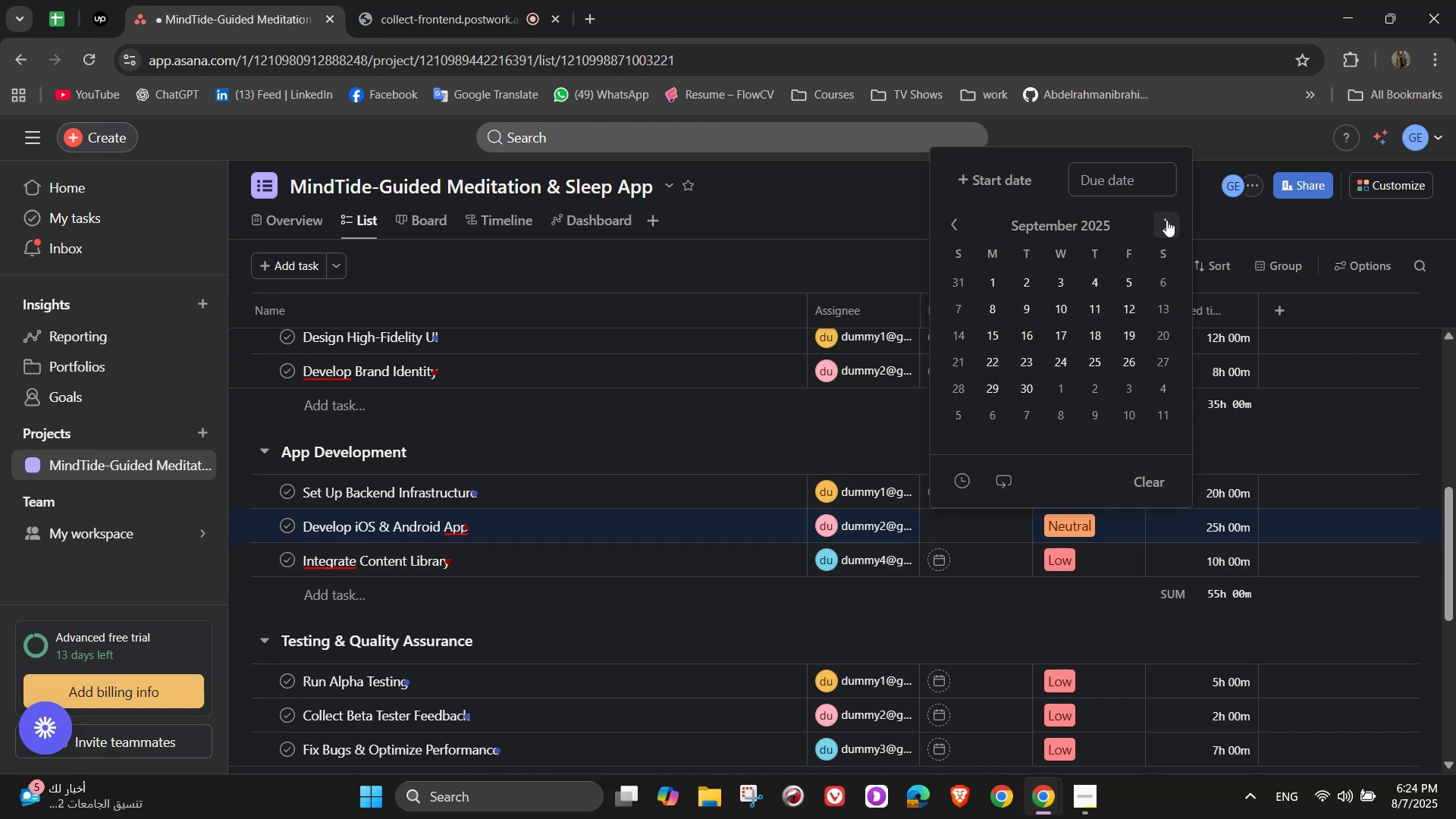 
left_click([1166, 220])
 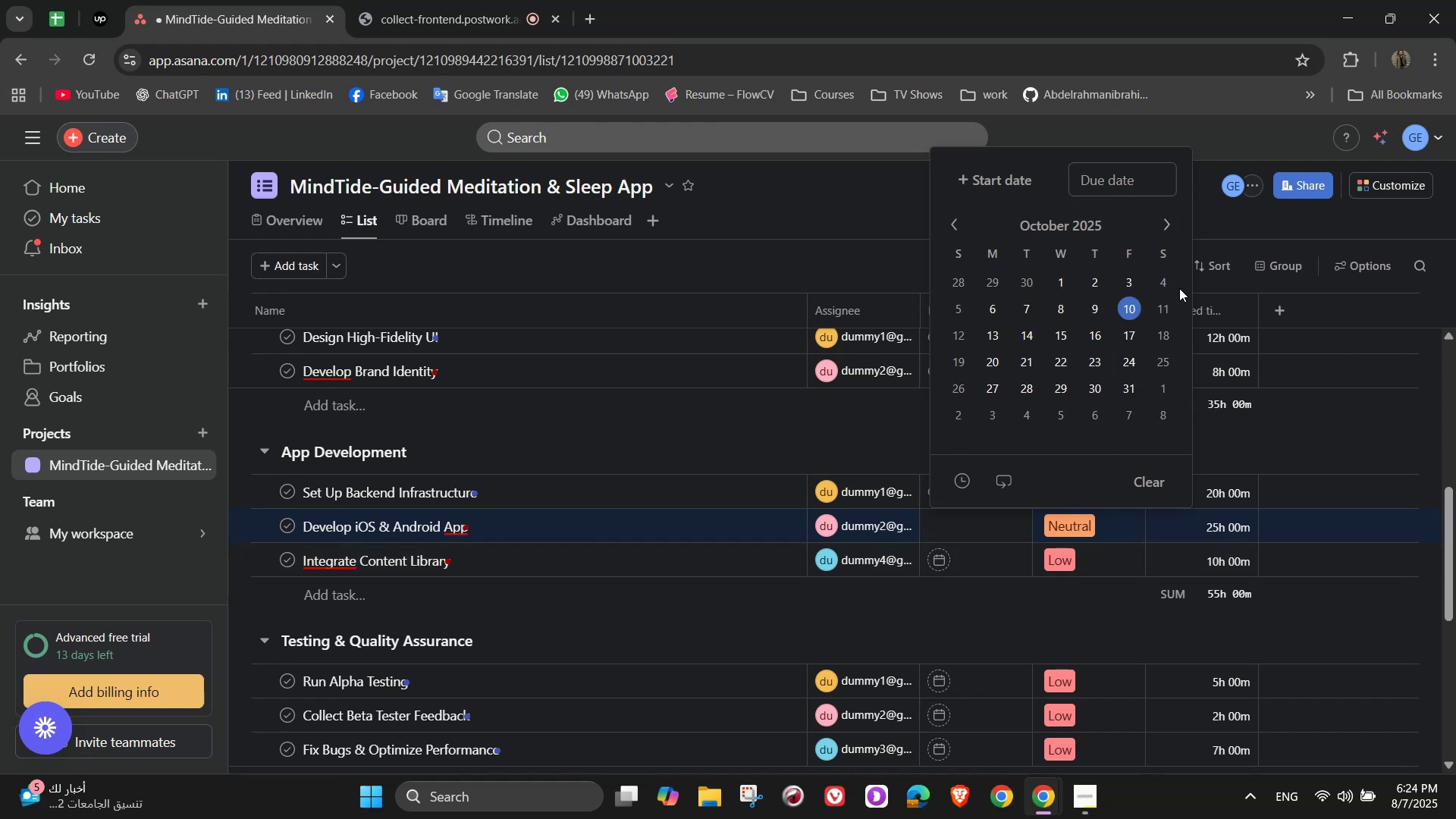 
left_click([1175, 220])
 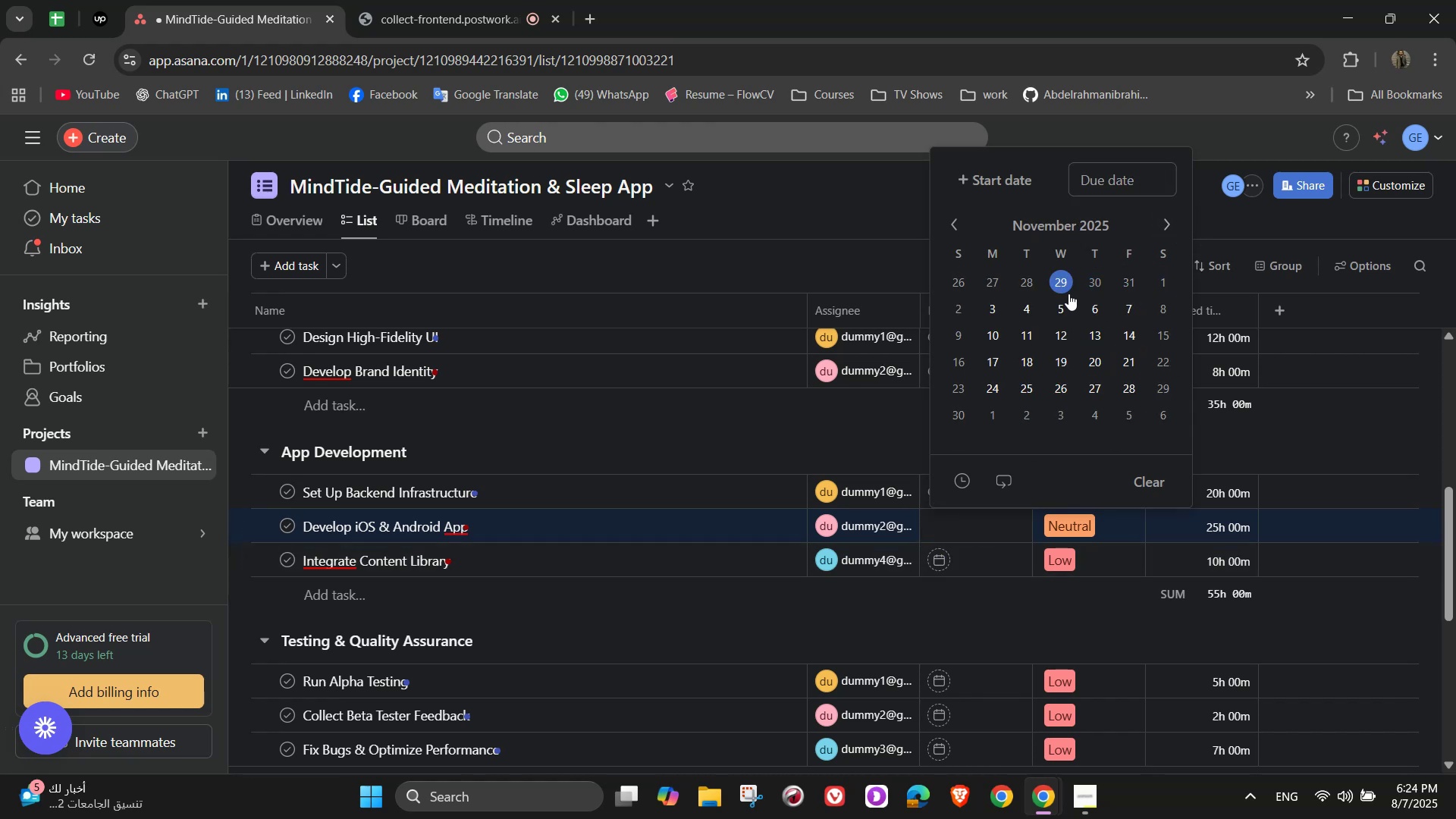 
left_click([1057, 302])
 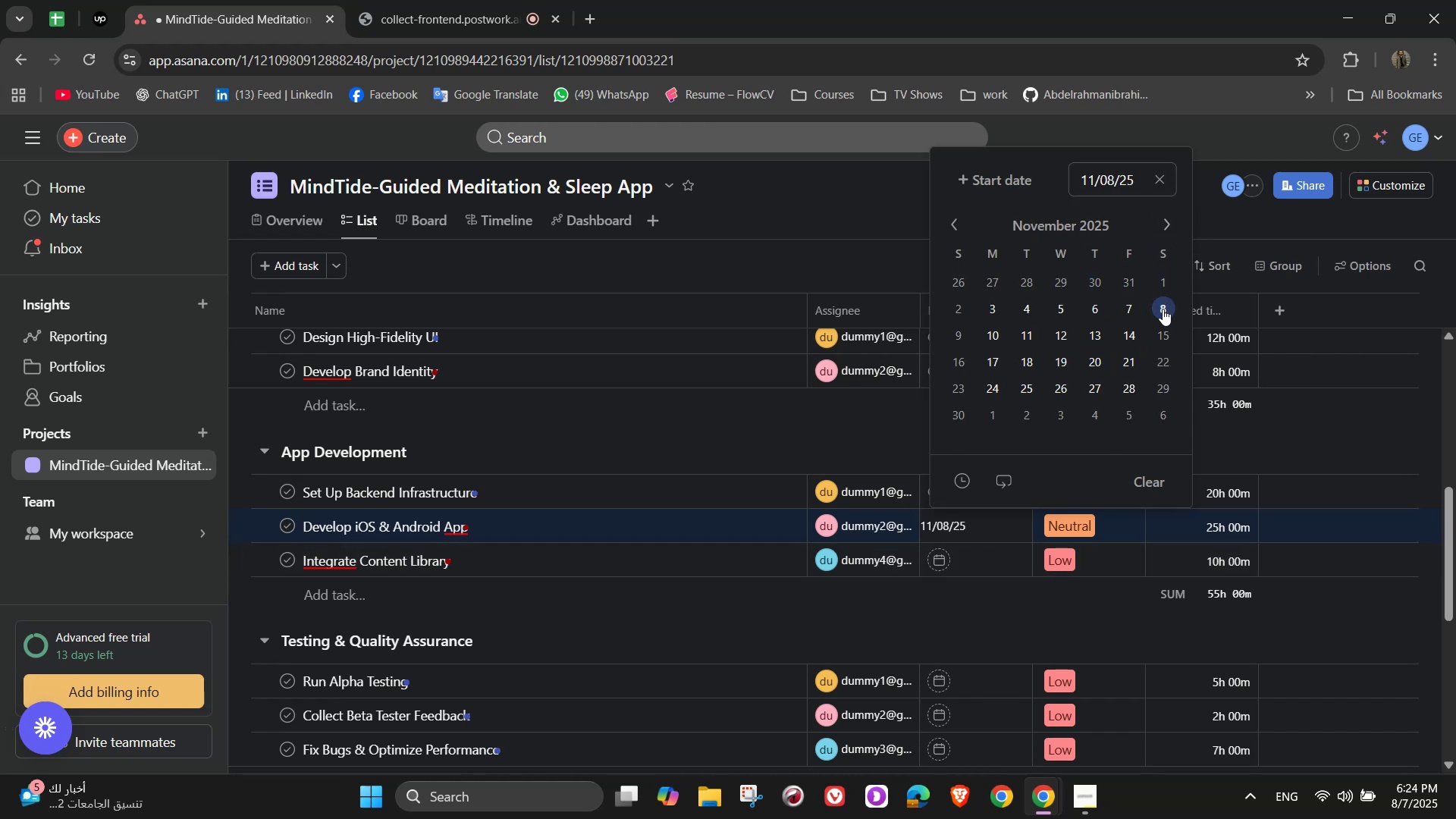 
left_click([832, 442])
 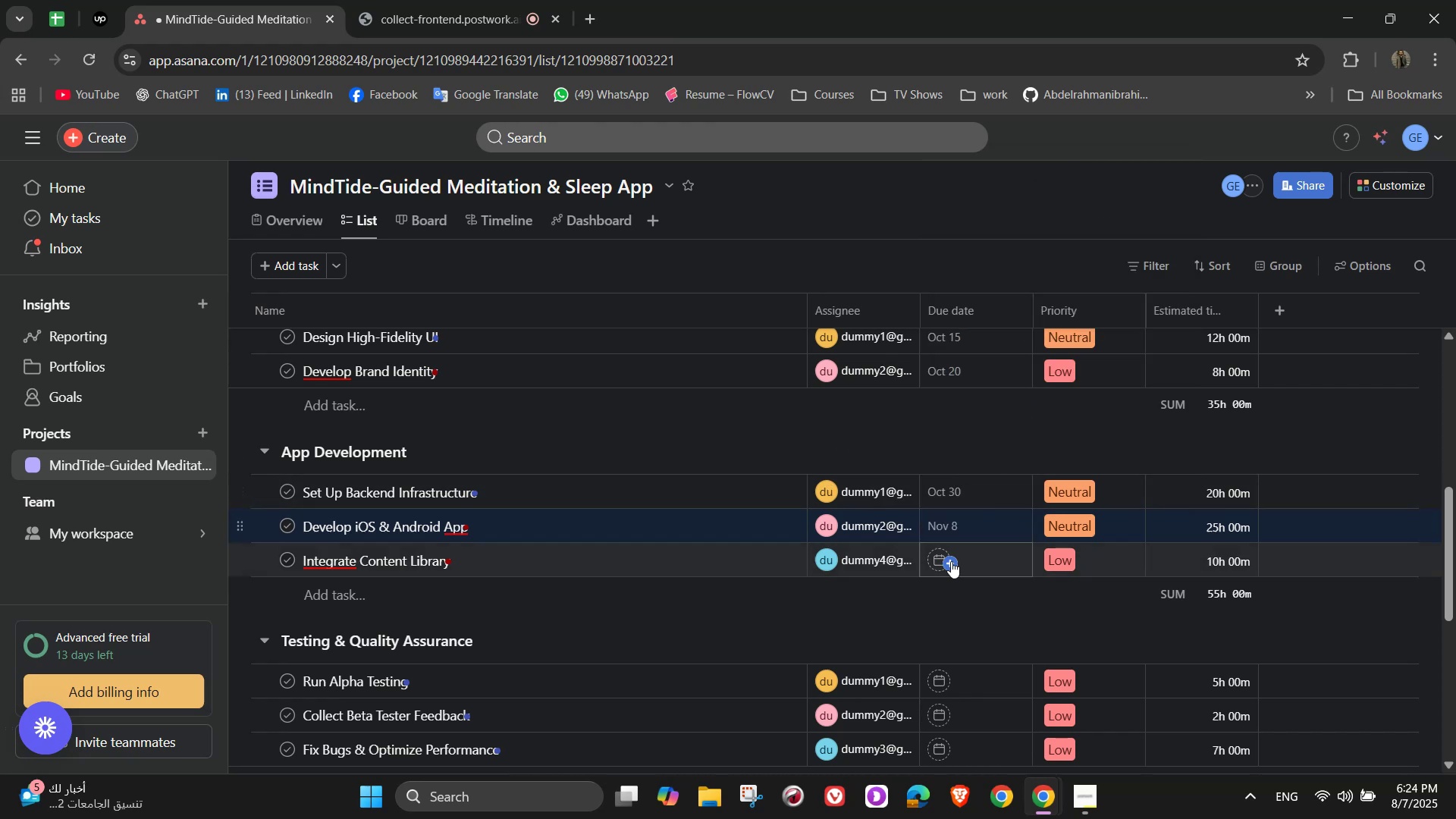 
left_click([941, 572])
 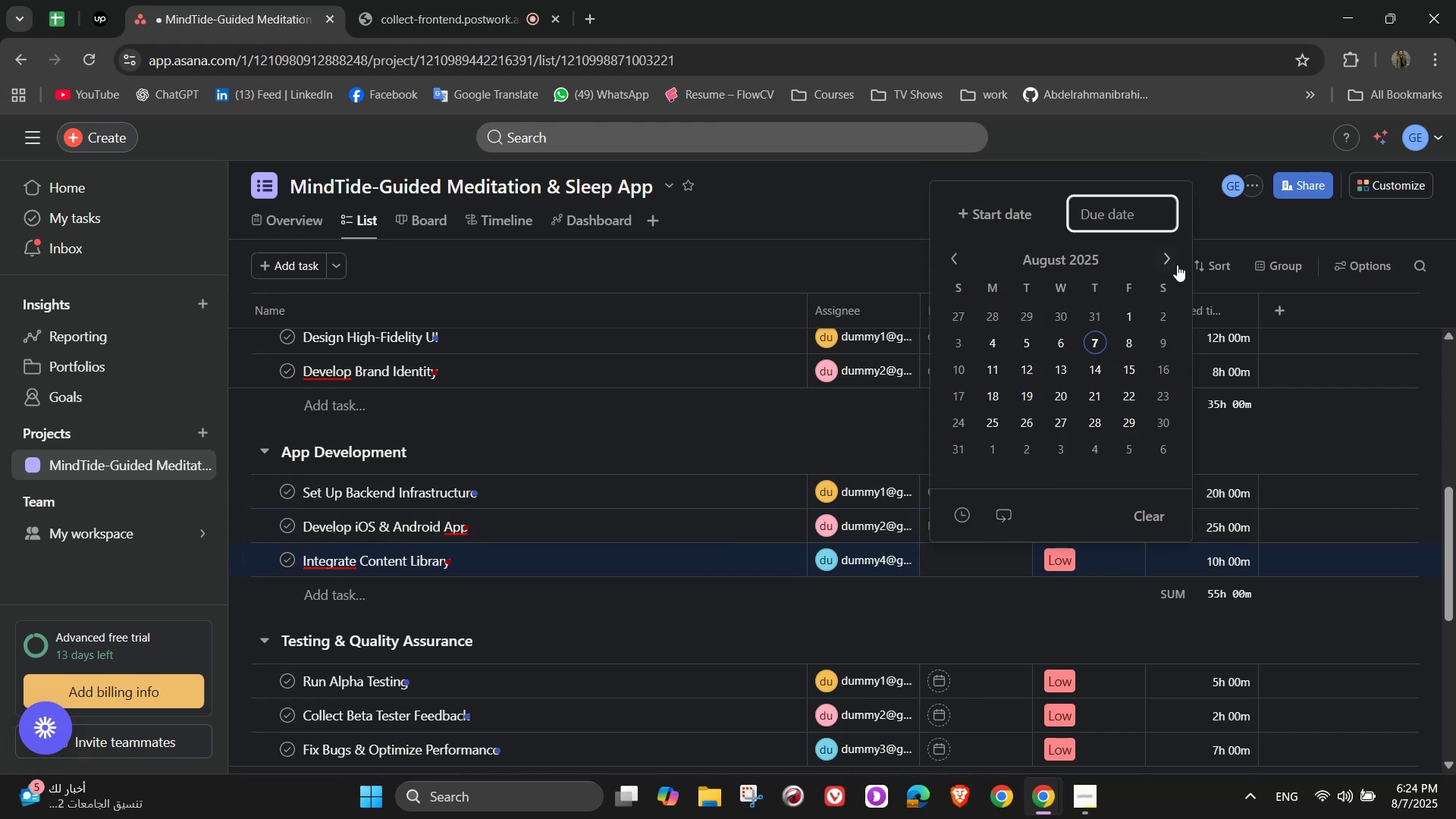 
double_click([1164, 255])
 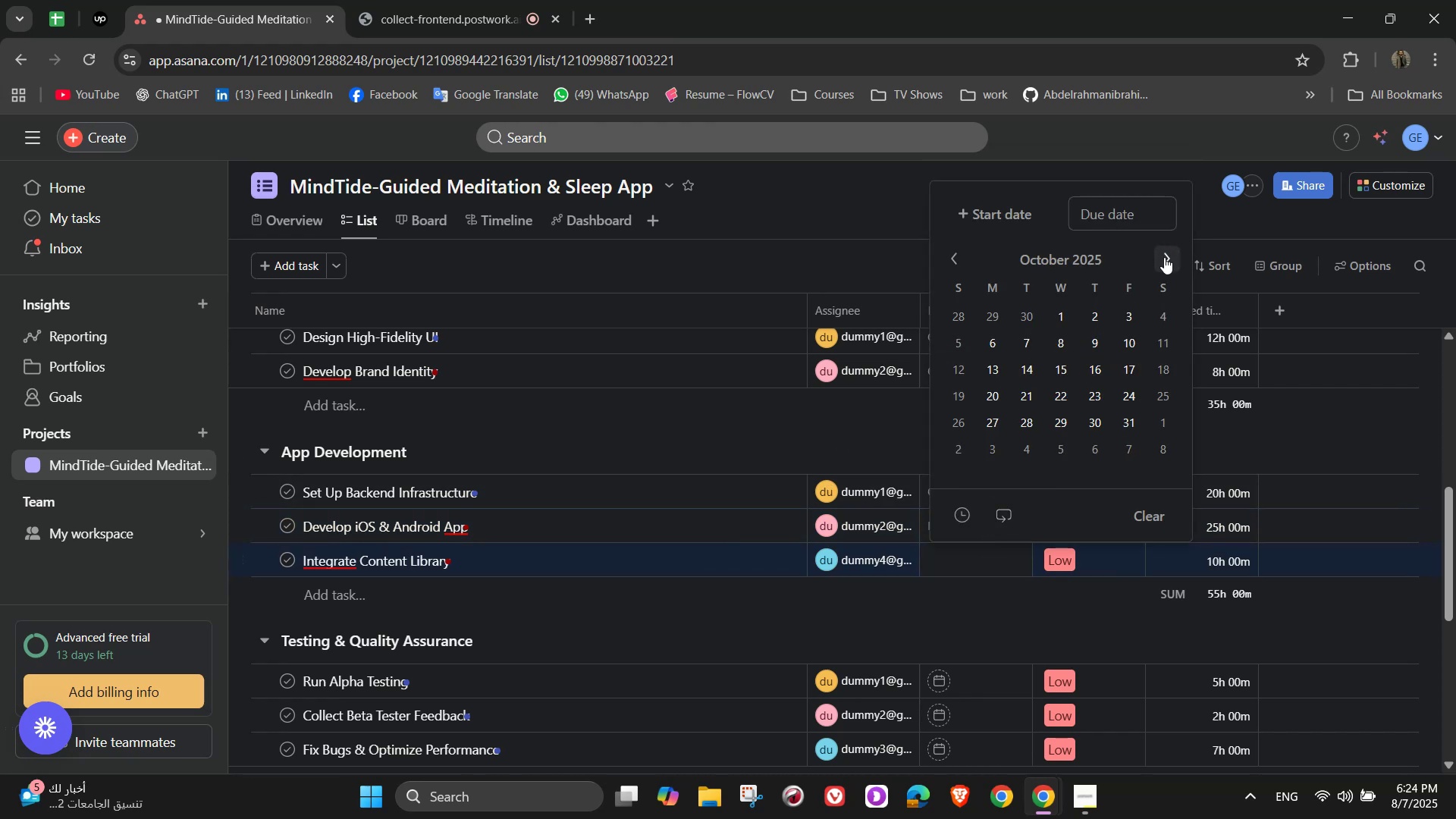 
left_click([1164, 259])
 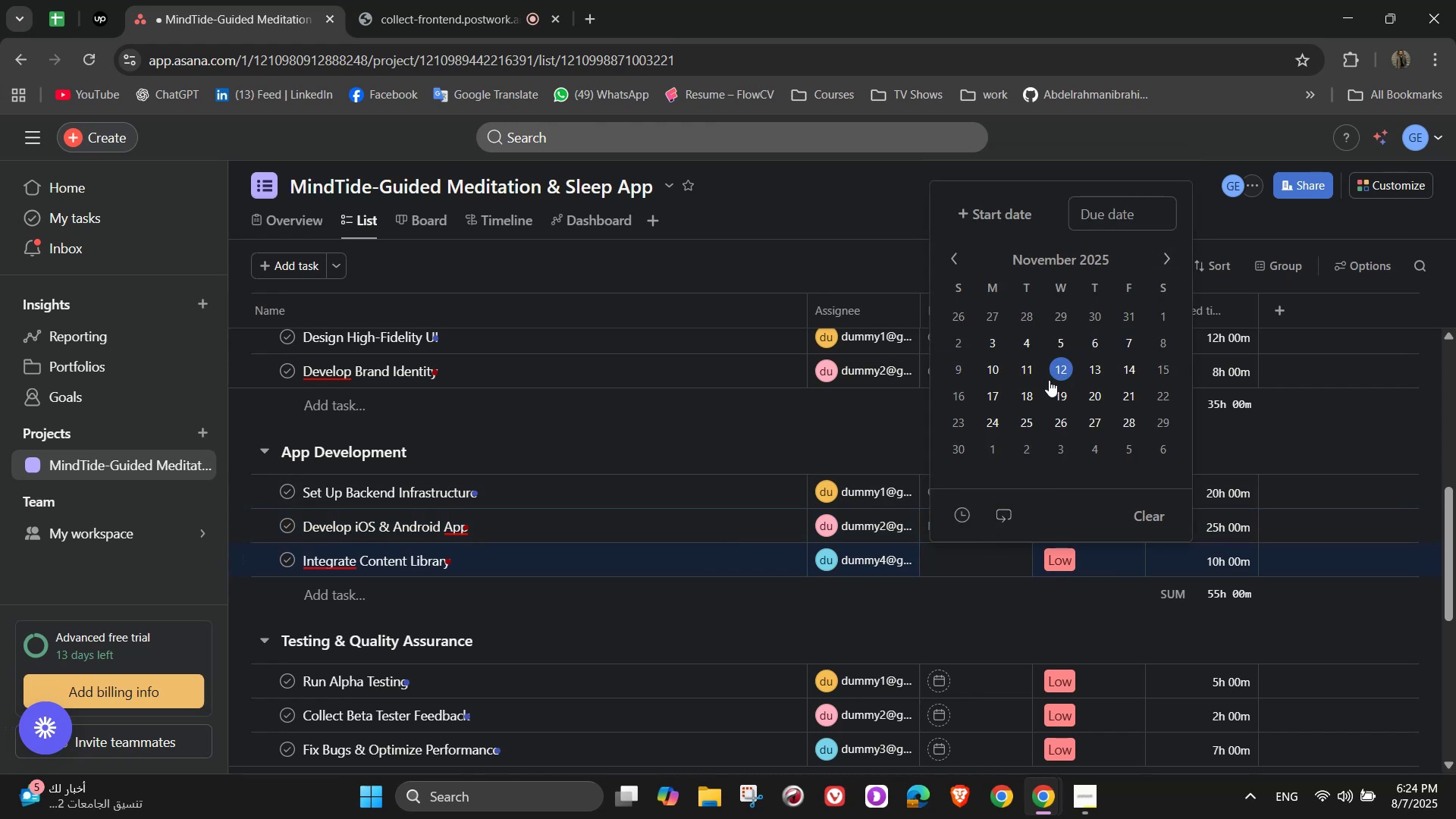 
left_click([1121, 368])
 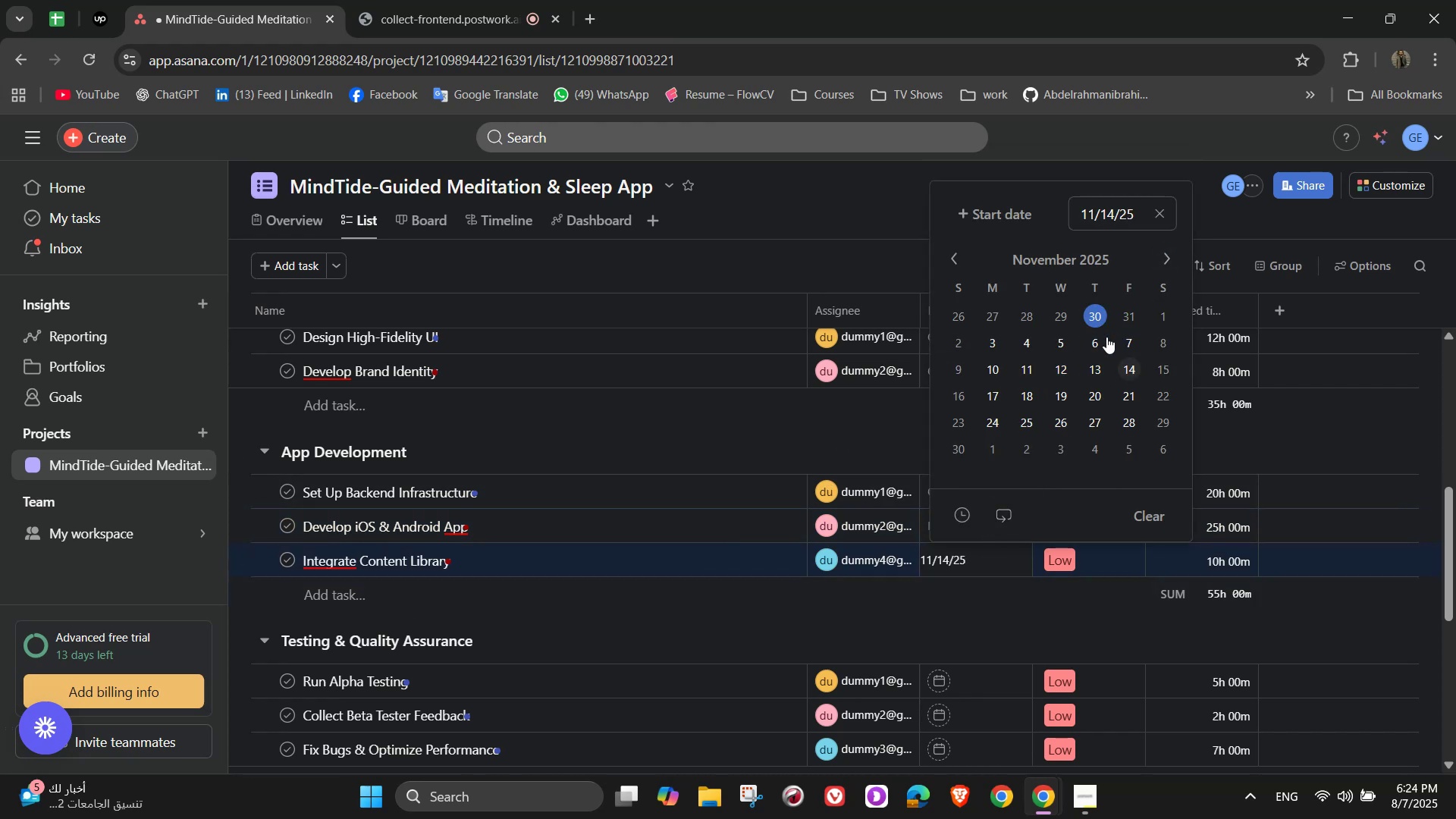 
left_click([1062, 375])
 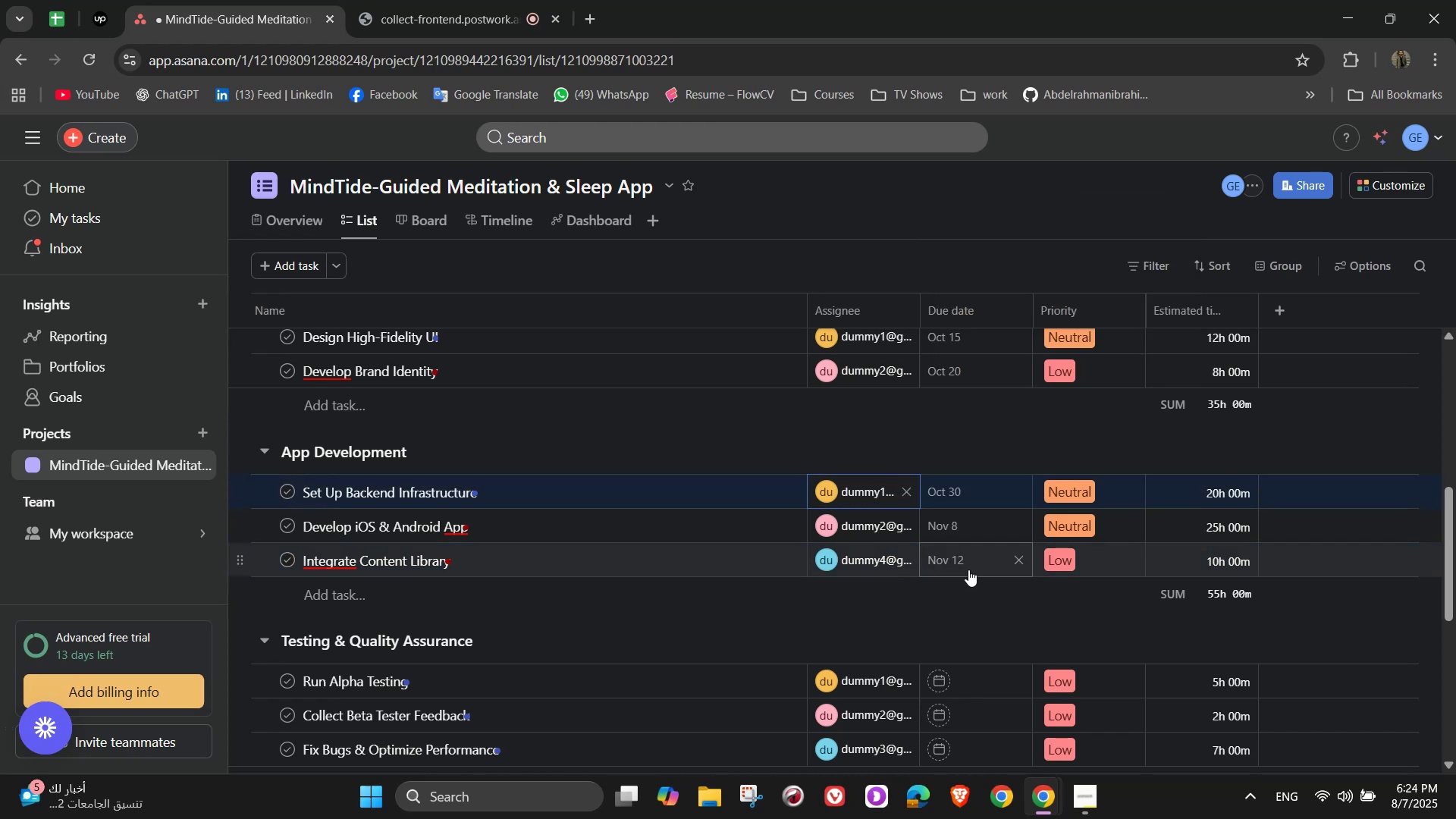 
scroll: coordinate [971, 584], scroll_direction: down, amount: 2.0
 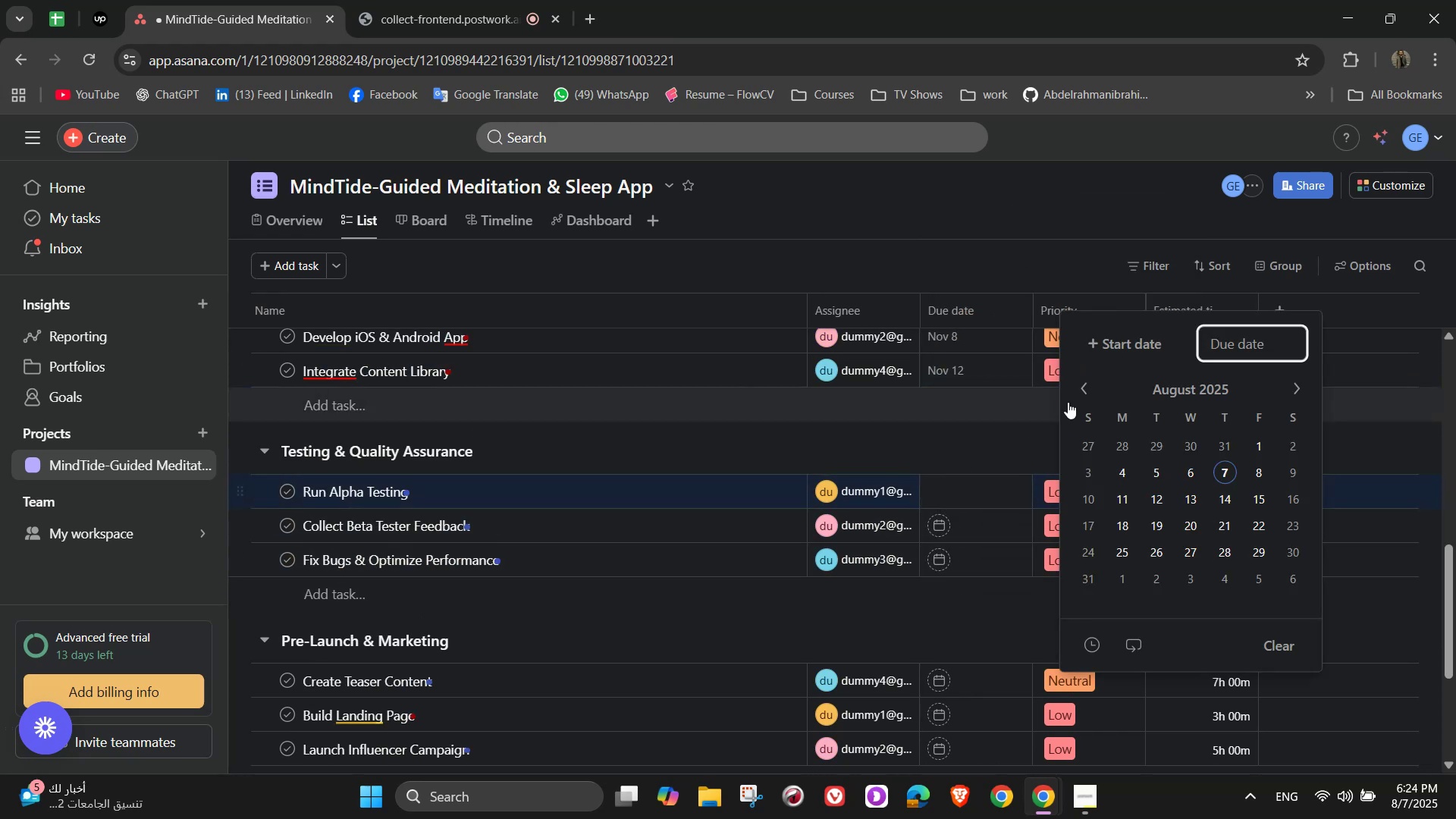 
left_click([1289, 386])
 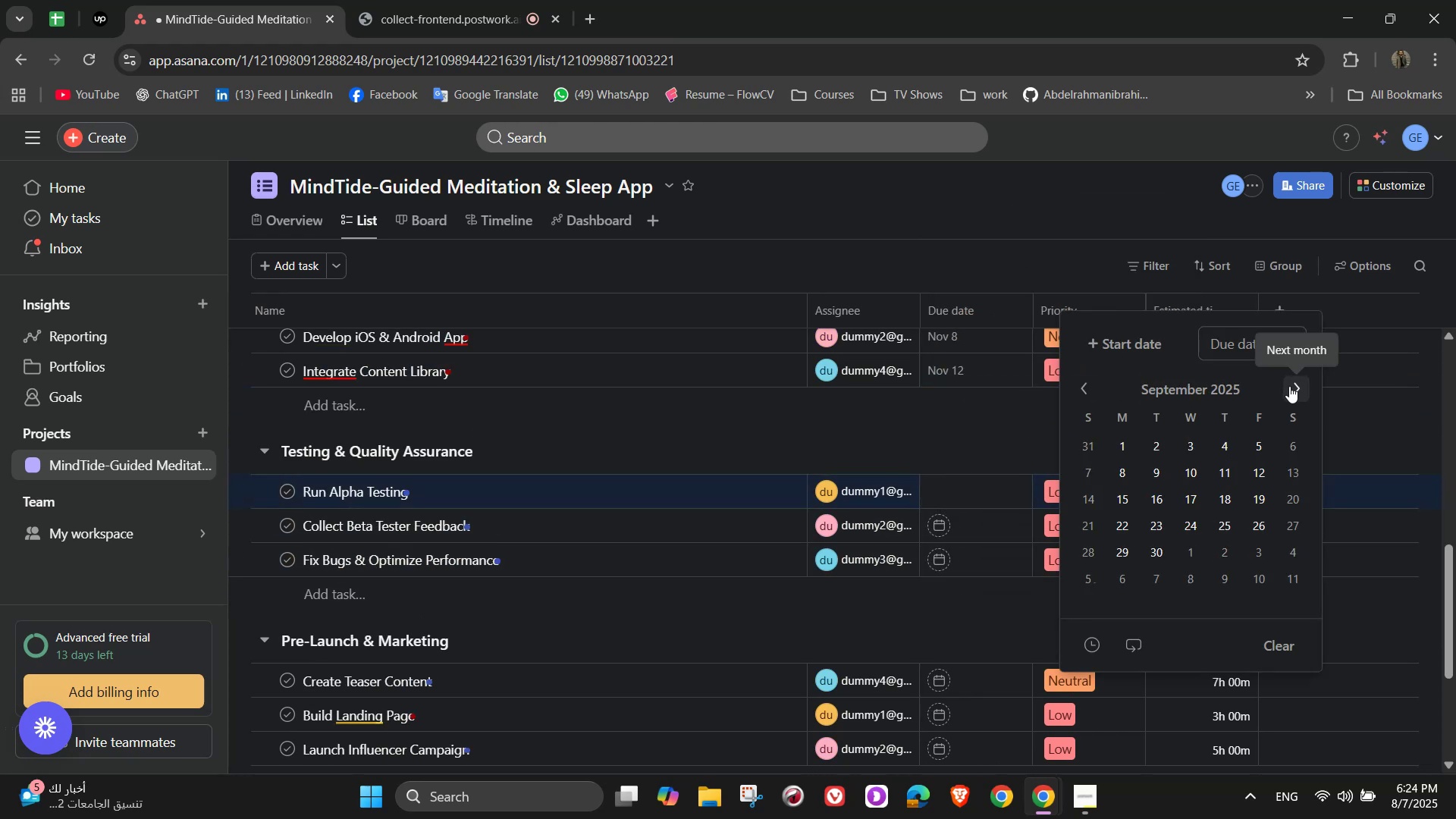 
left_click([1289, 386])
 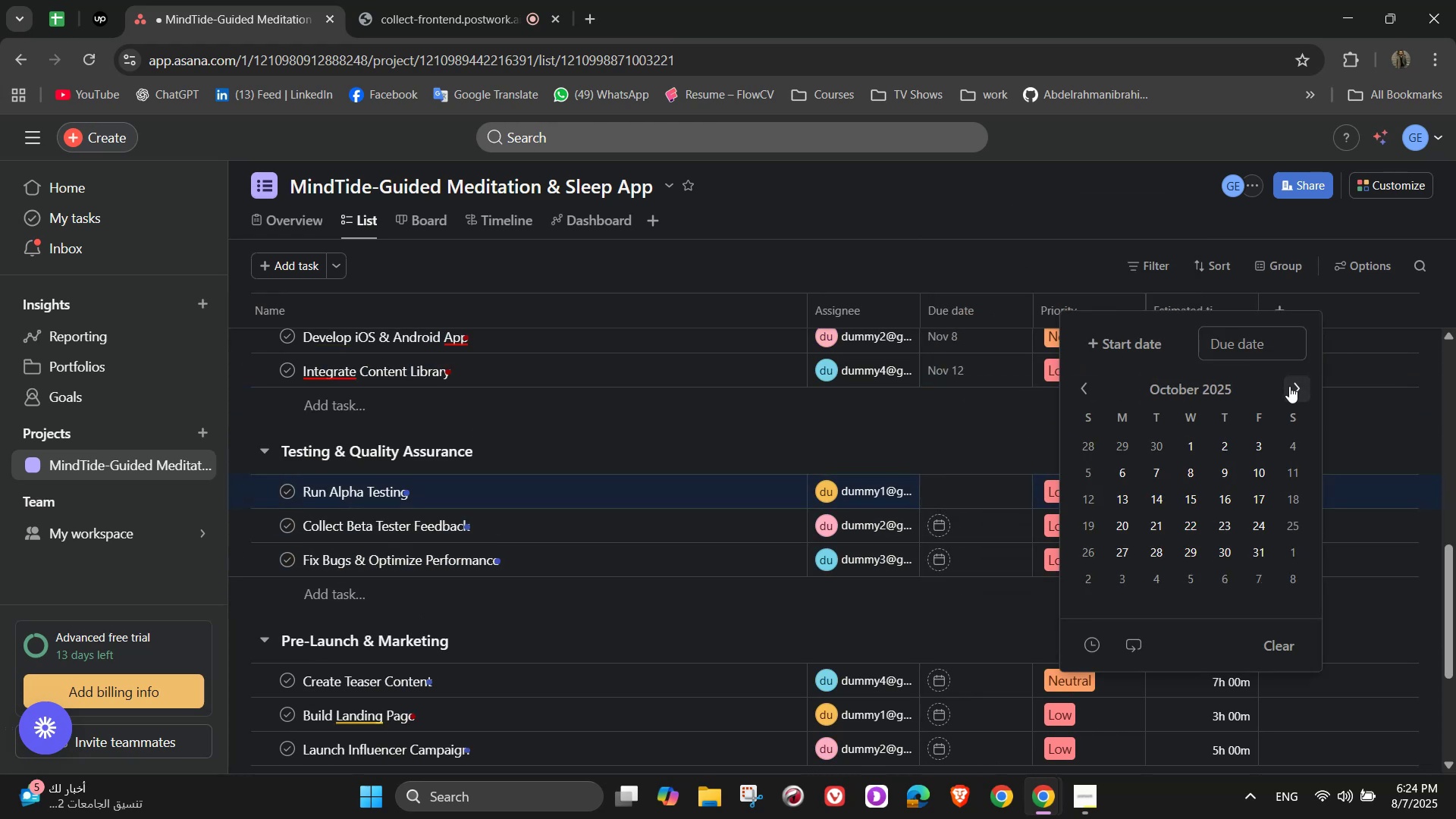 
left_click([1289, 386])
 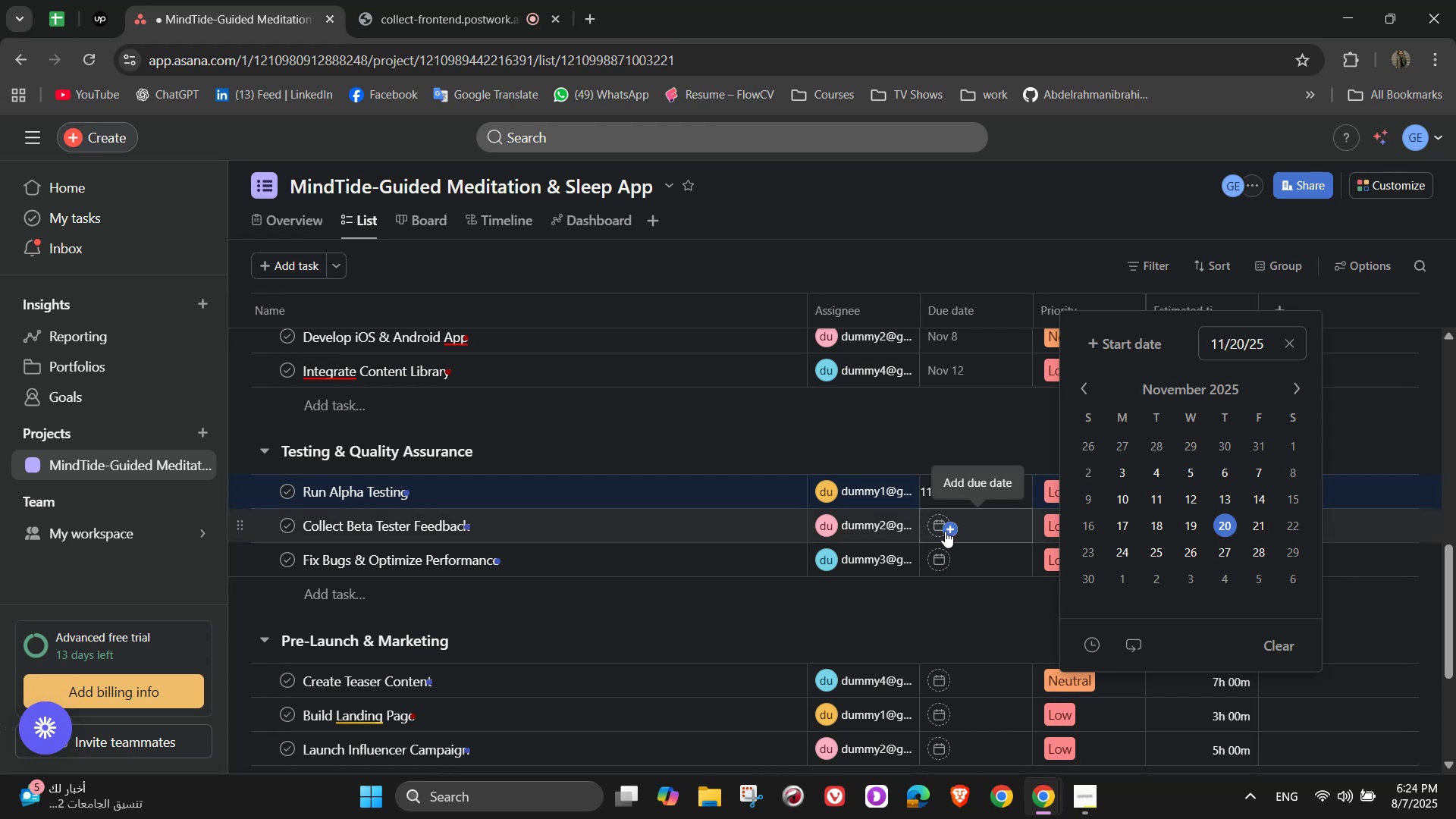 
wait(6.41)
 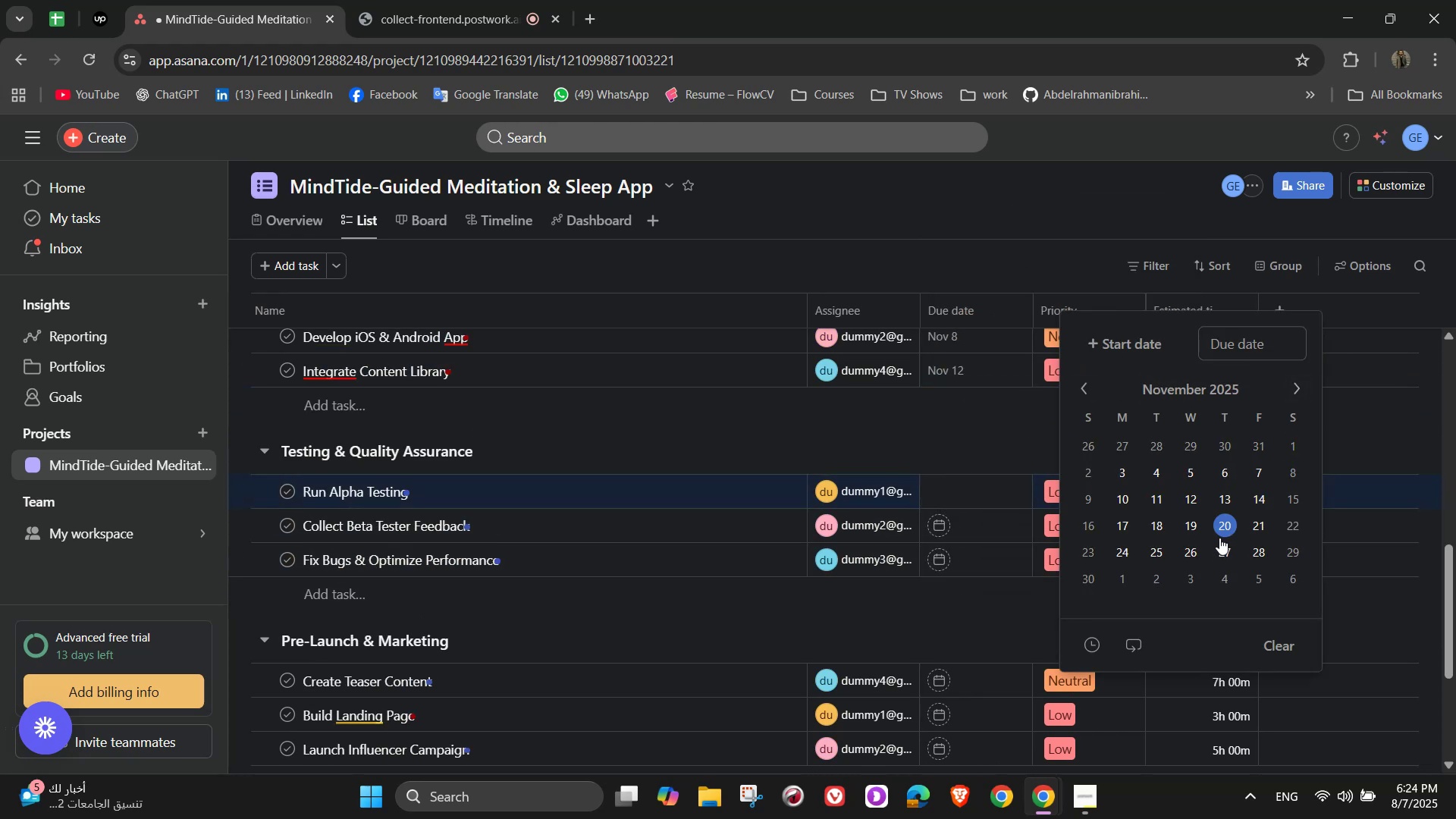 
double_click([1165, 216])
 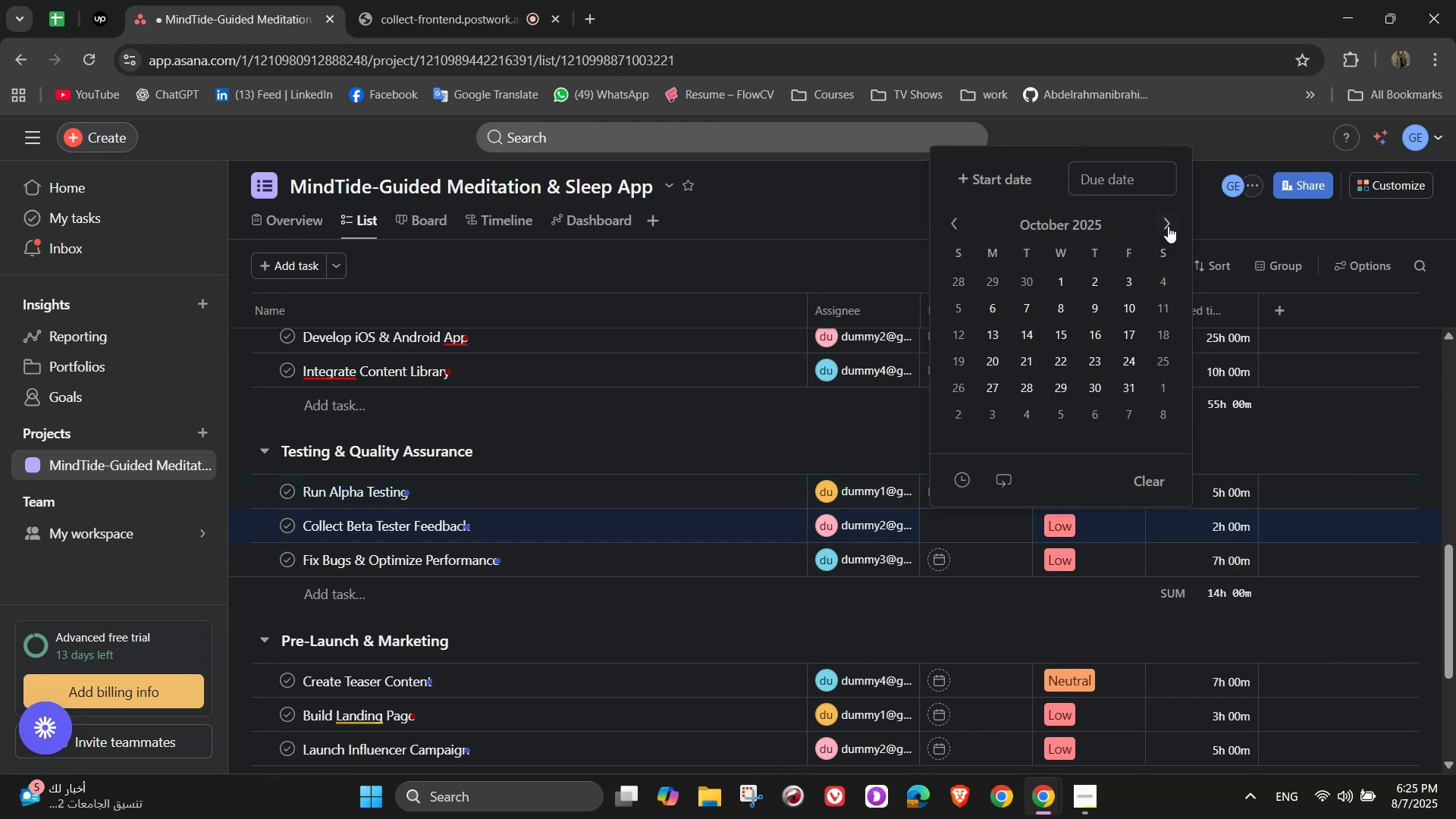 
left_click([1168, 223])
 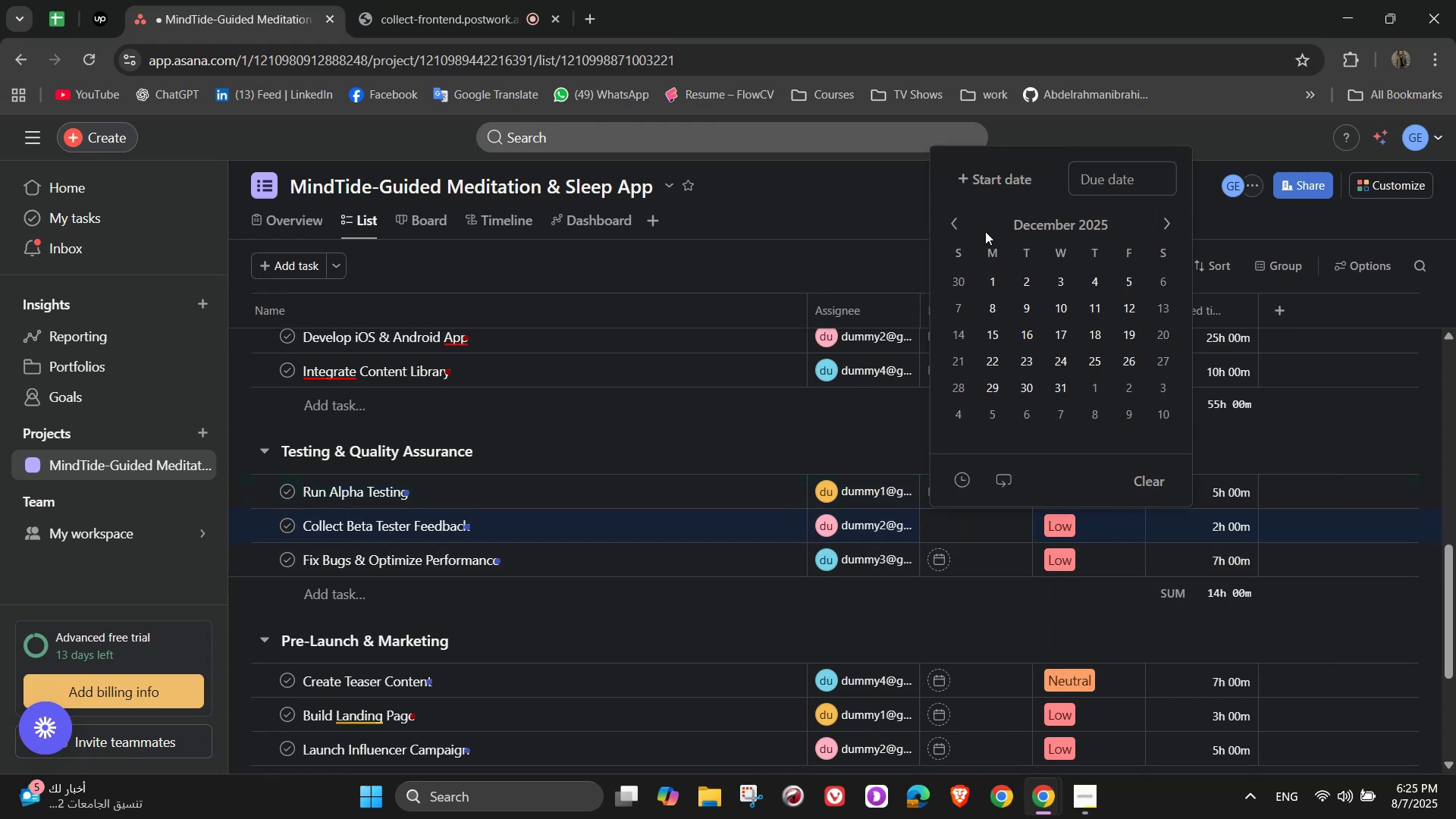 
left_click([947, 221])
 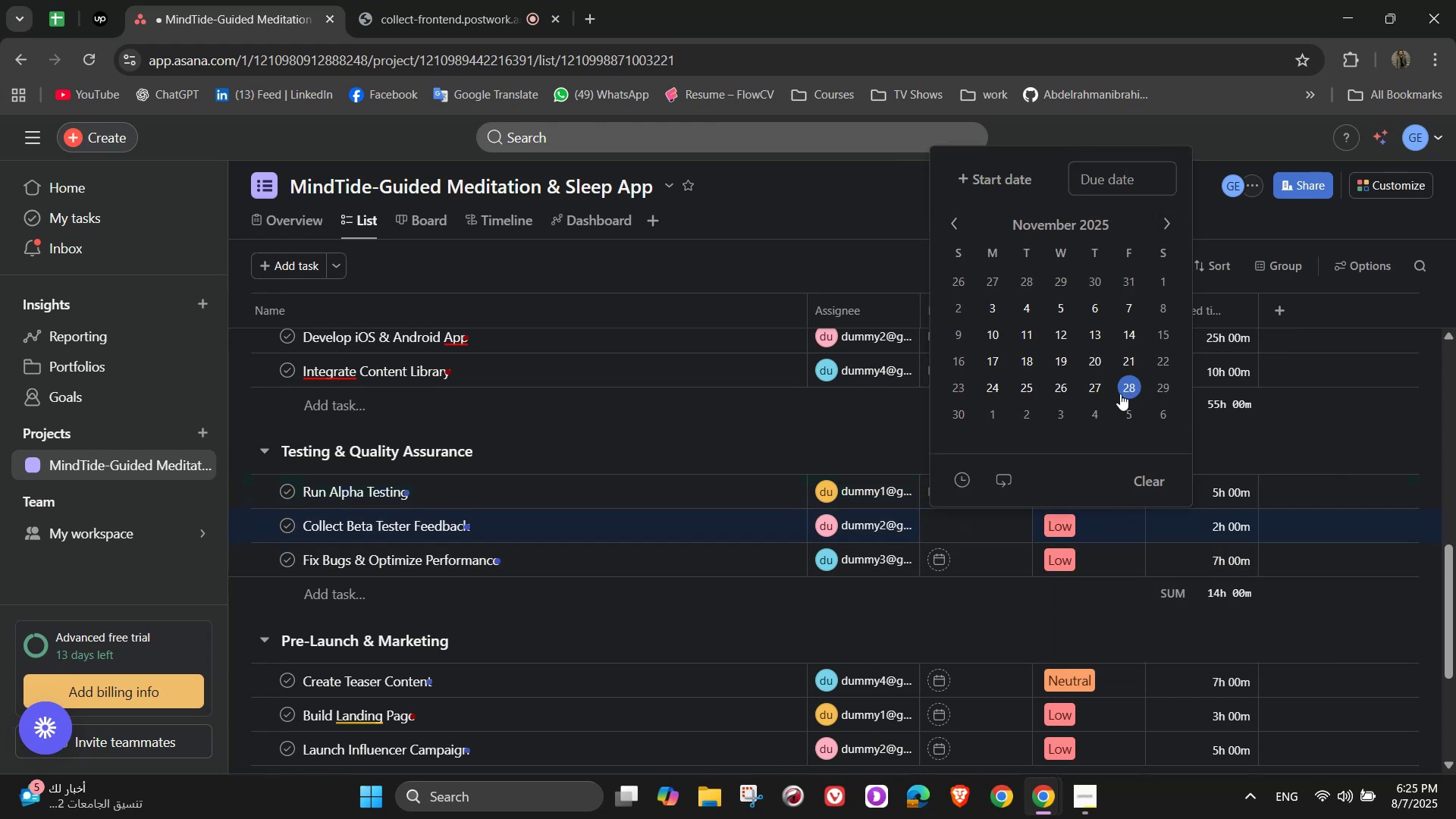 
left_click([1121, 392])
 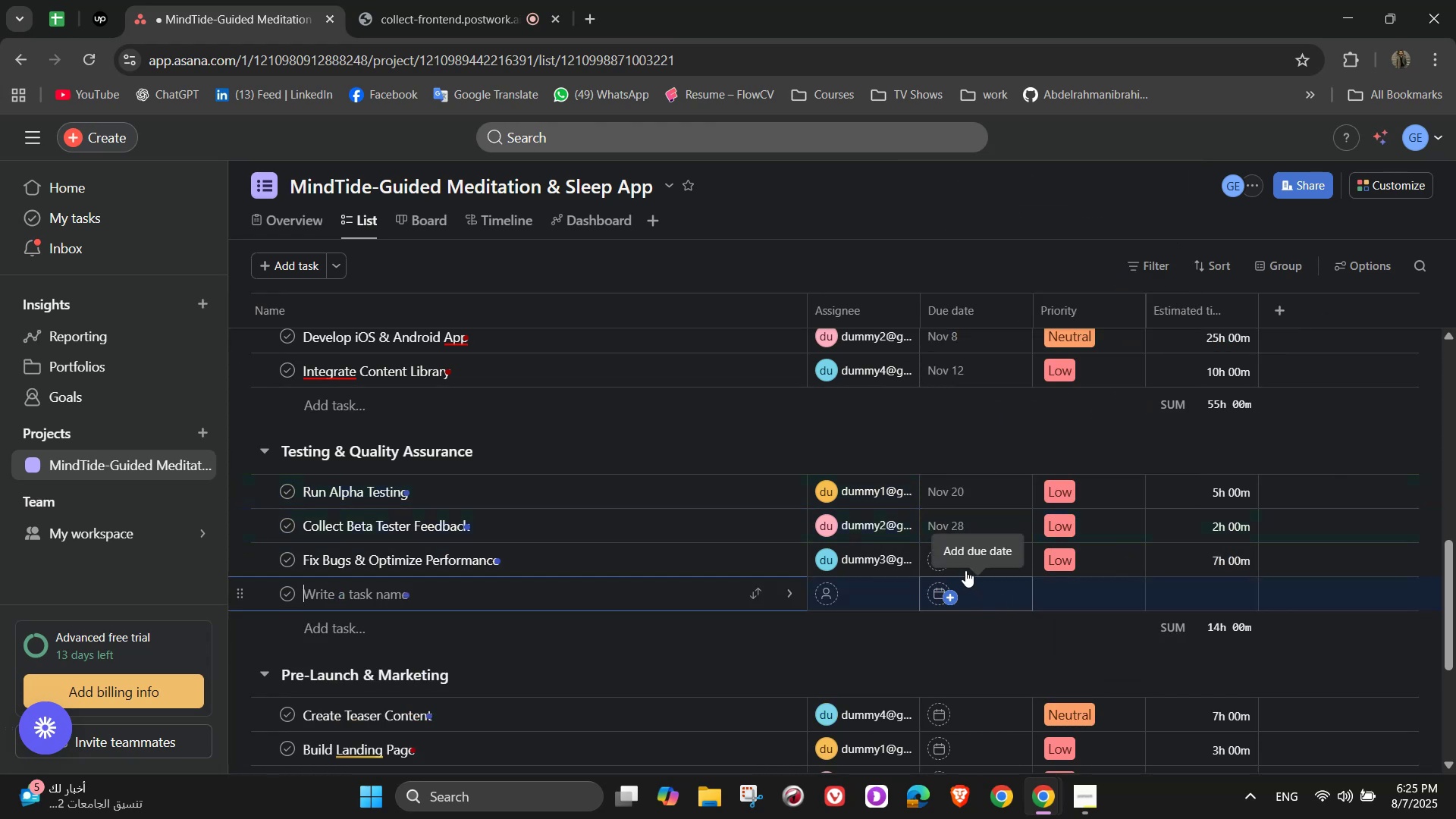 
left_click([942, 561])
 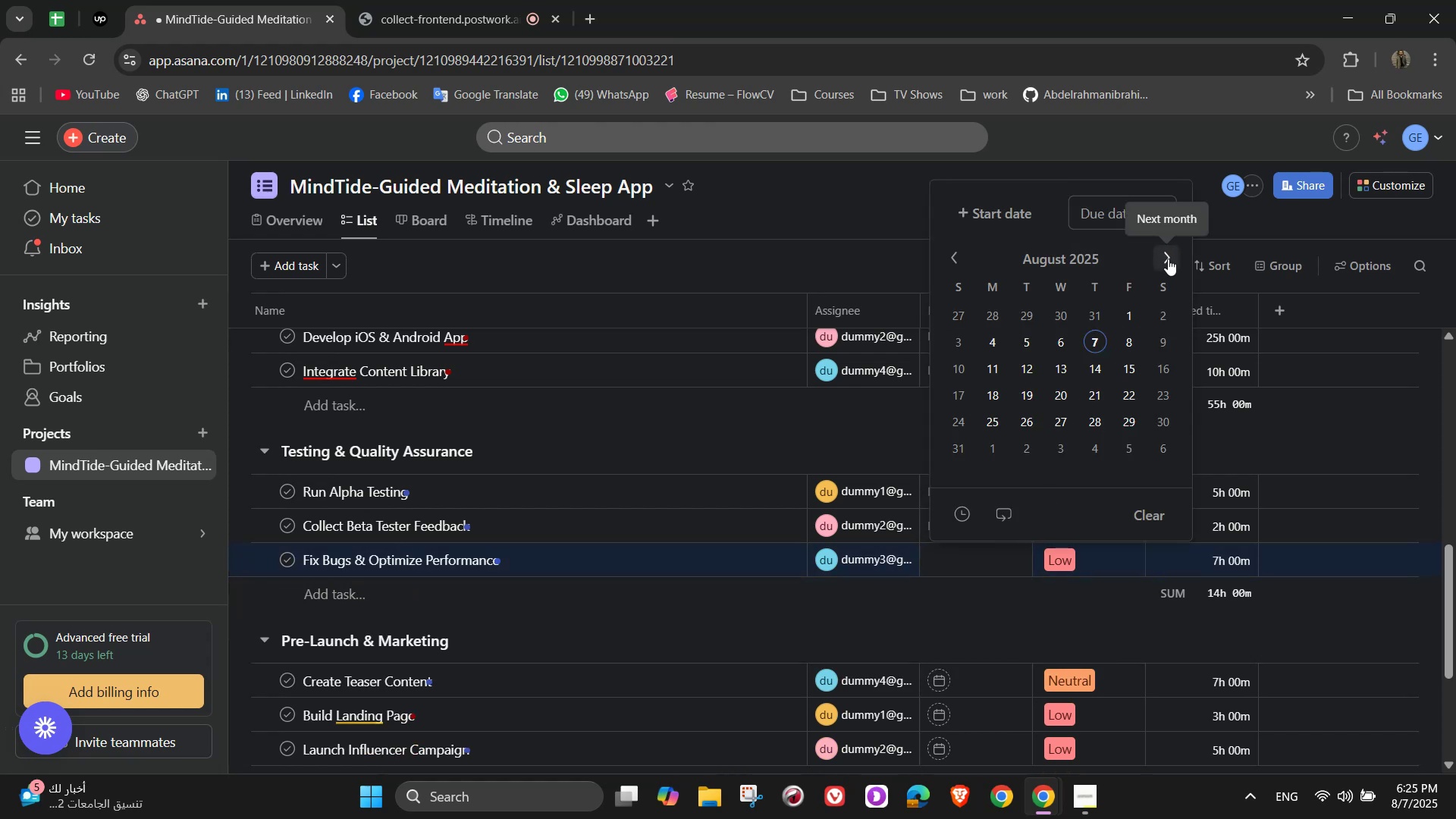 
double_click([1168, 259])
 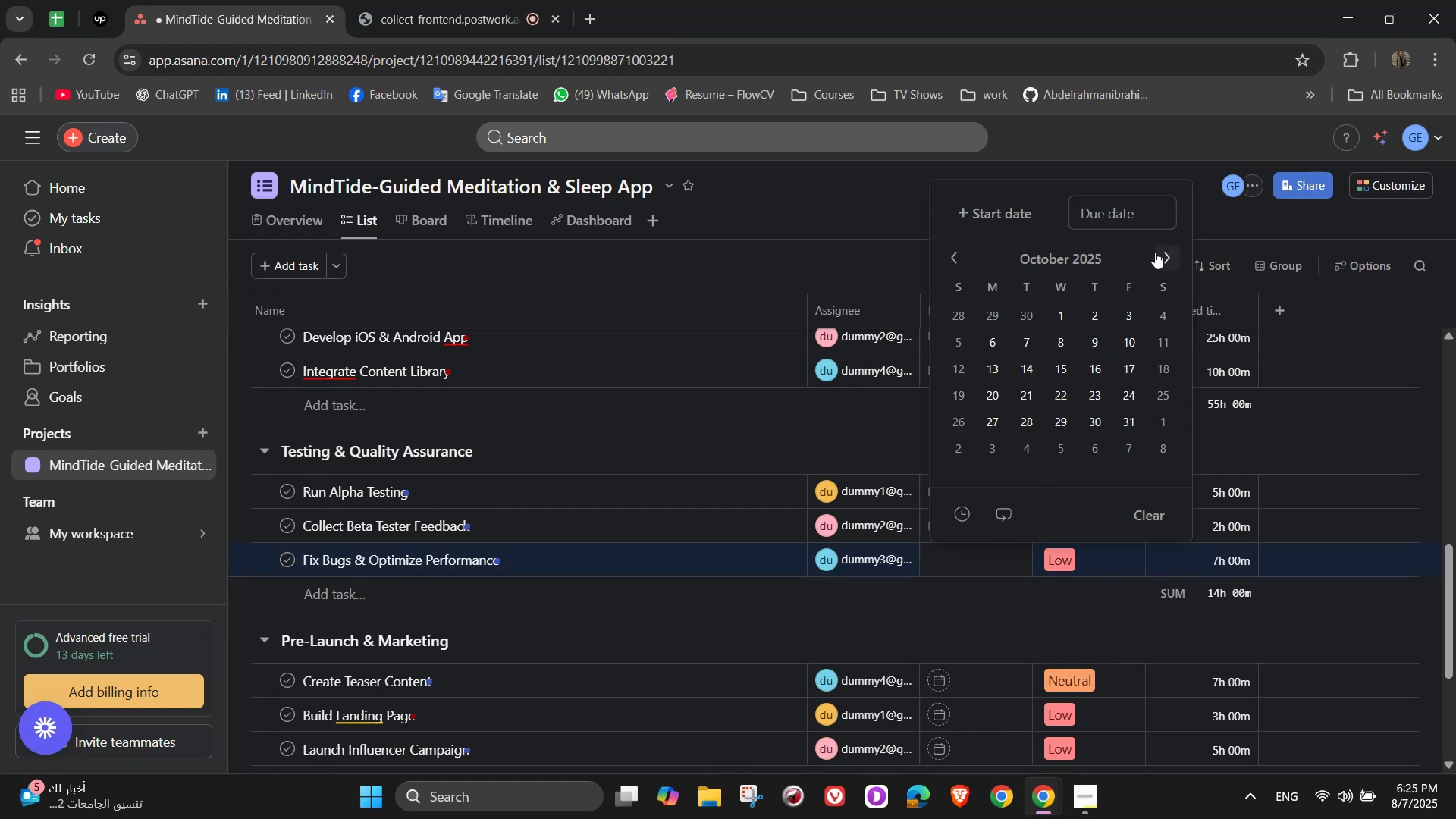 
double_click([1161, 255])
 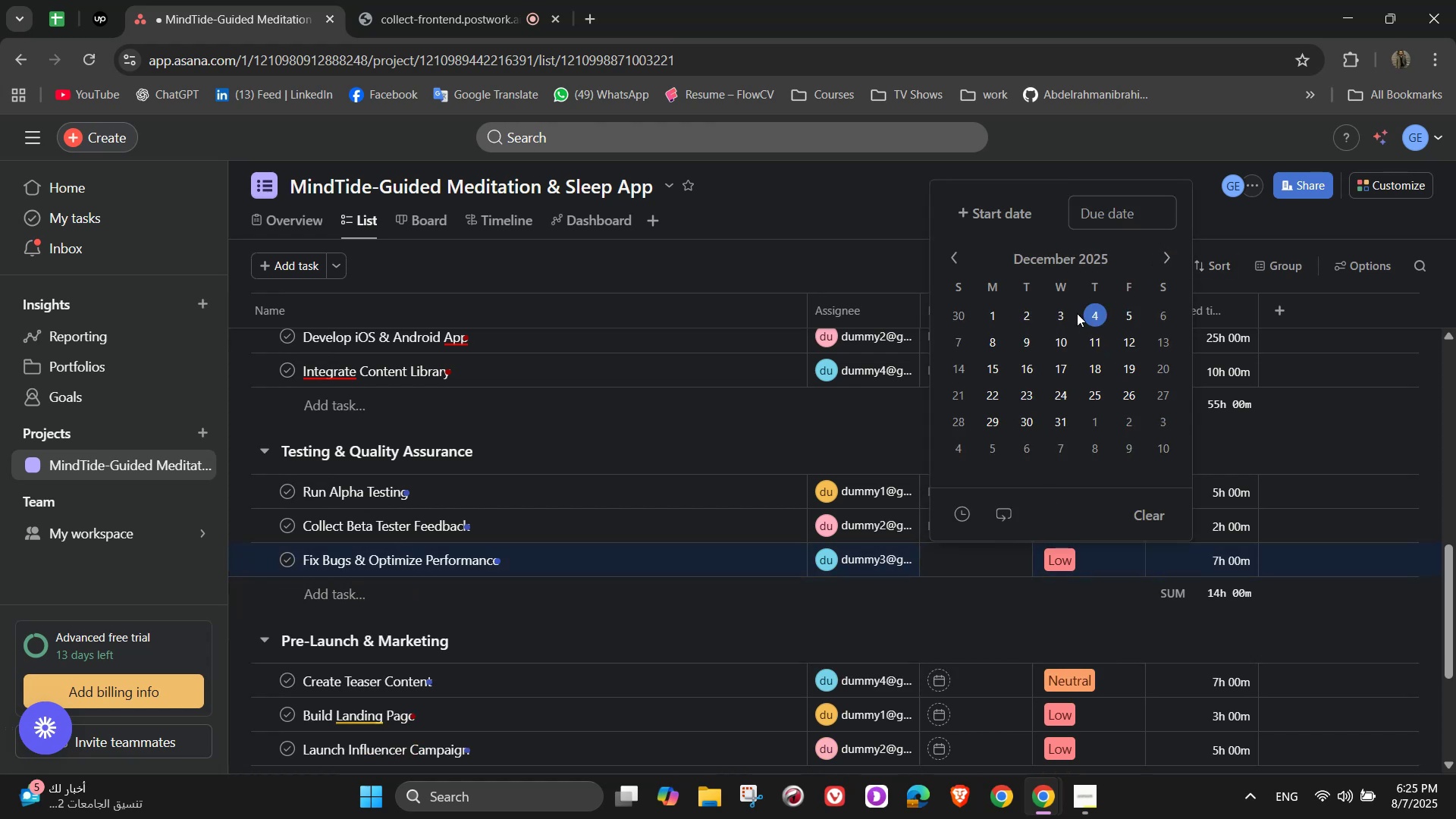 
left_click([1056, 313])
 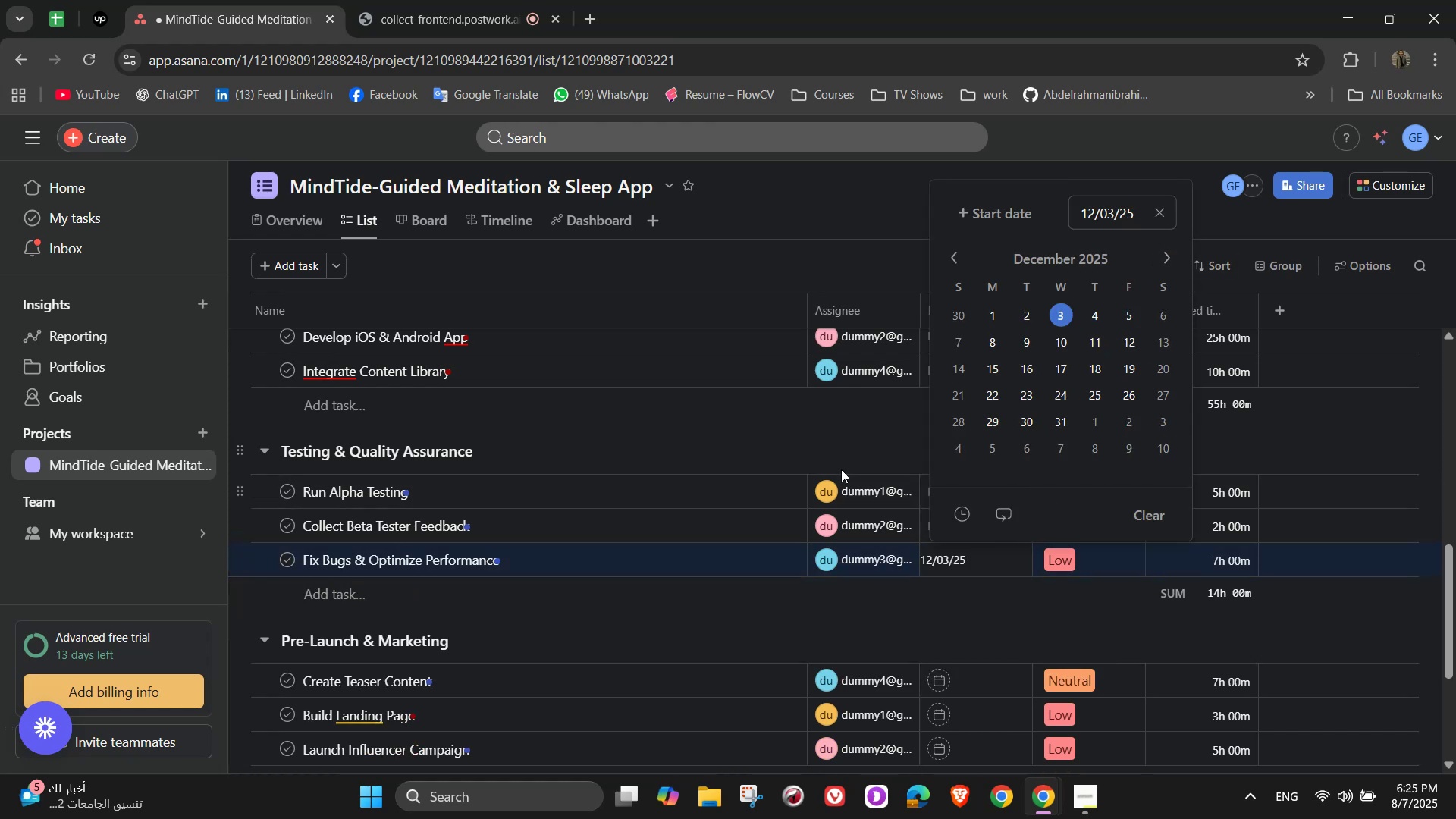 
left_click([836, 450])
 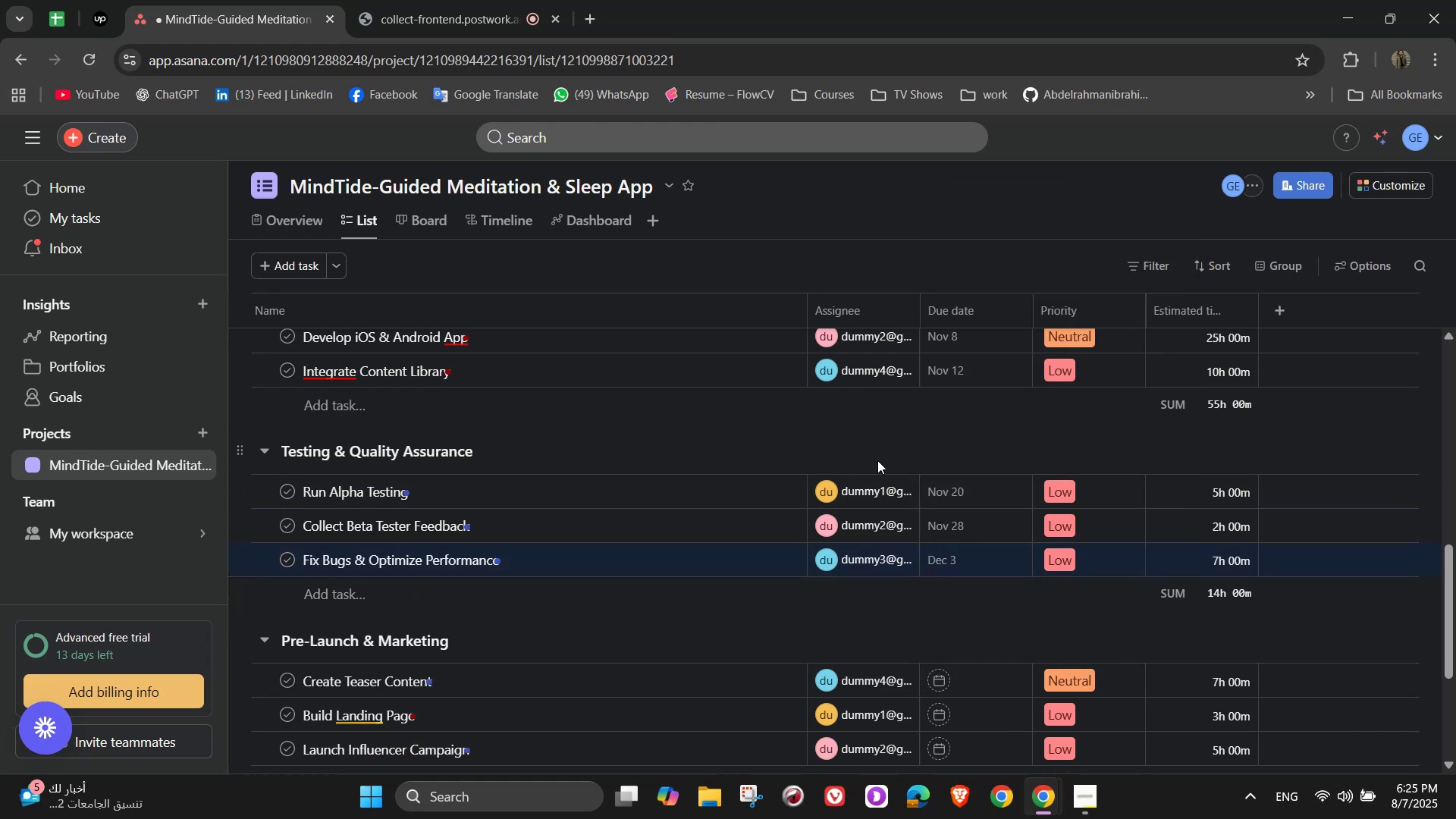 
scroll: coordinate [880, 465], scroll_direction: down, amount: 2.0
 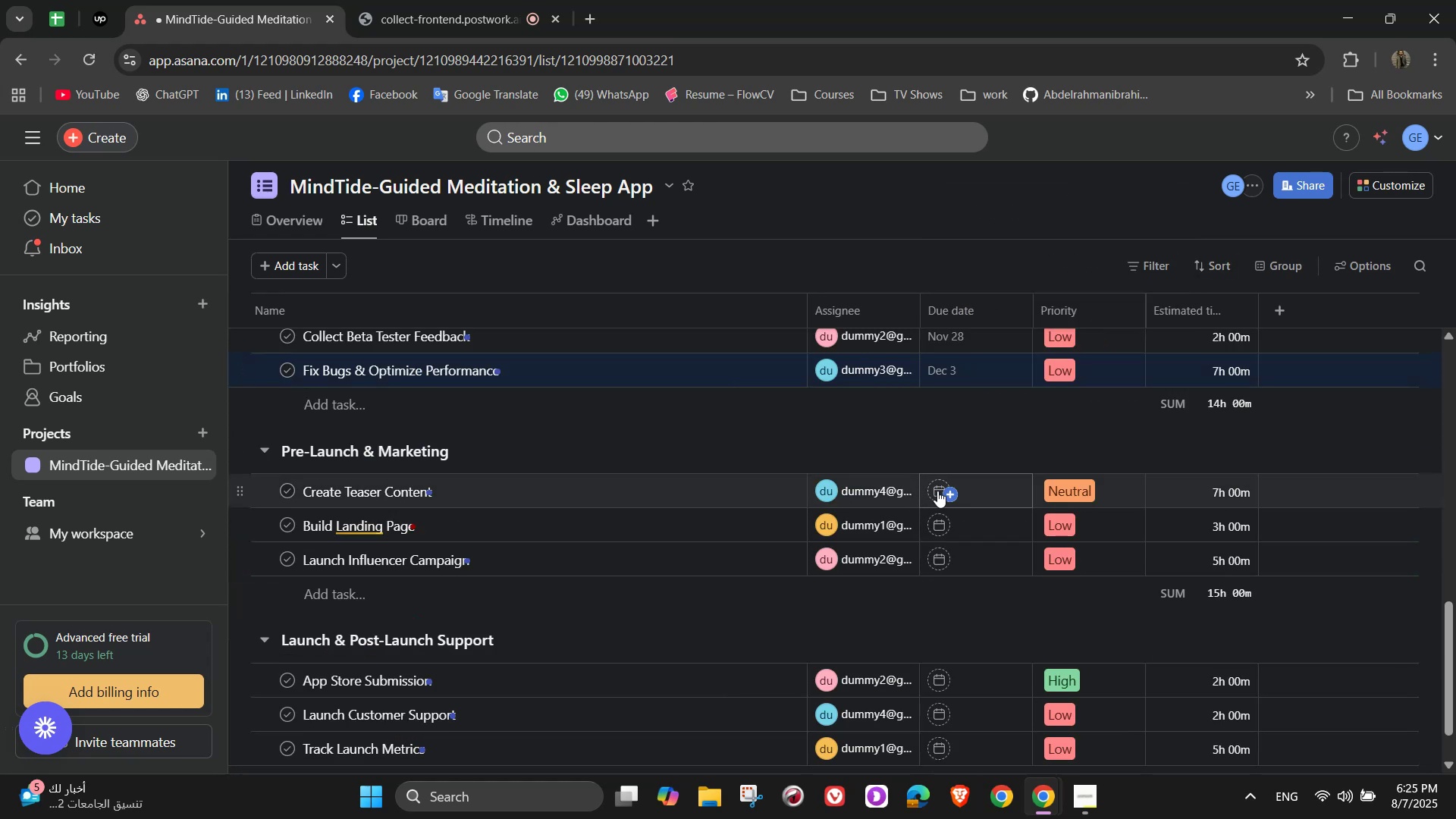 
left_click([938, 491])
 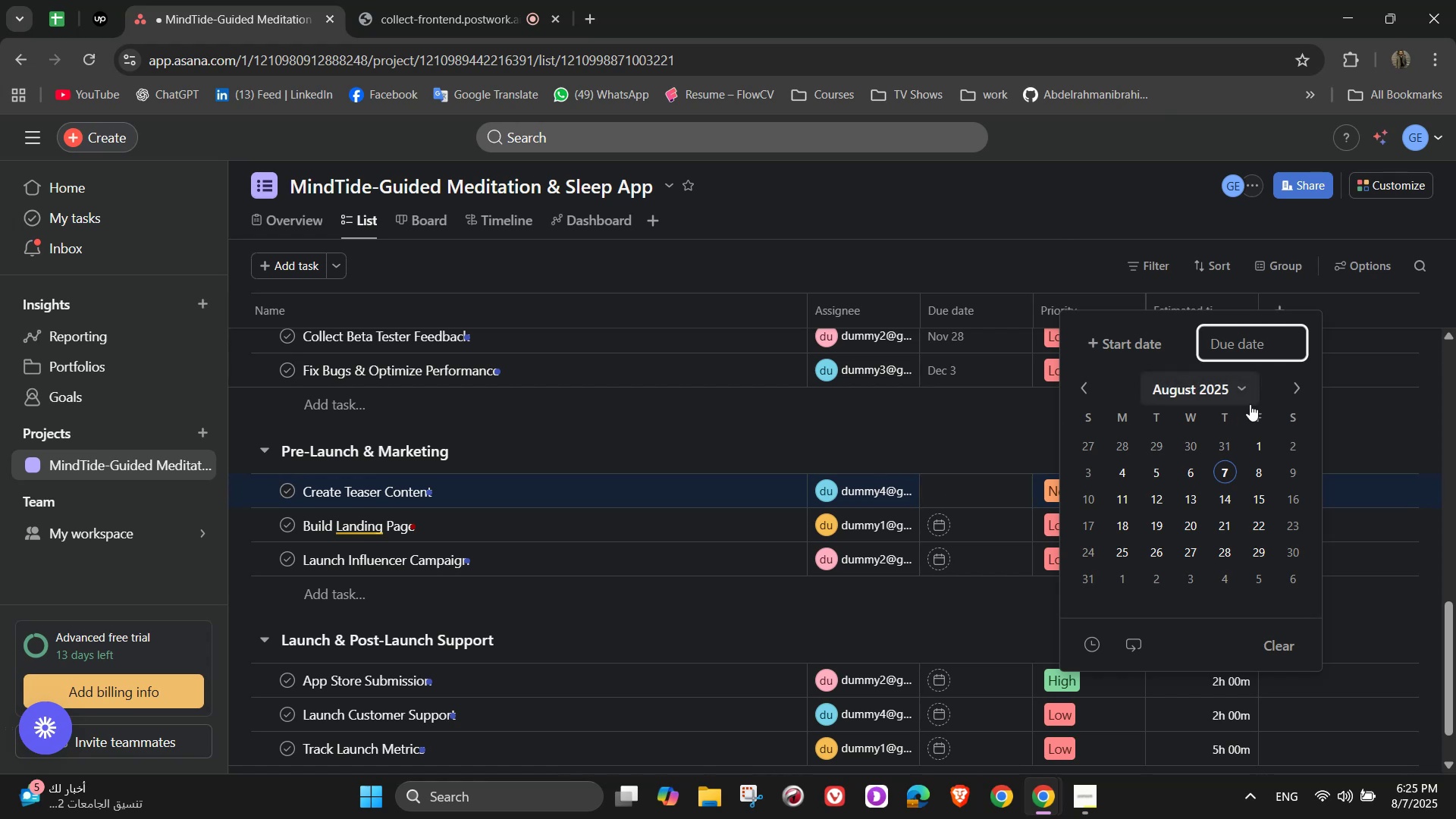 
left_click([1291, 379])
 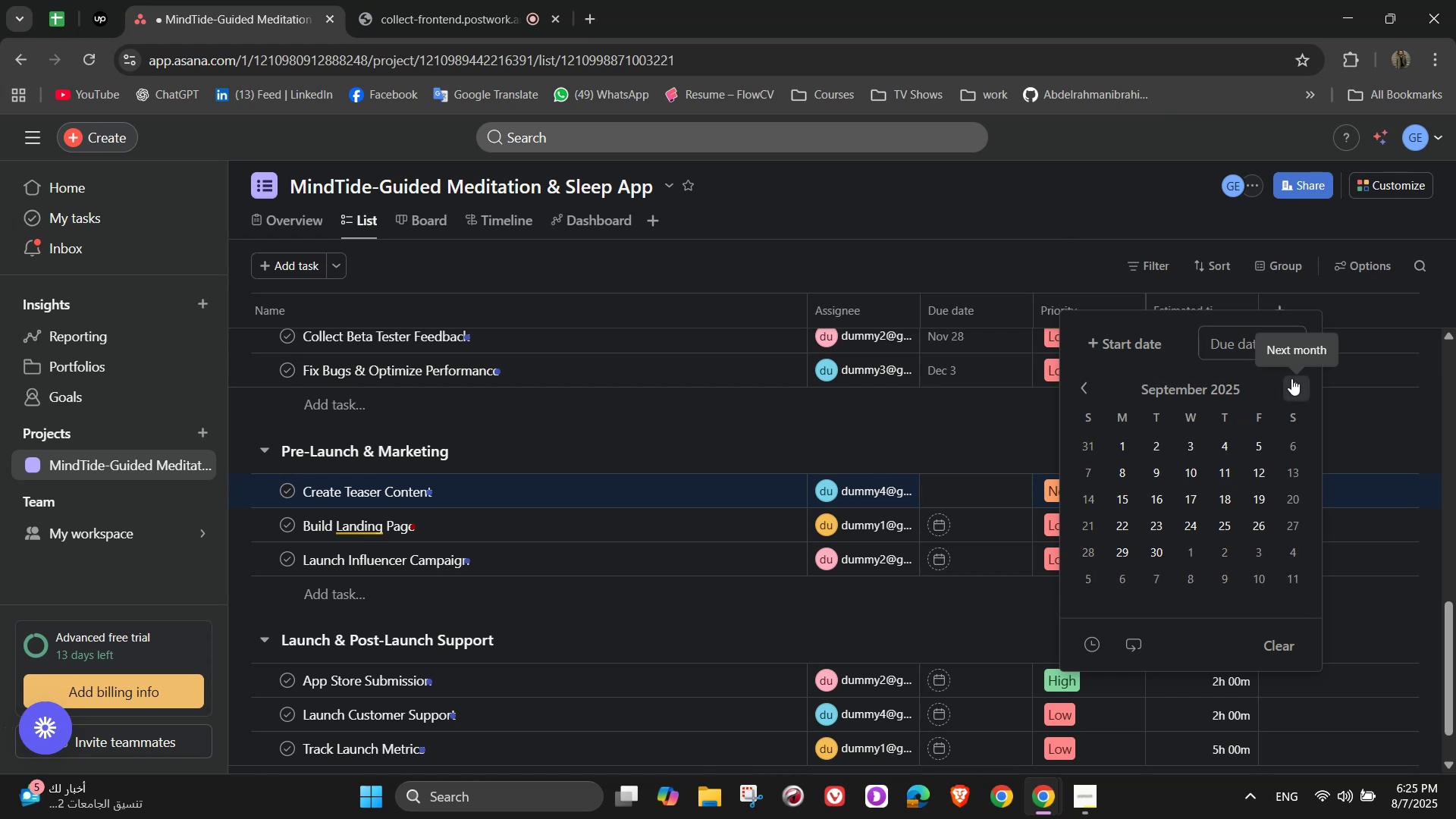 
triple_click([1291, 378])
 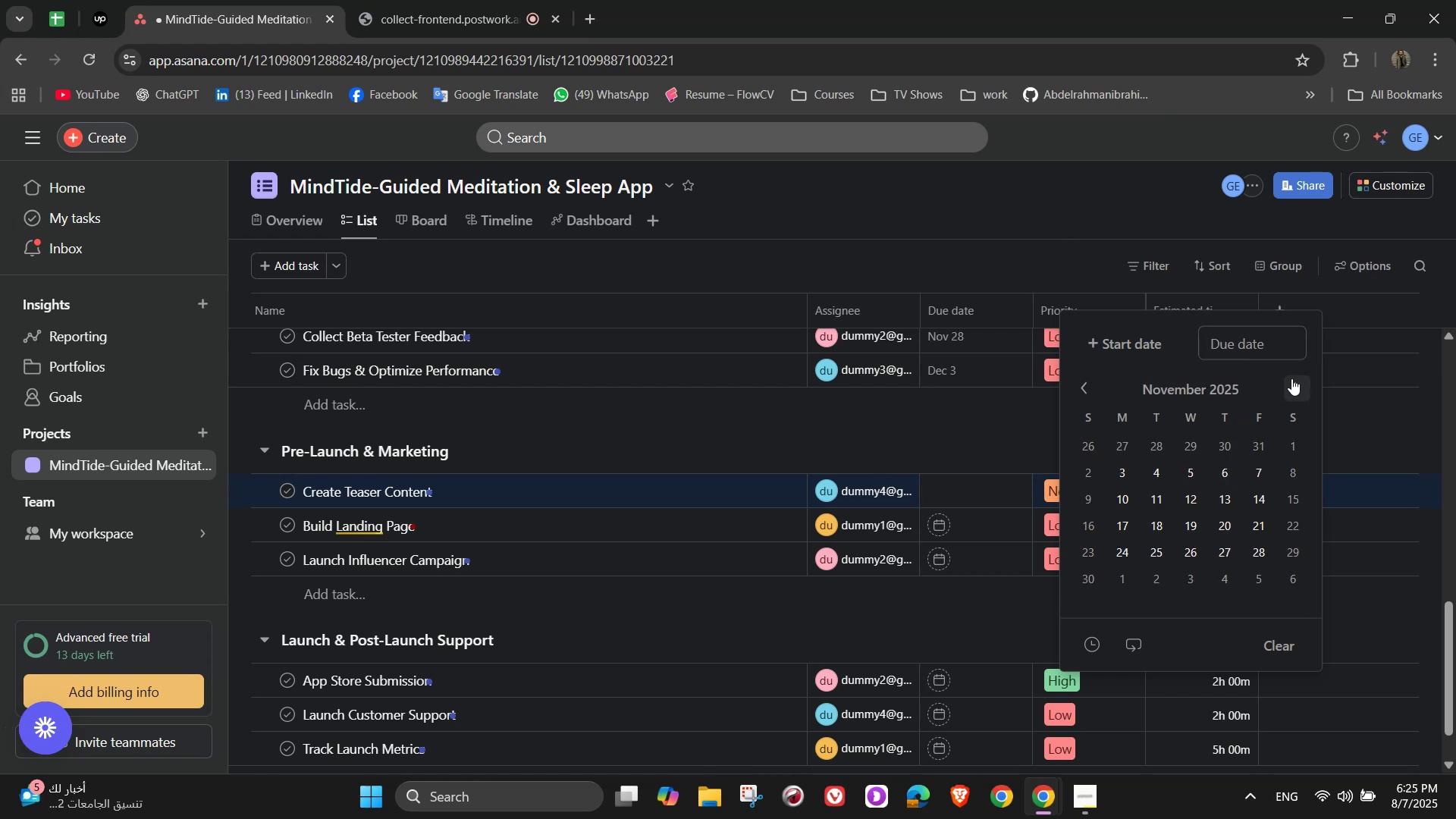 
left_click([1291, 378])
 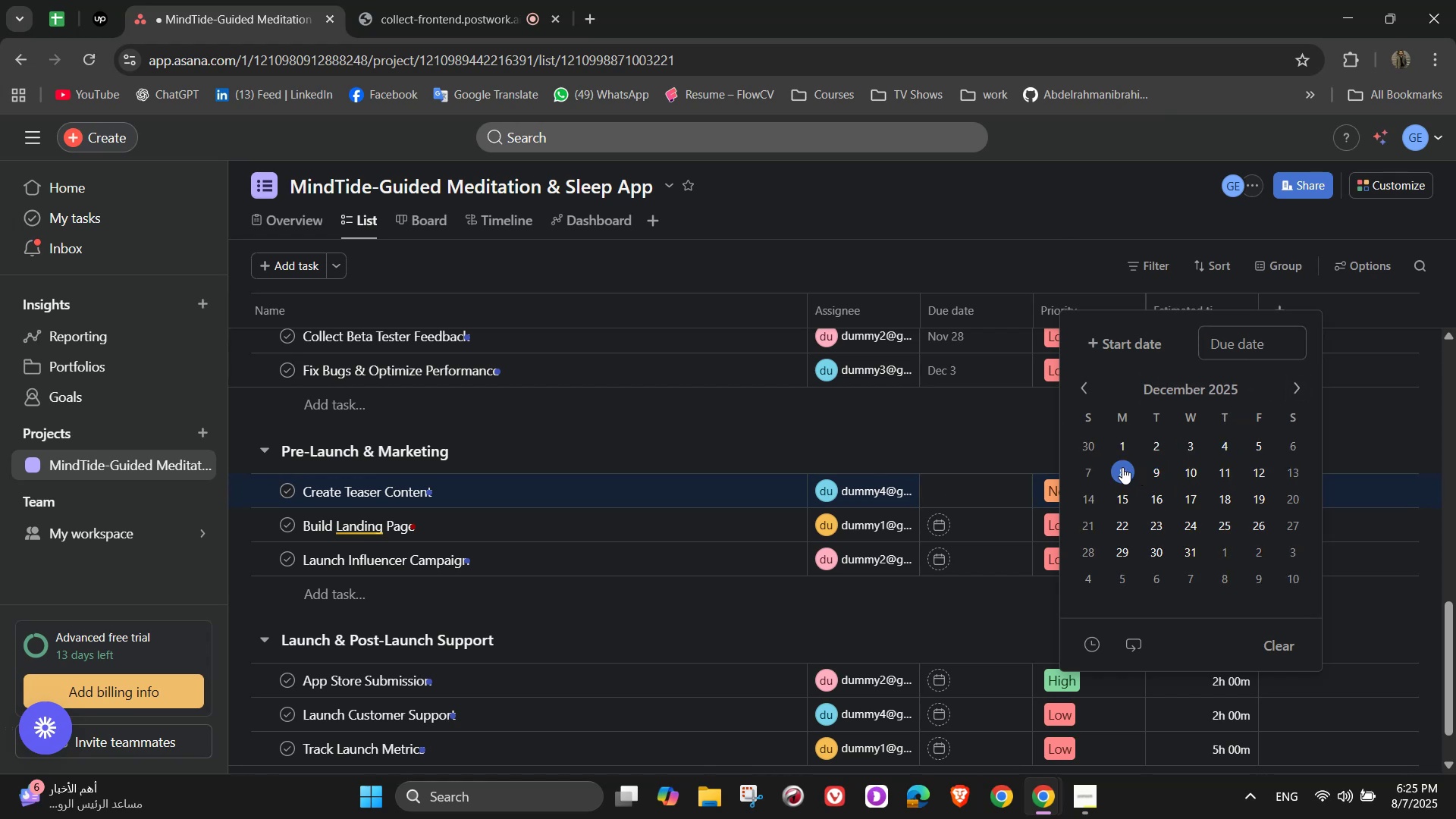 
wait(11.07)
 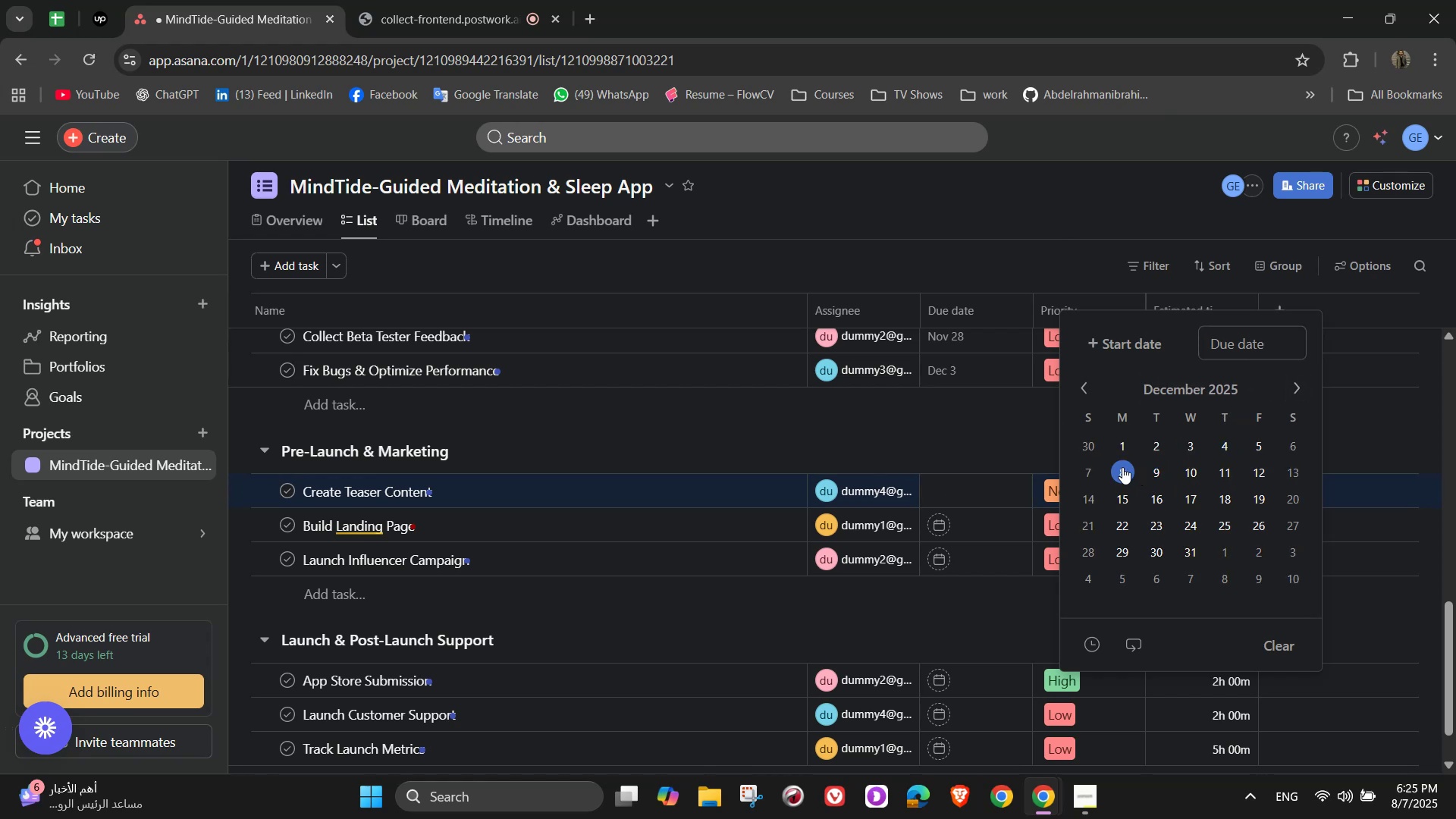 
left_click([1121, 470])
 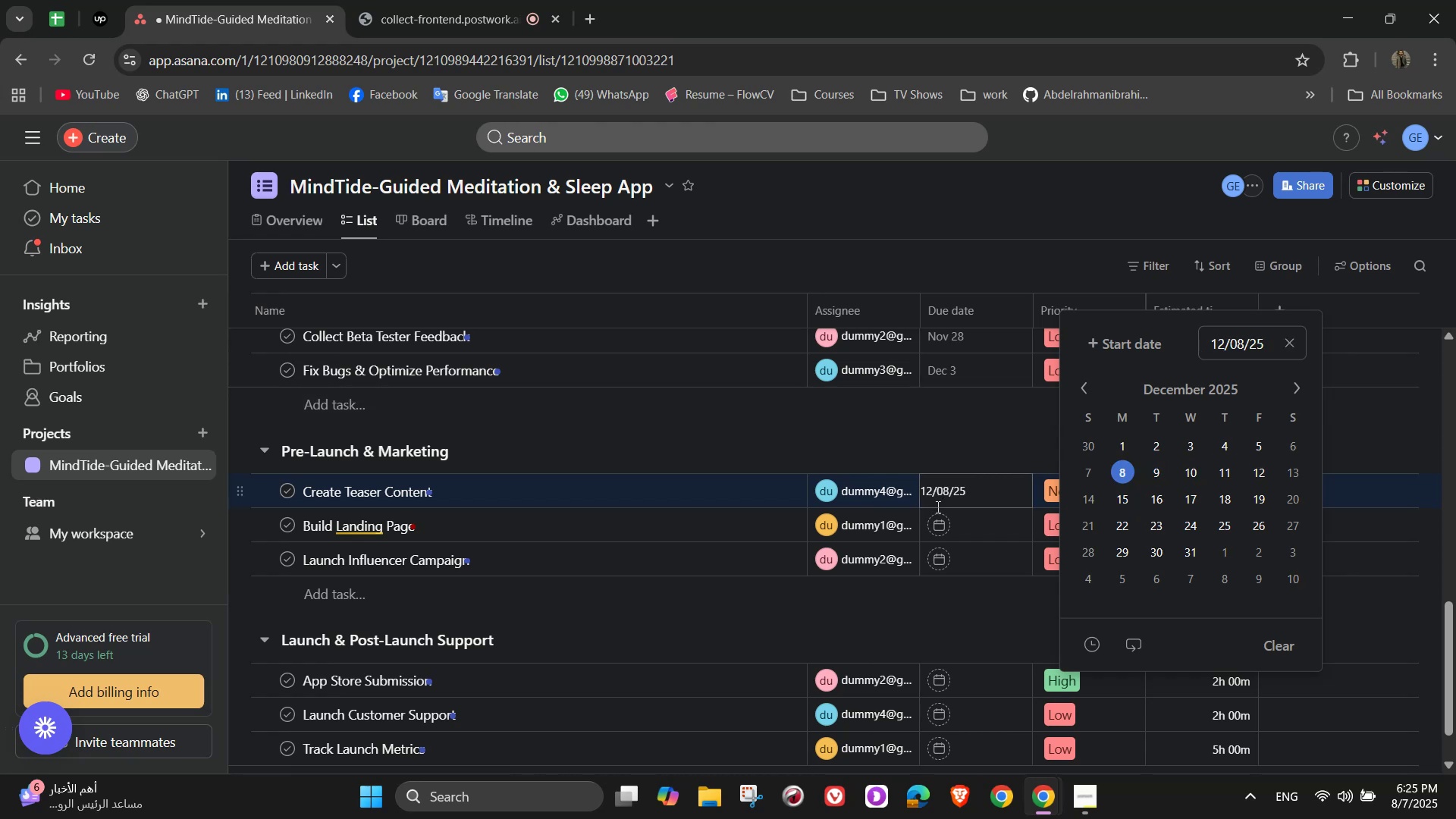 
left_click([930, 524])
 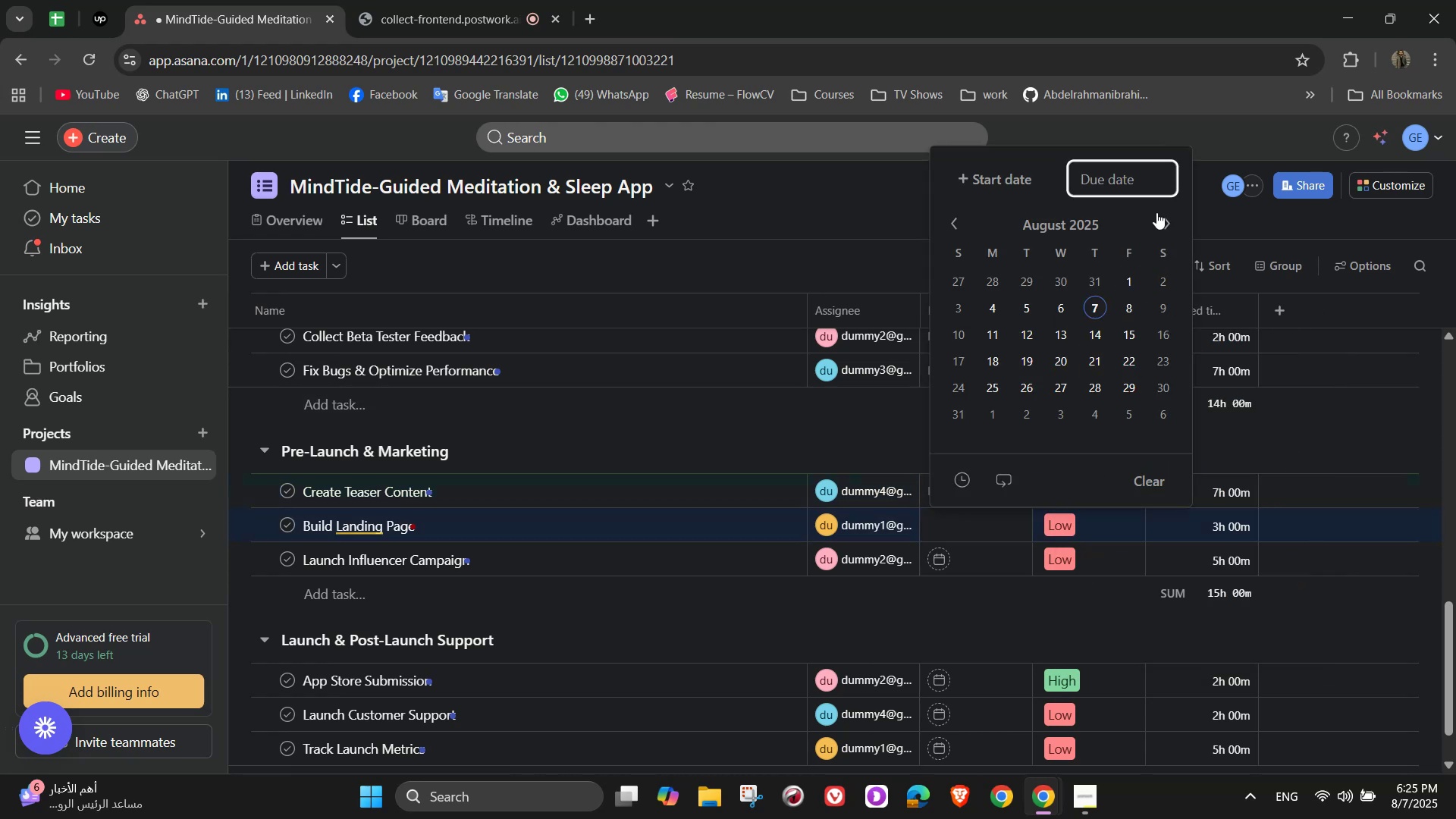 
double_click([1165, 215])
 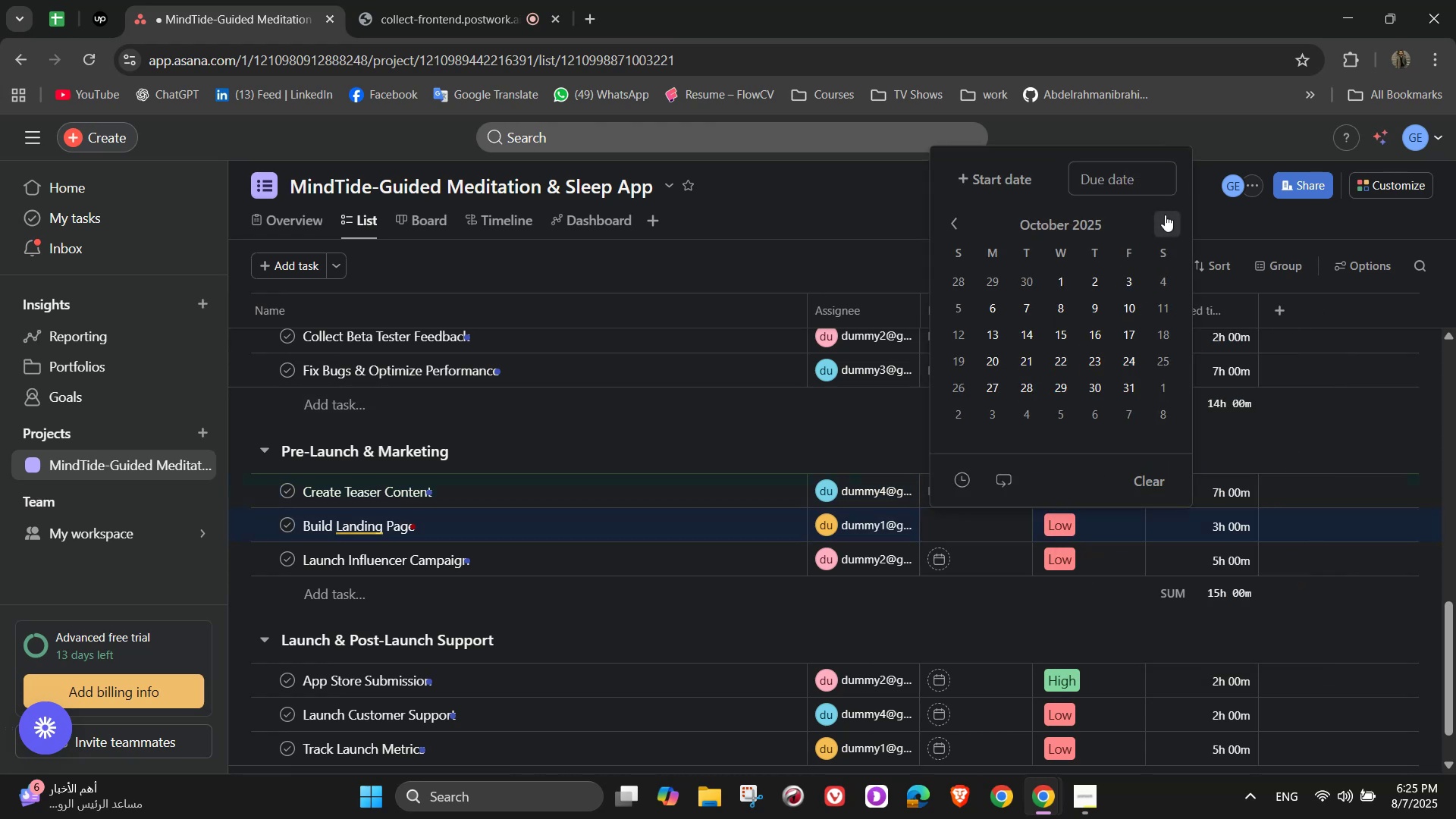 
triple_click([1165, 215])
 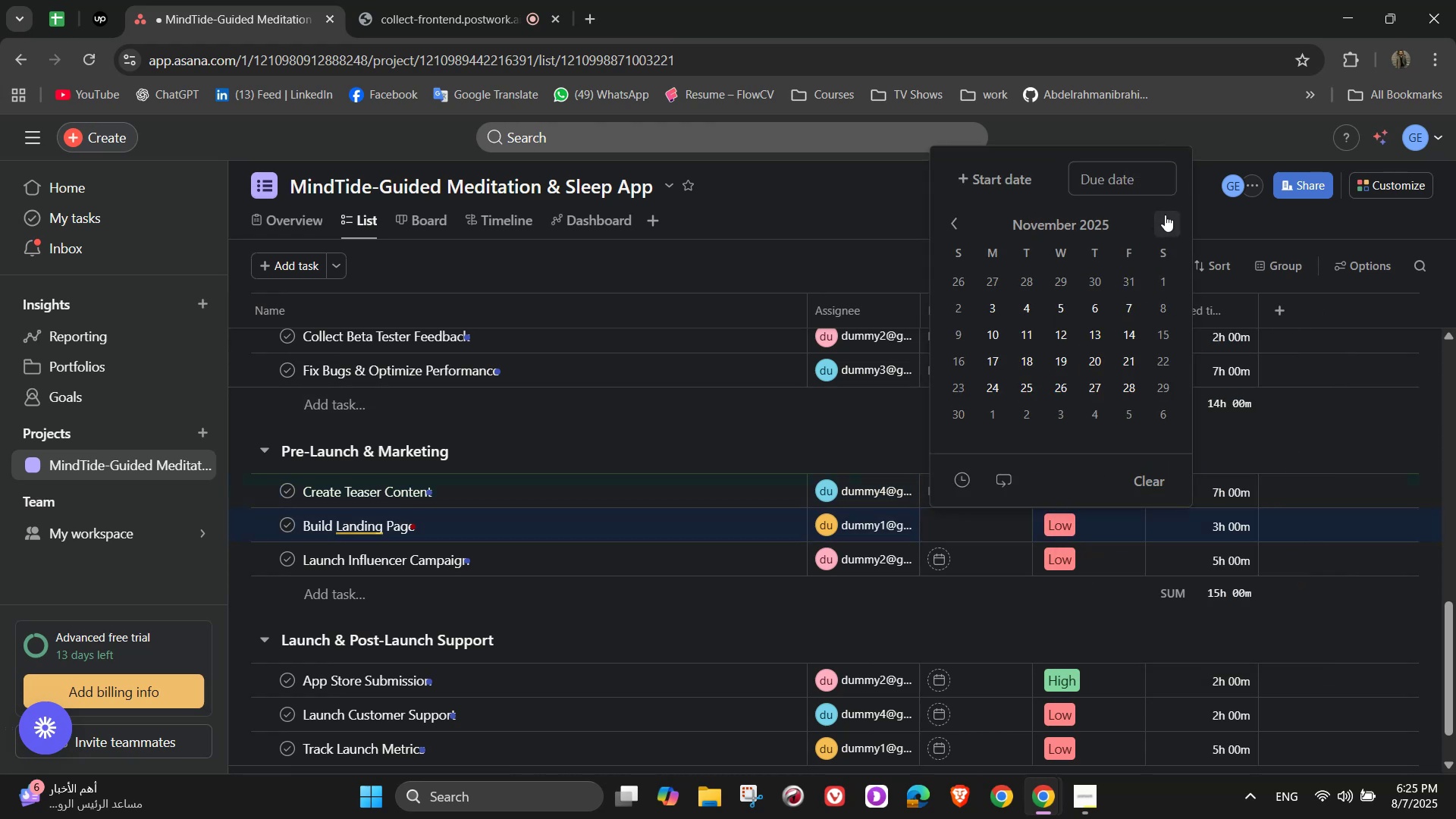 
left_click([1165, 215])
 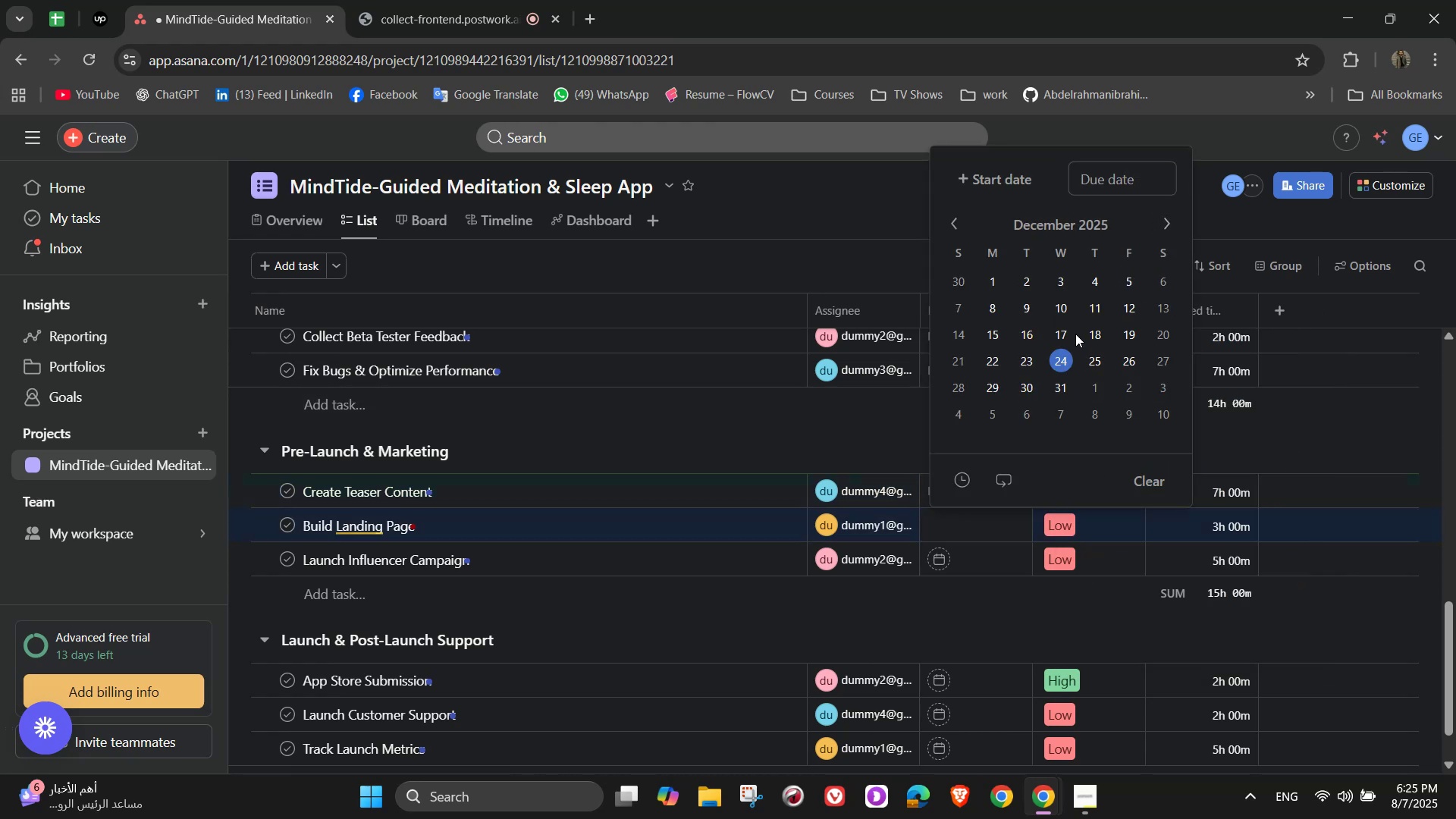 
left_click_drag(start_coordinate=[1066, 317], to_coordinate=[1070, 317])
 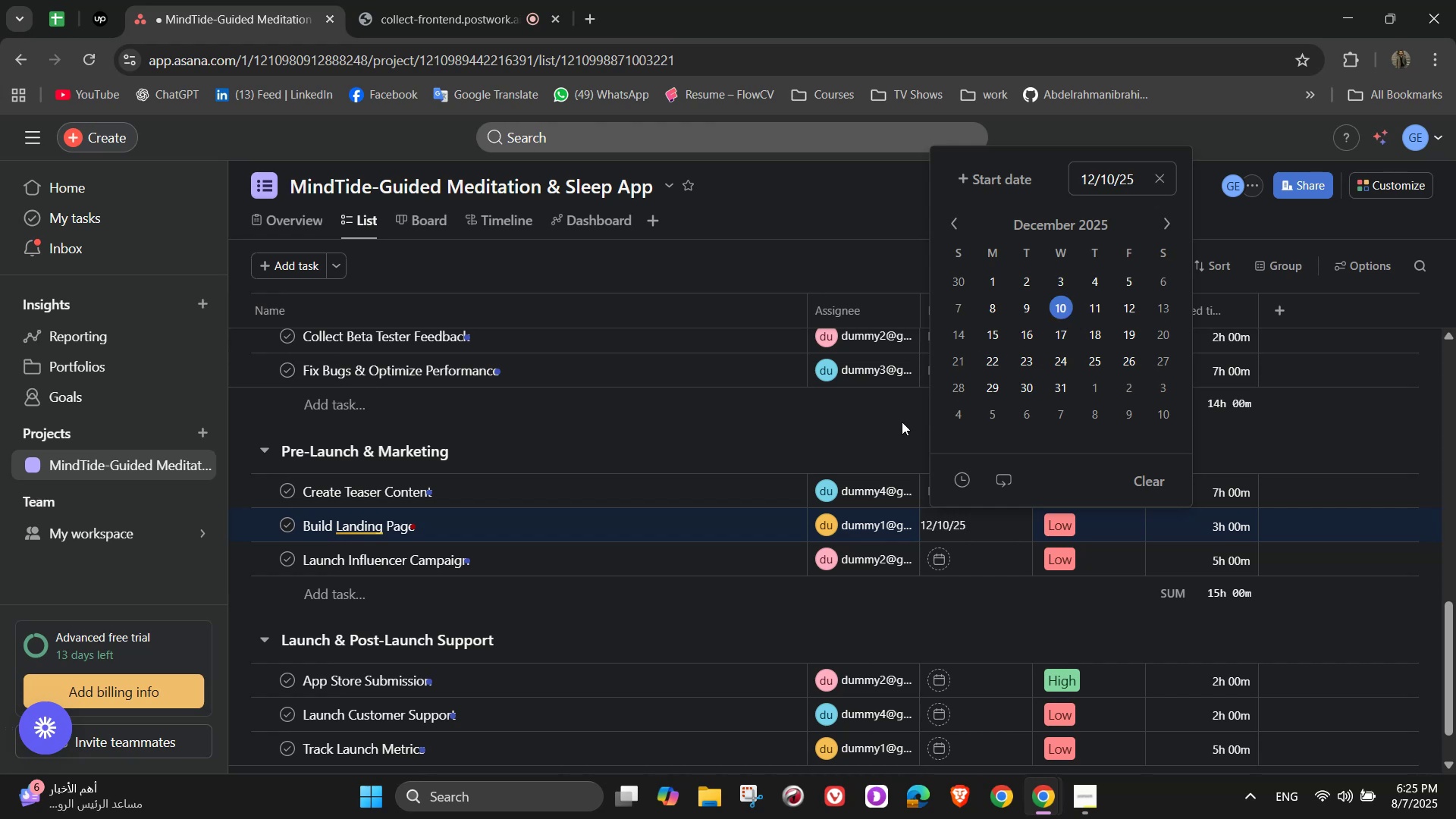 
left_click([899, 426])
 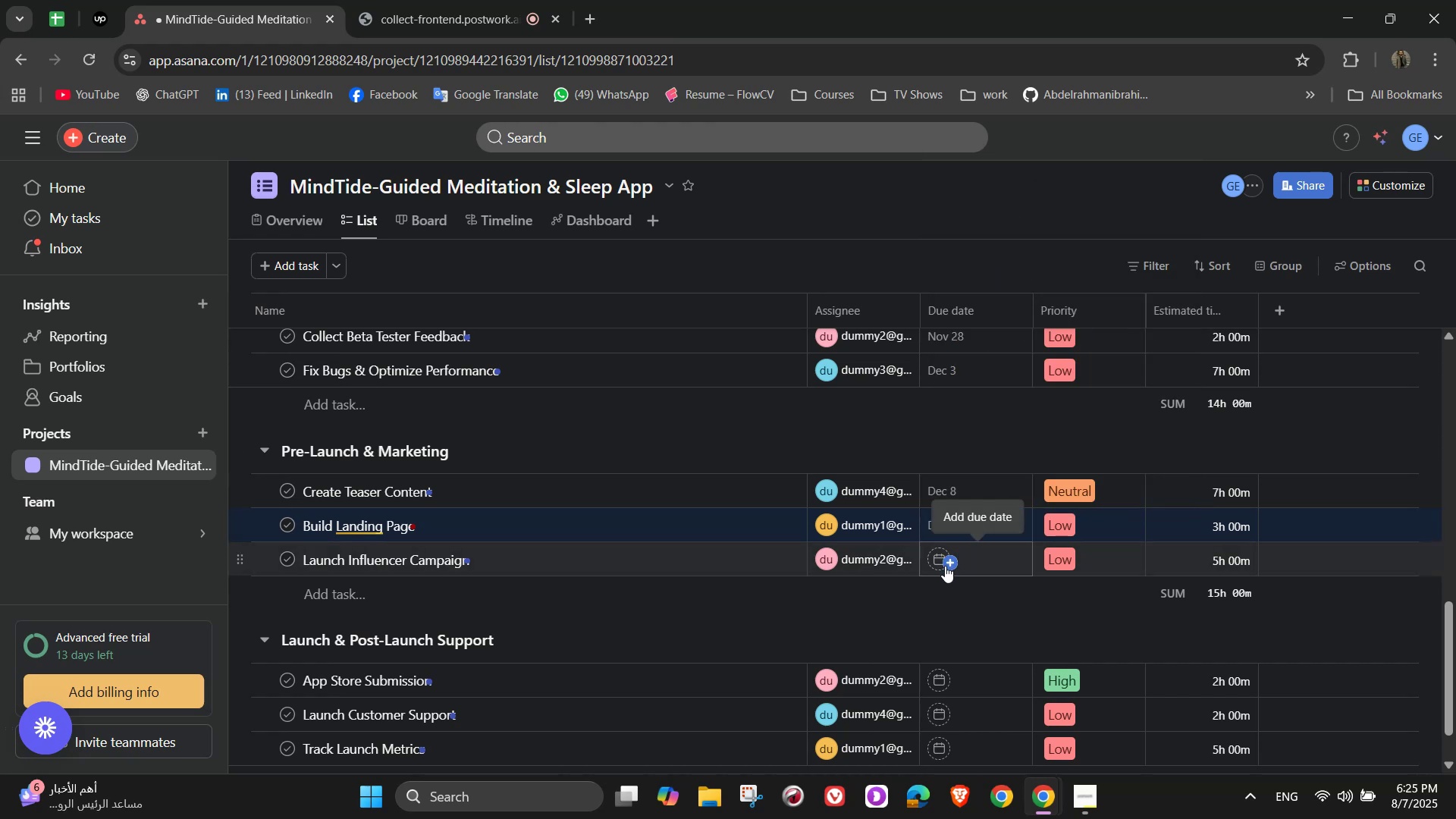 
left_click([945, 566])
 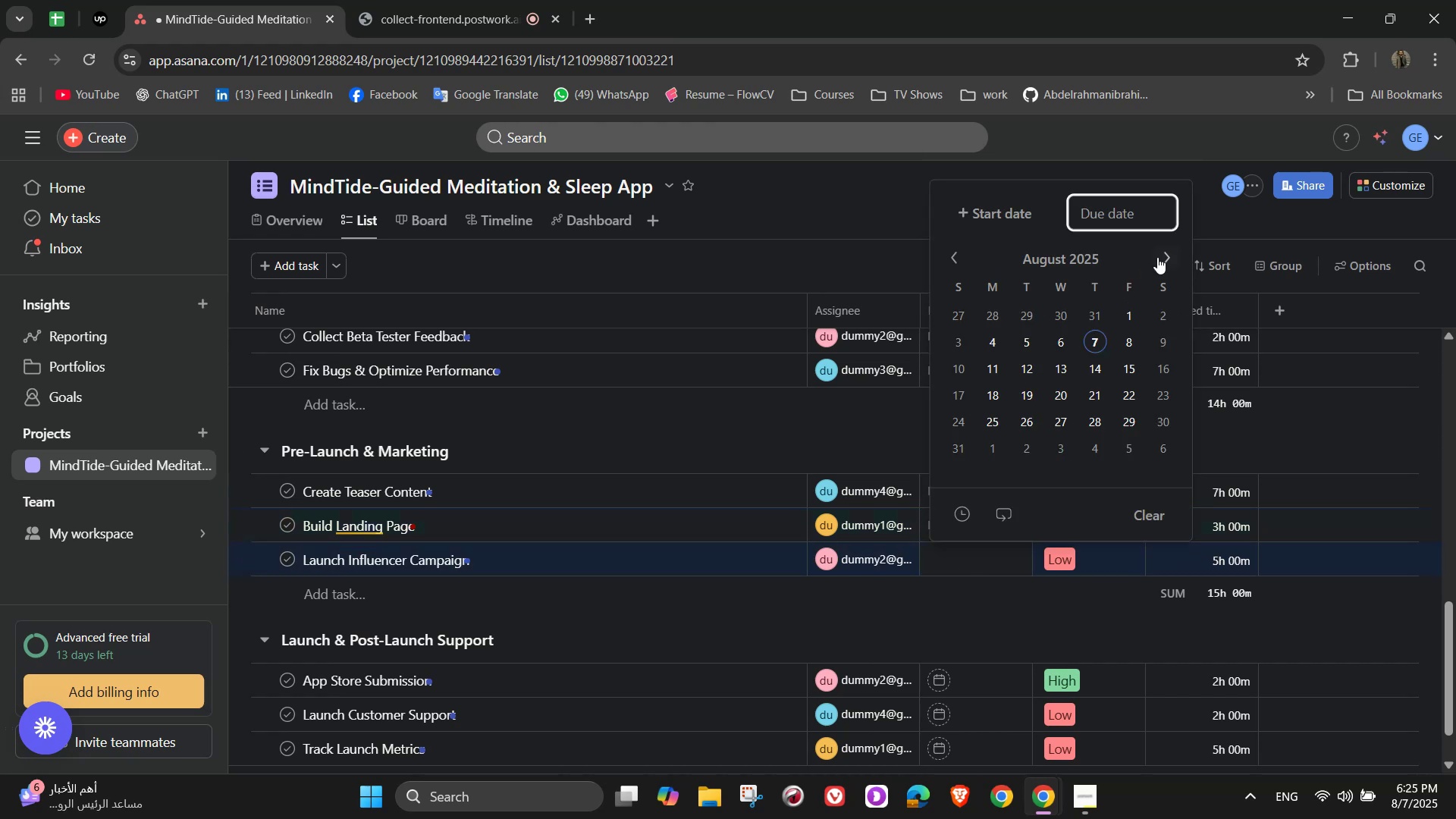 
double_click([1159, 254])
 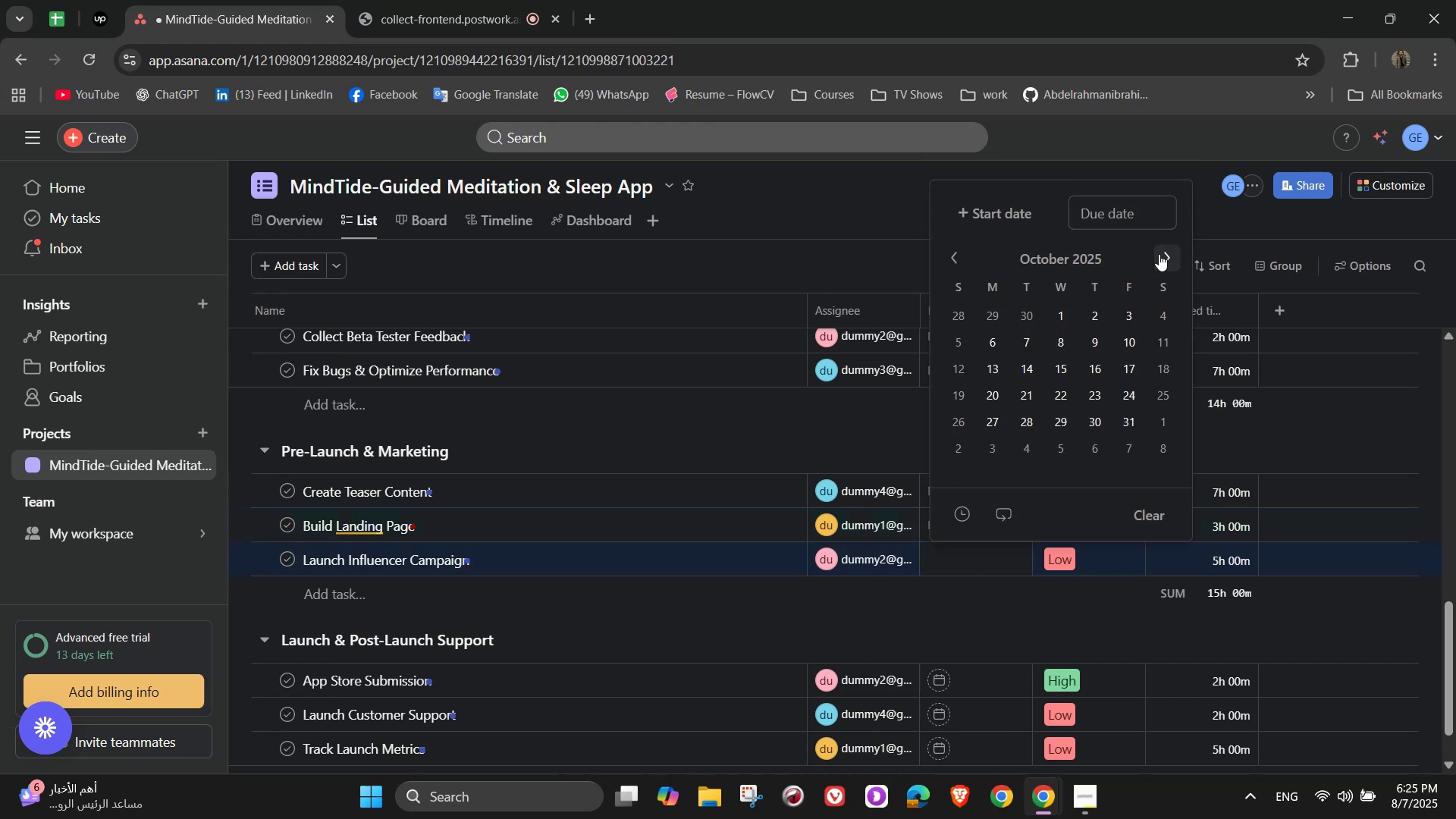 
triple_click([1159, 254])
 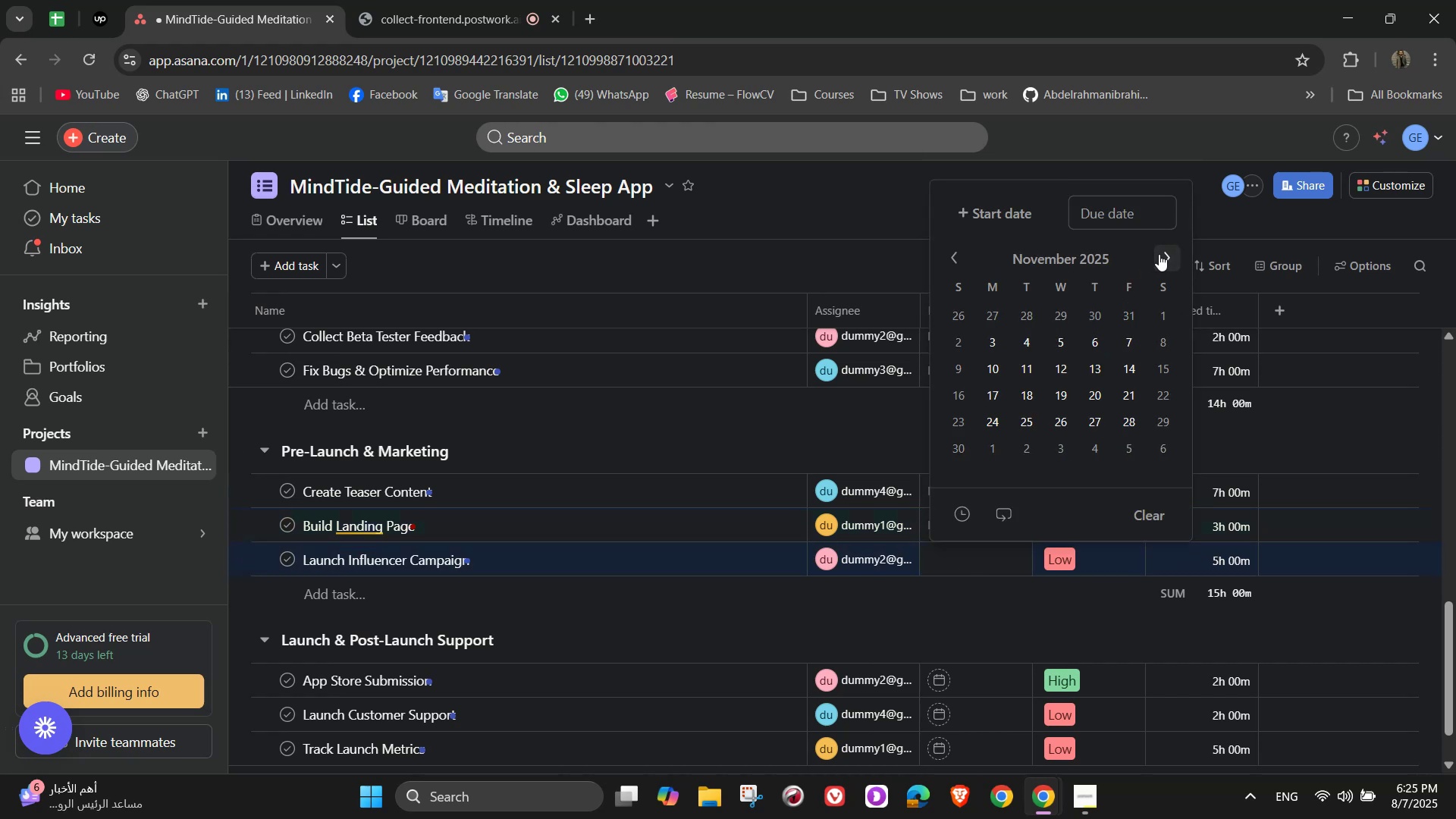 
left_click([1159, 254])
 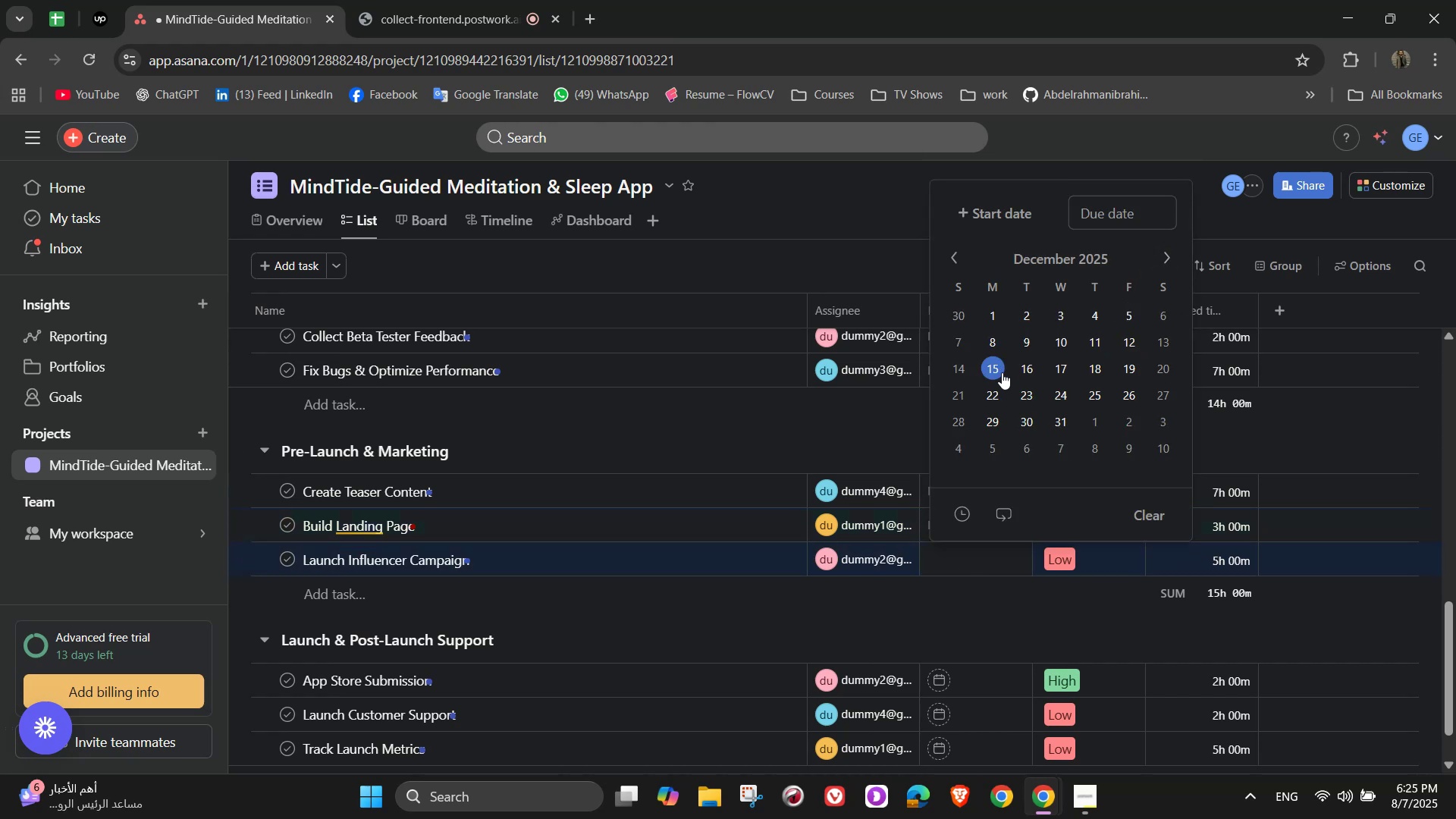 
left_click([1002, 372])
 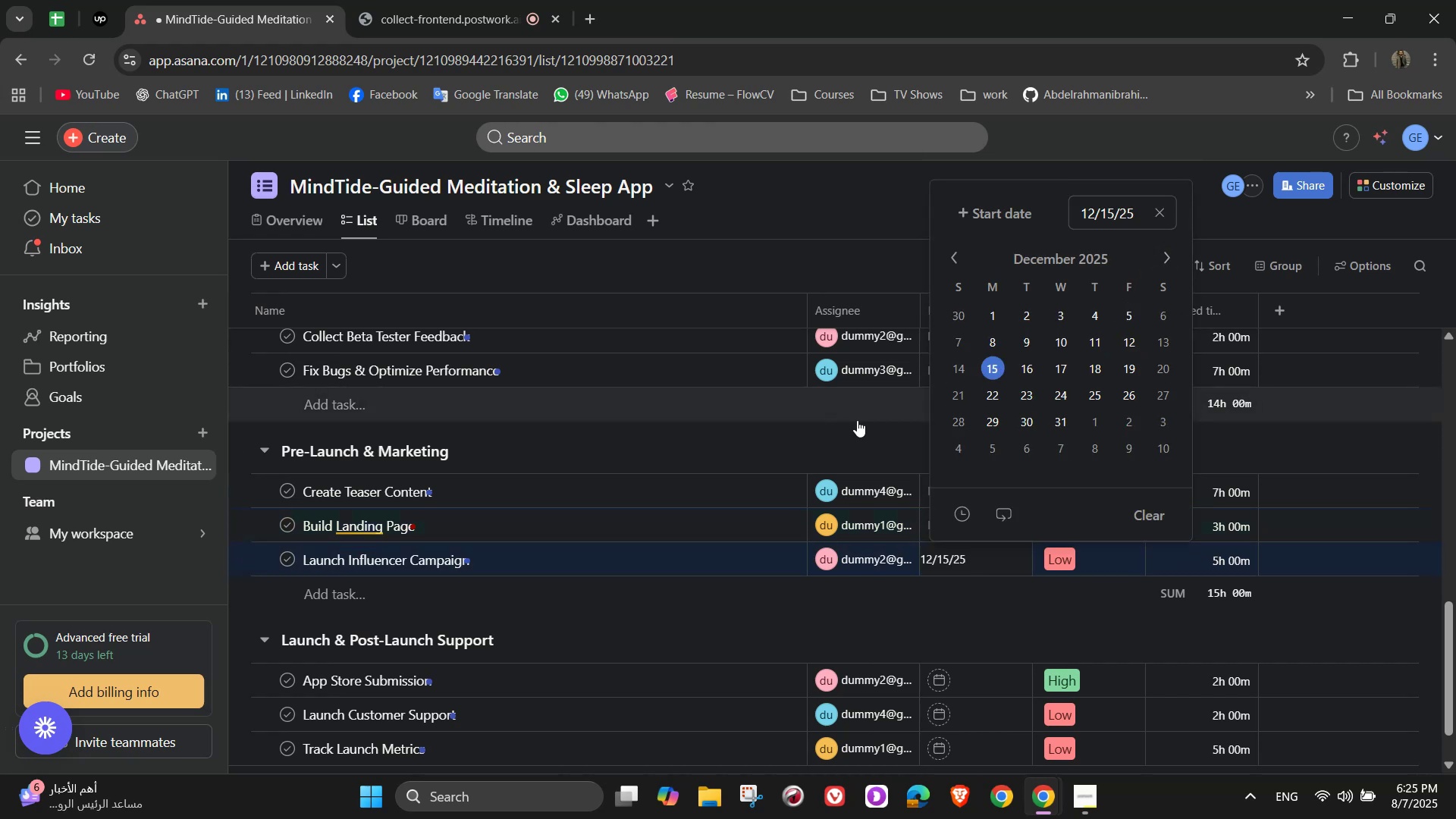 
left_click([846, 434])
 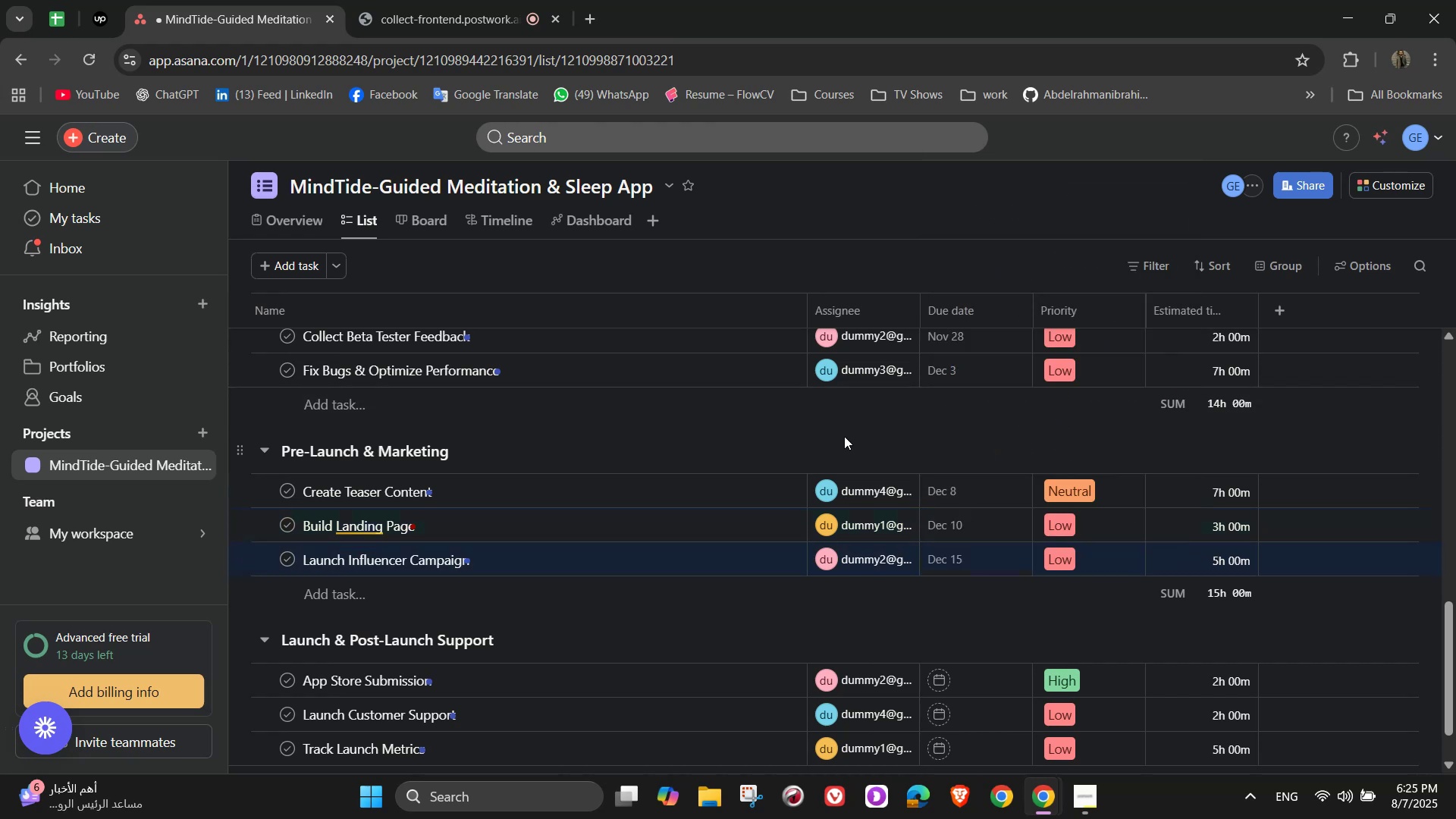 
scroll: coordinate [1008, 603], scroll_direction: down, amount: 3.0
 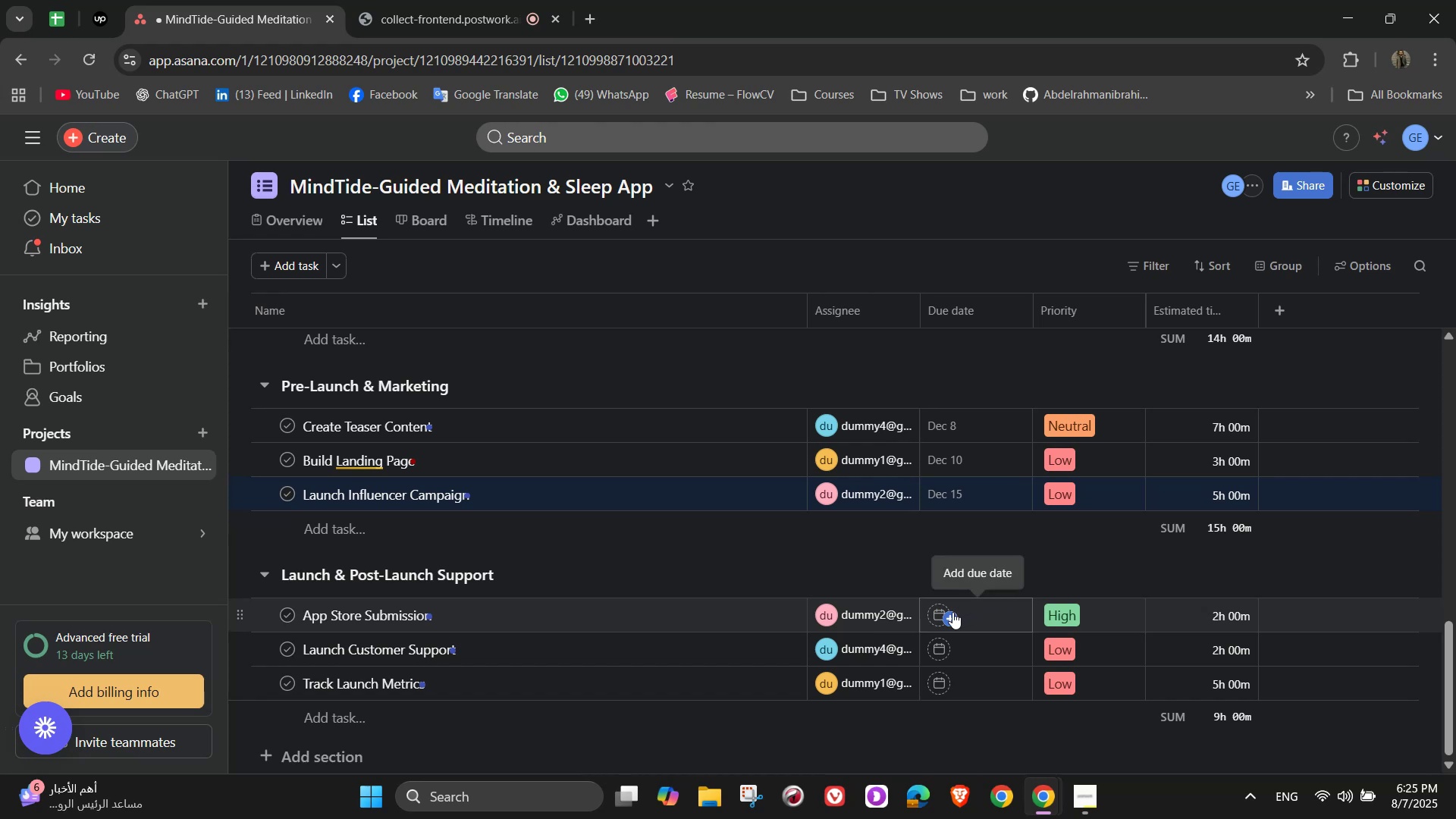 
left_click([952, 612])
 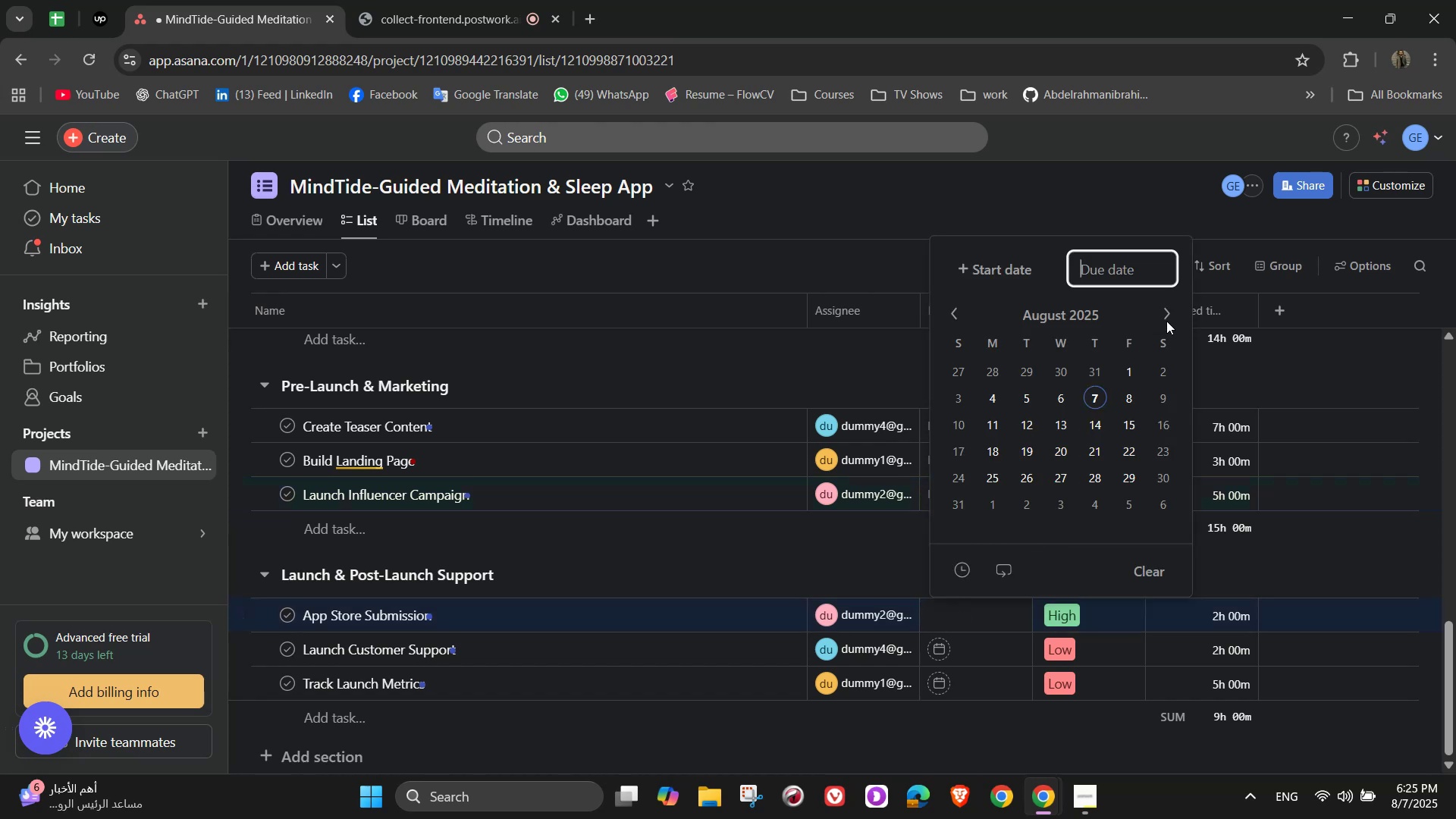 
double_click([1174, 309])
 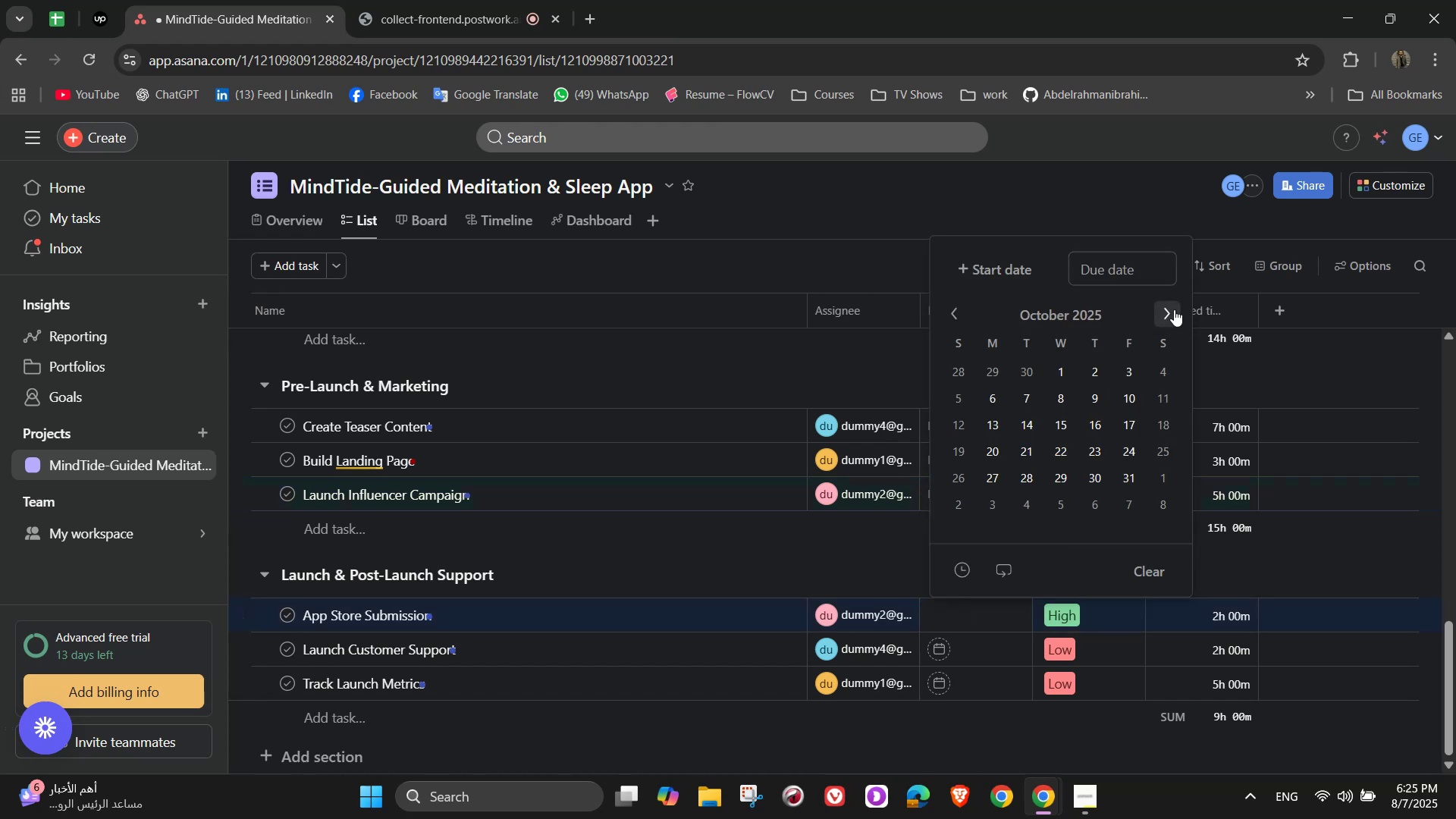 
triple_click([1174, 309])
 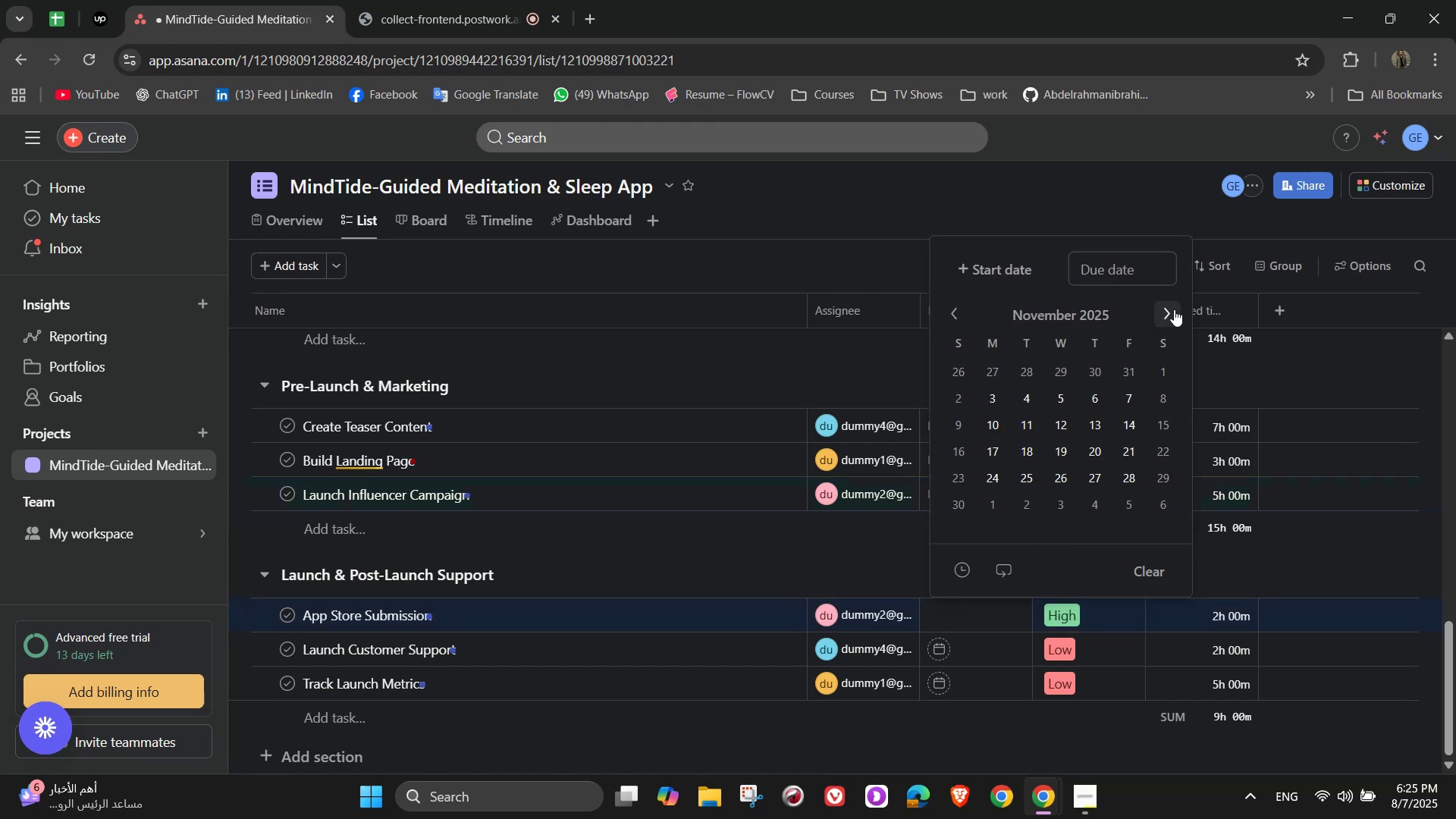 
left_click([1174, 309])
 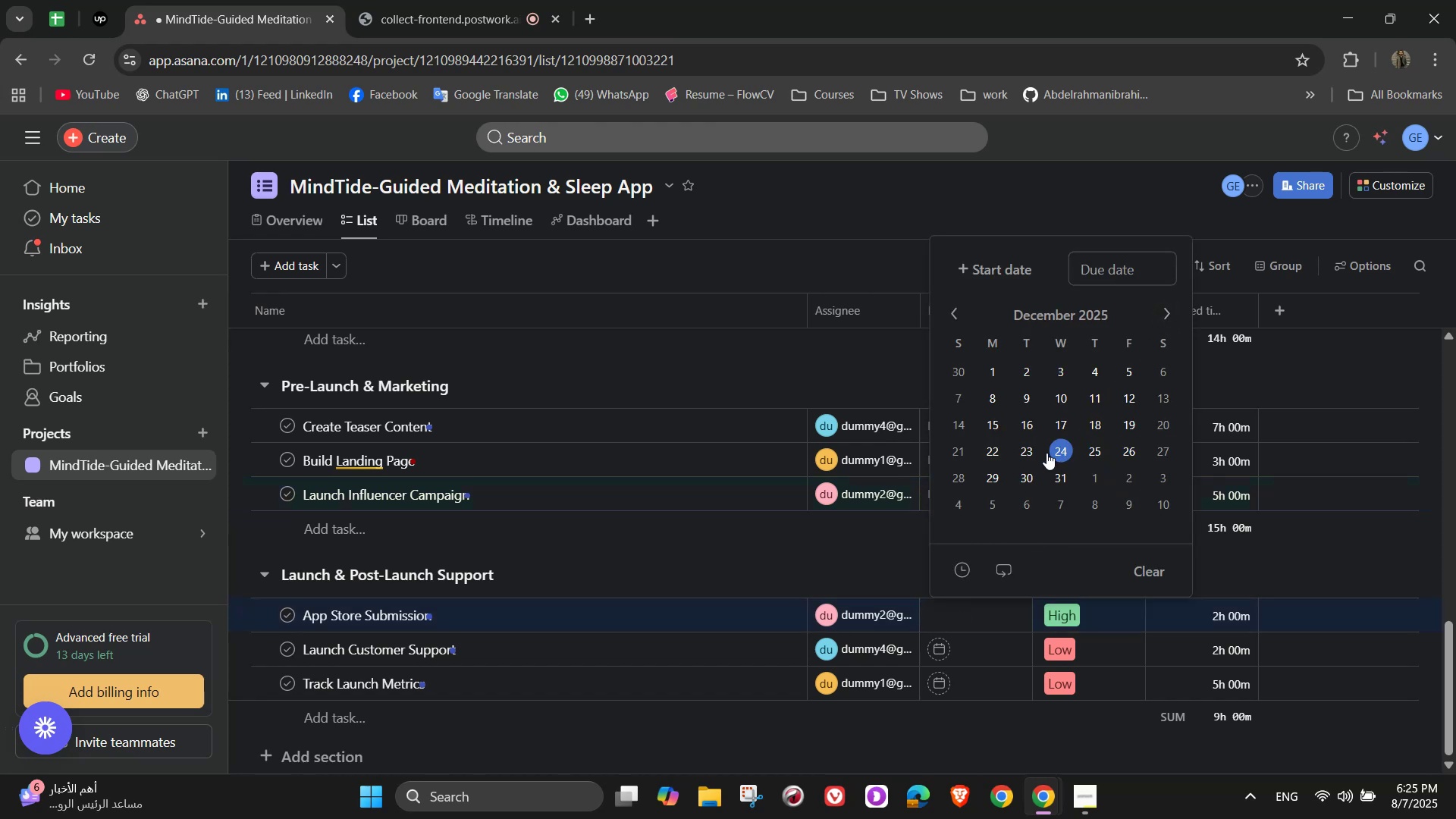 
left_click([1037, 450])
 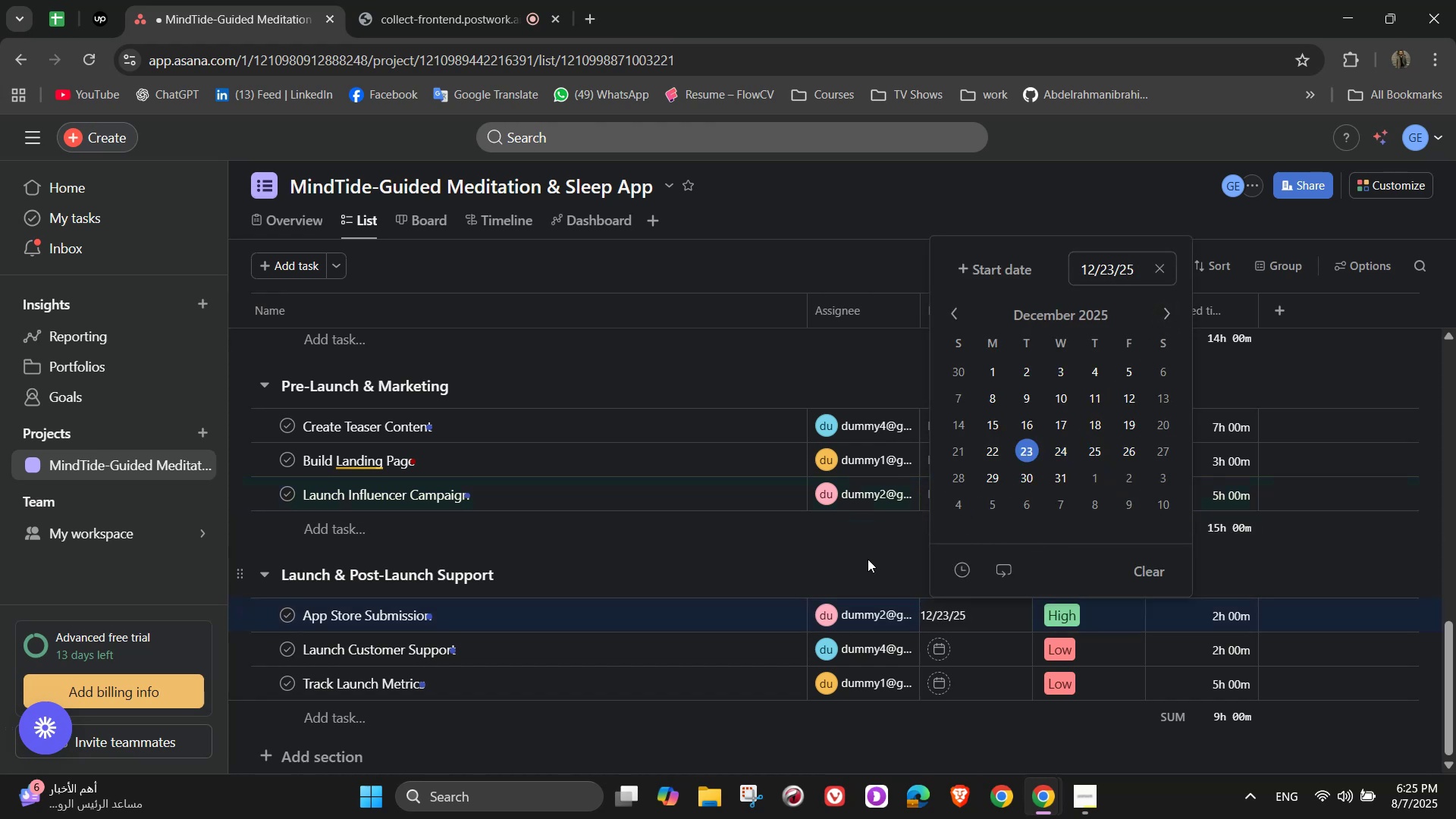 
left_click([864, 562])
 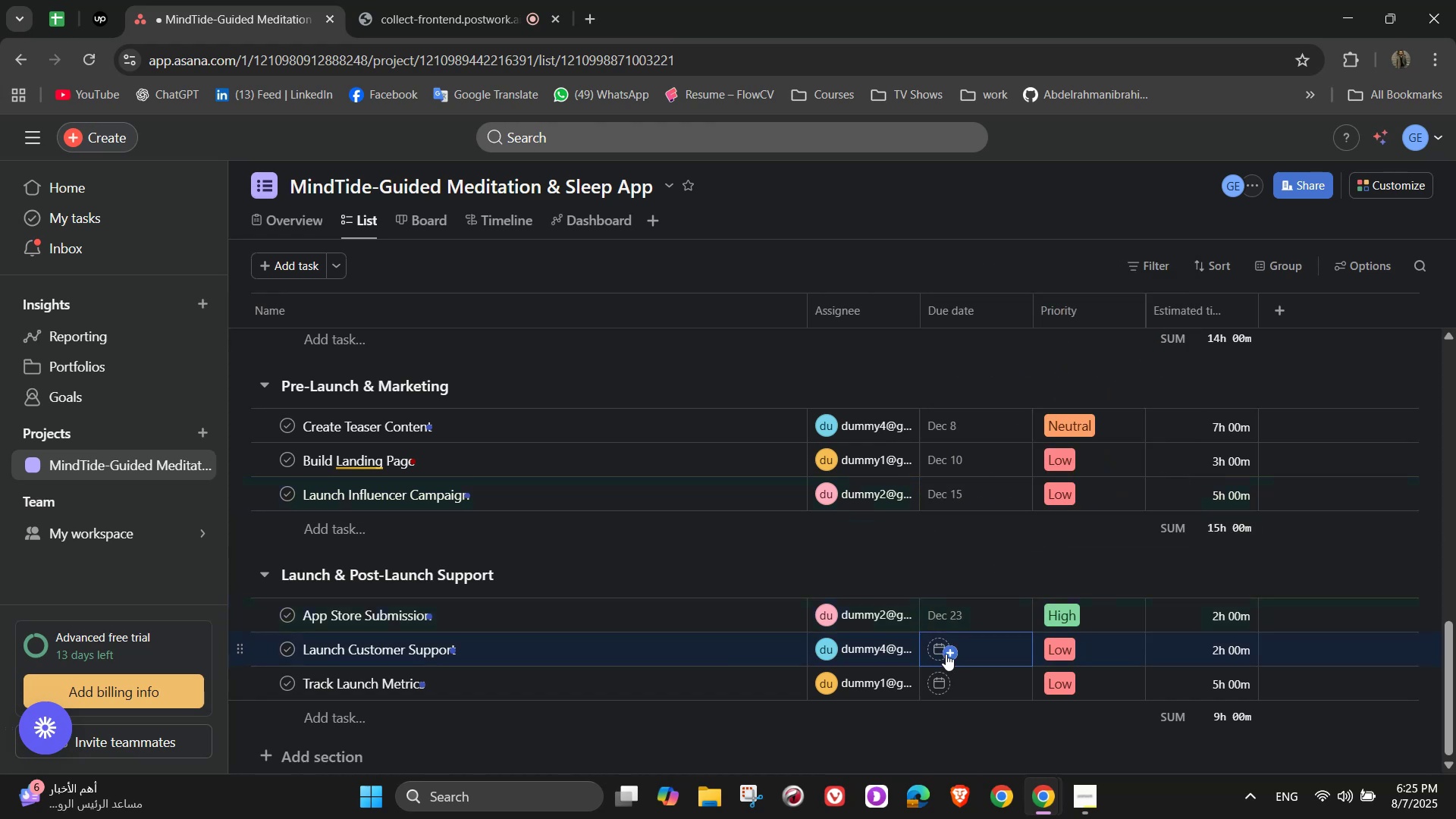 
left_click([958, 645])
 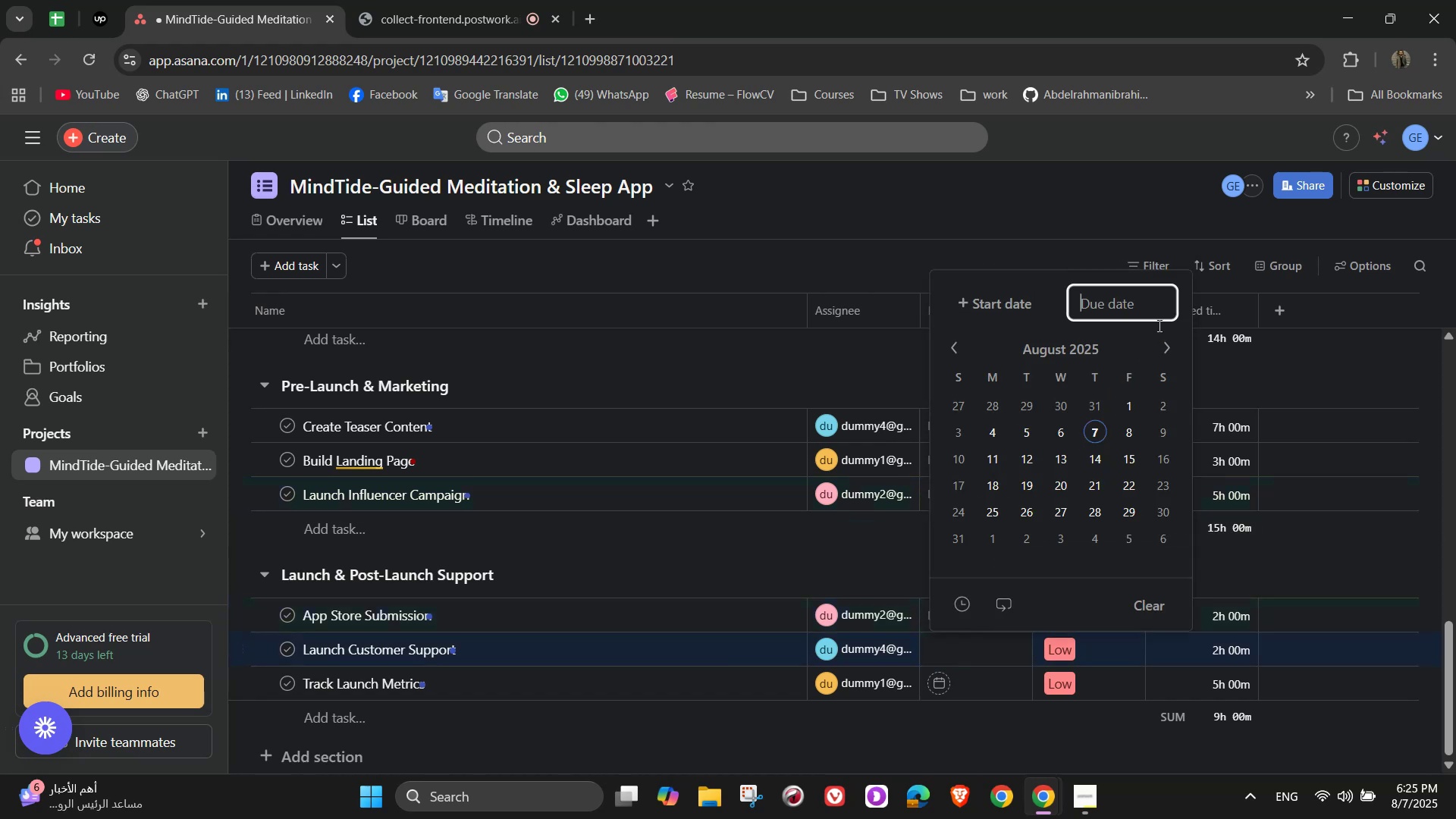 
left_click_drag(start_coordinate=[1173, 334], to_coordinate=[1173, 337])
 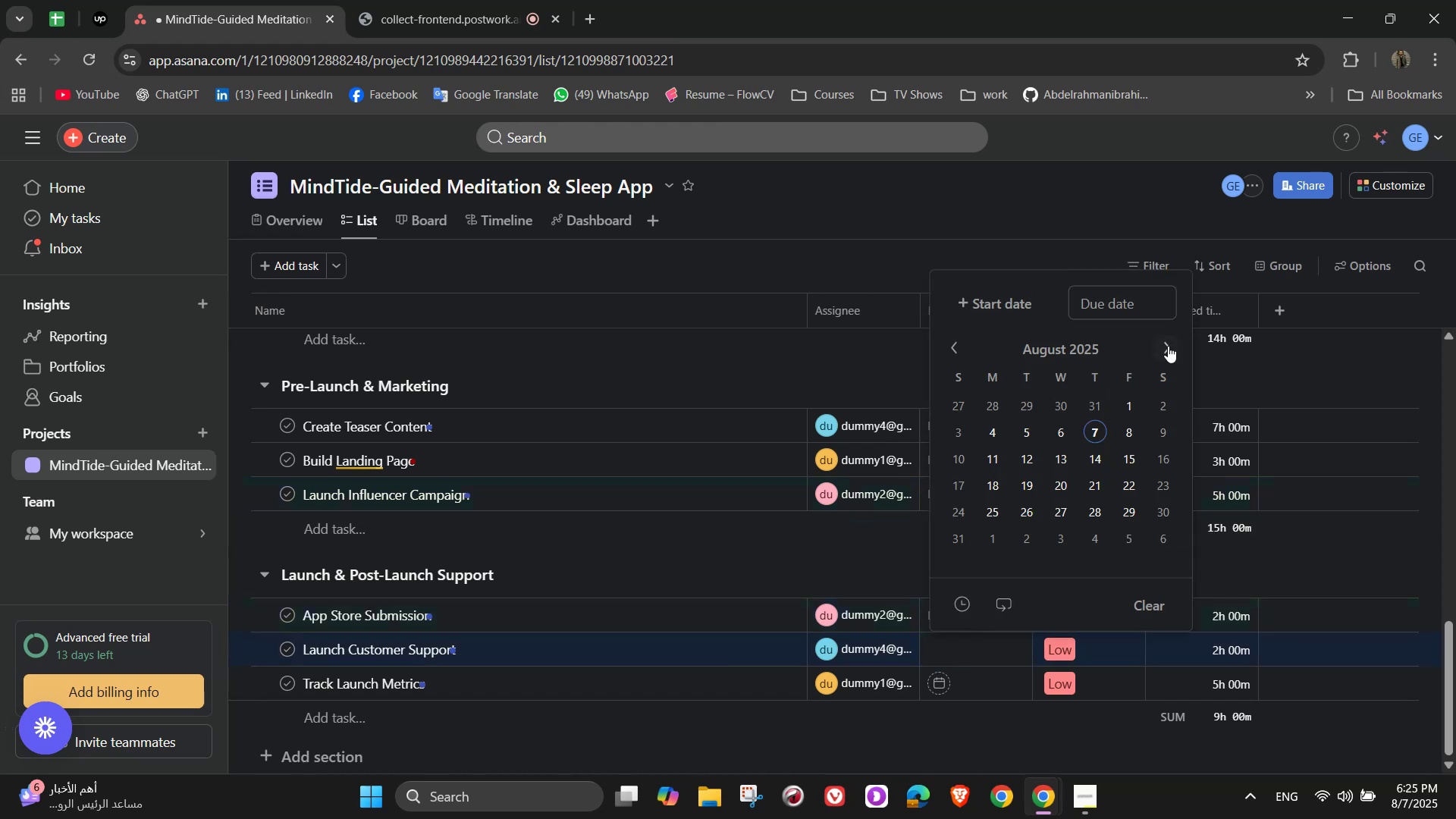 
double_click([1167, 347])
 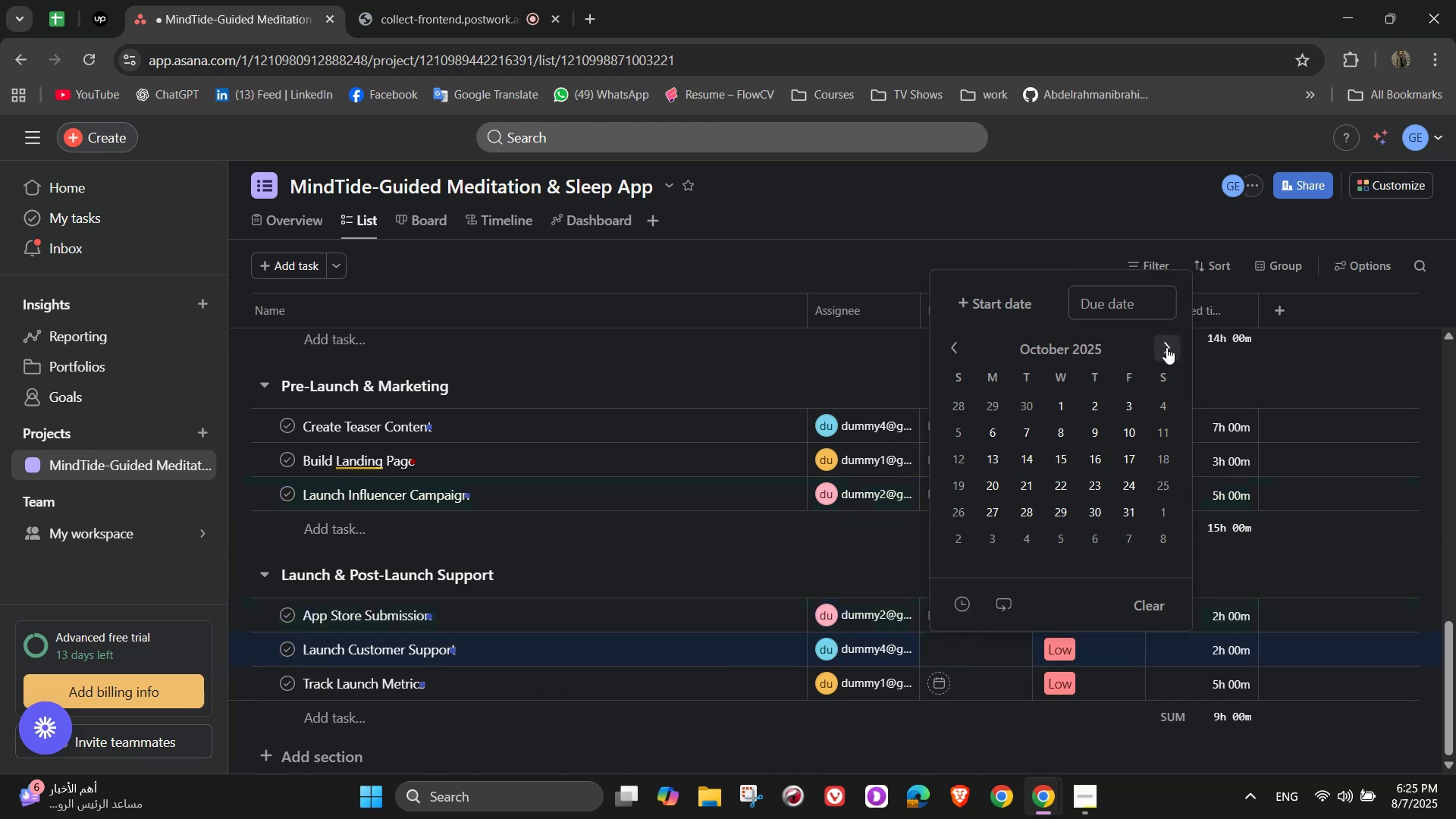 
triple_click([1166, 347])
 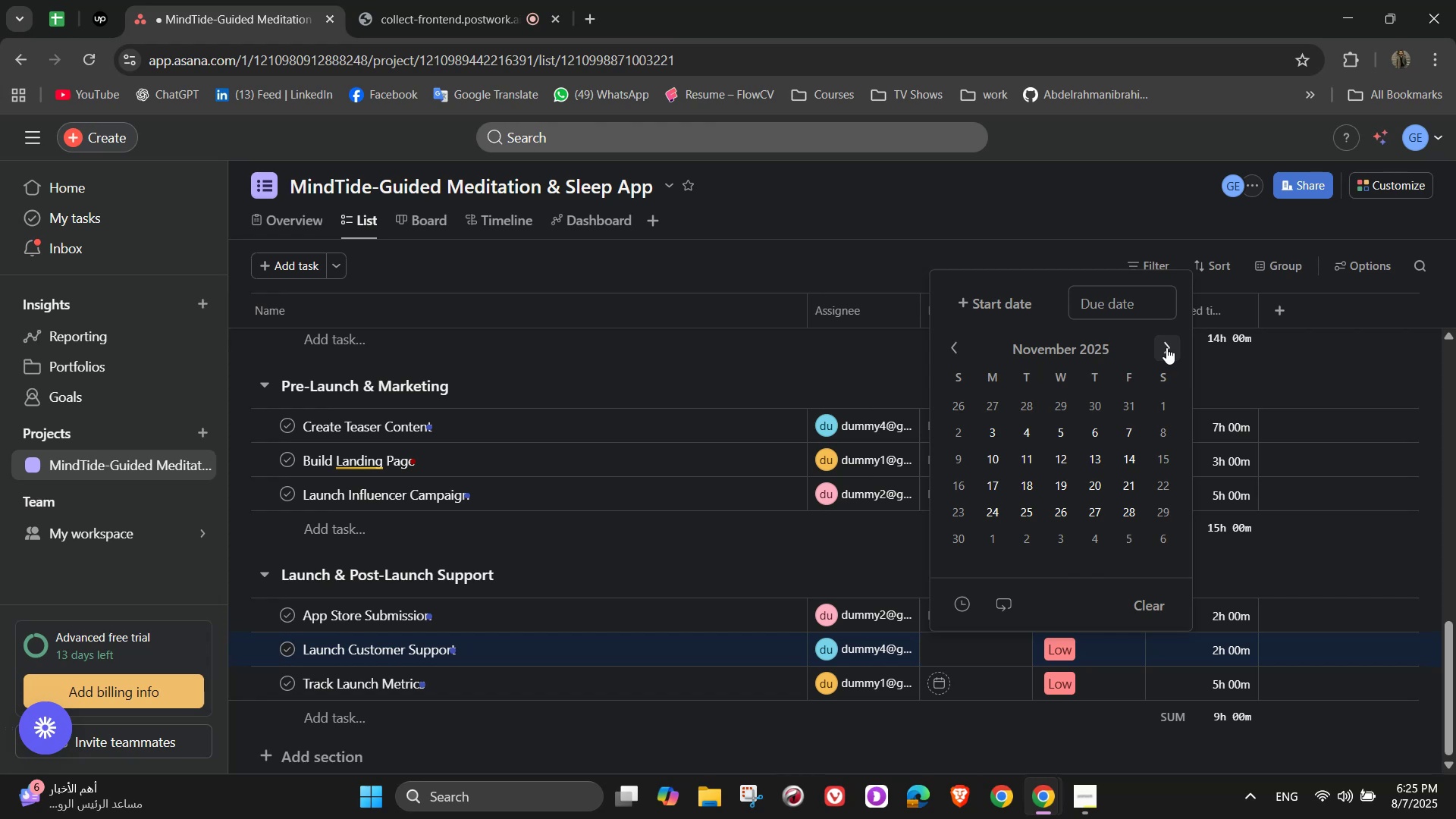 
left_click([1166, 347])
 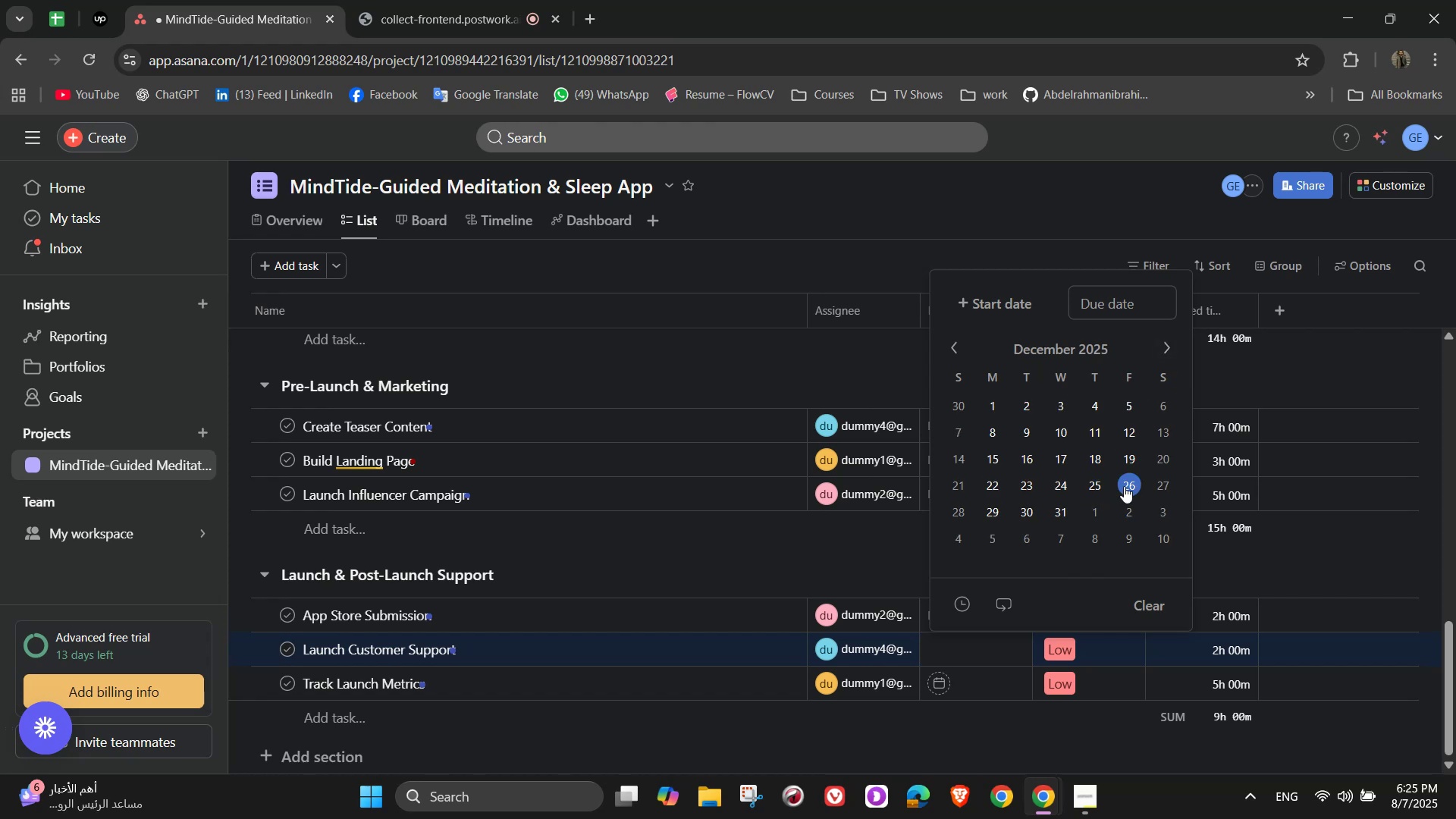 
left_click([1124, 486])
 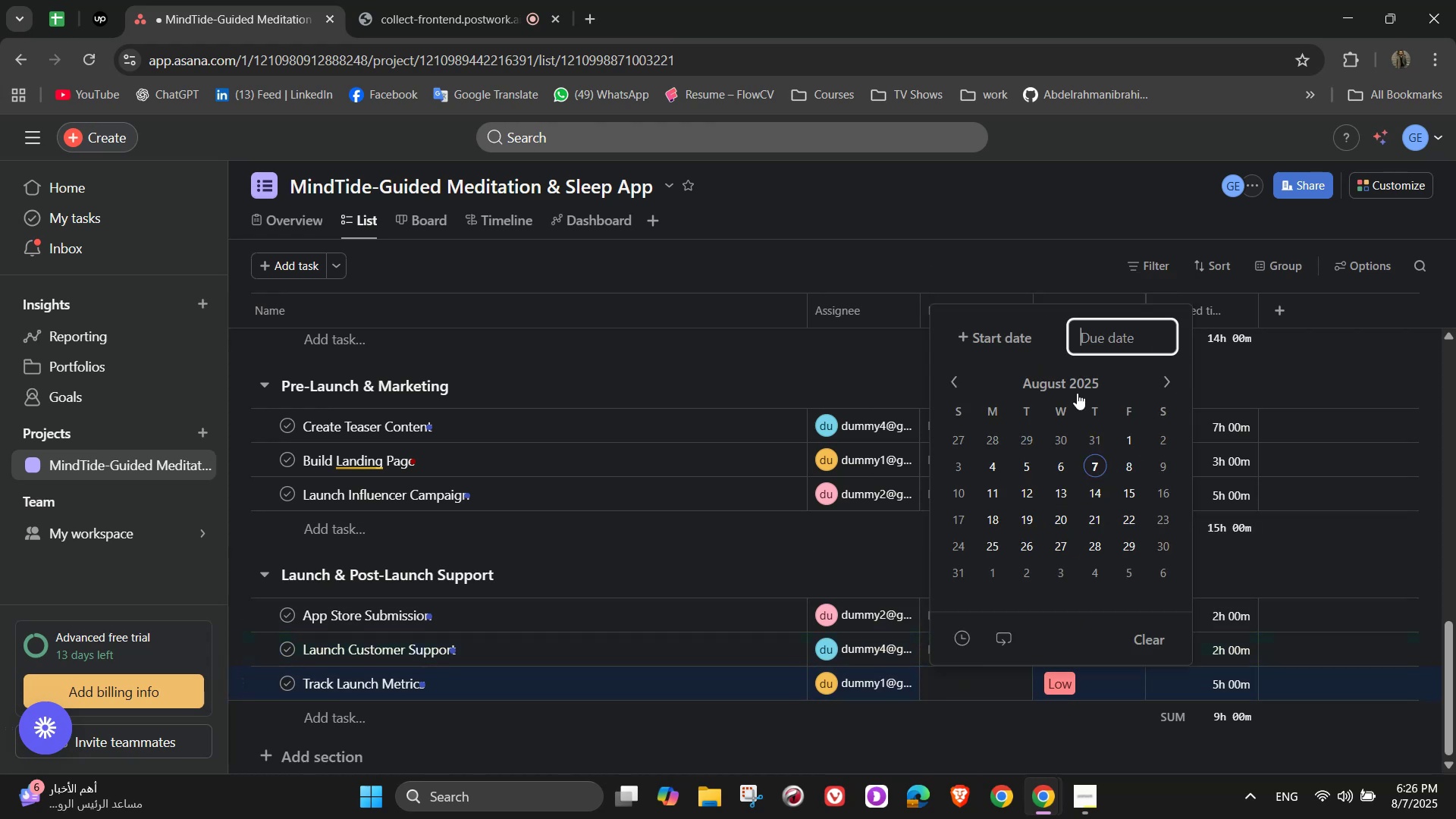 
double_click([1164, 373])
 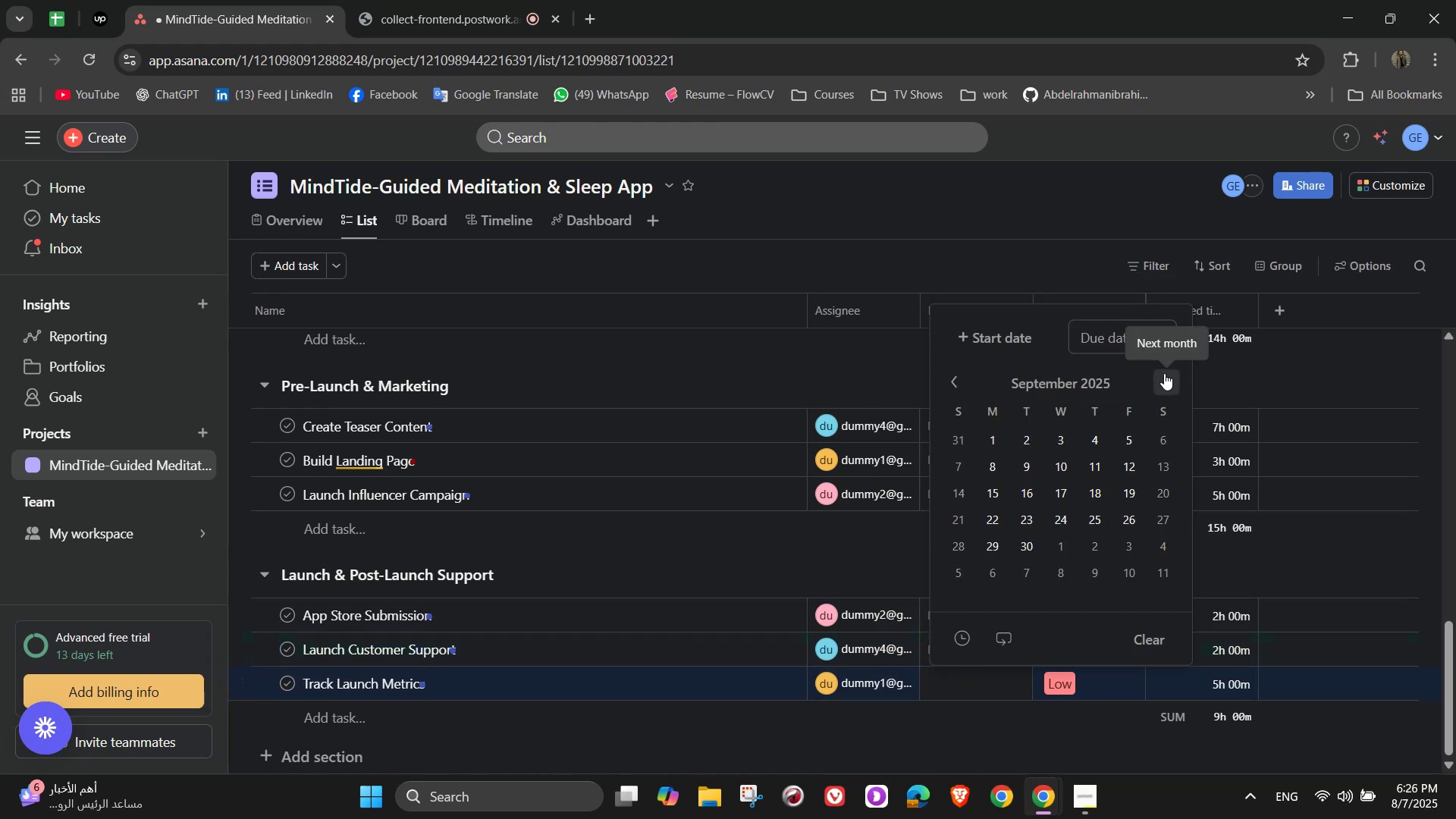 
triple_click([1164, 373])
 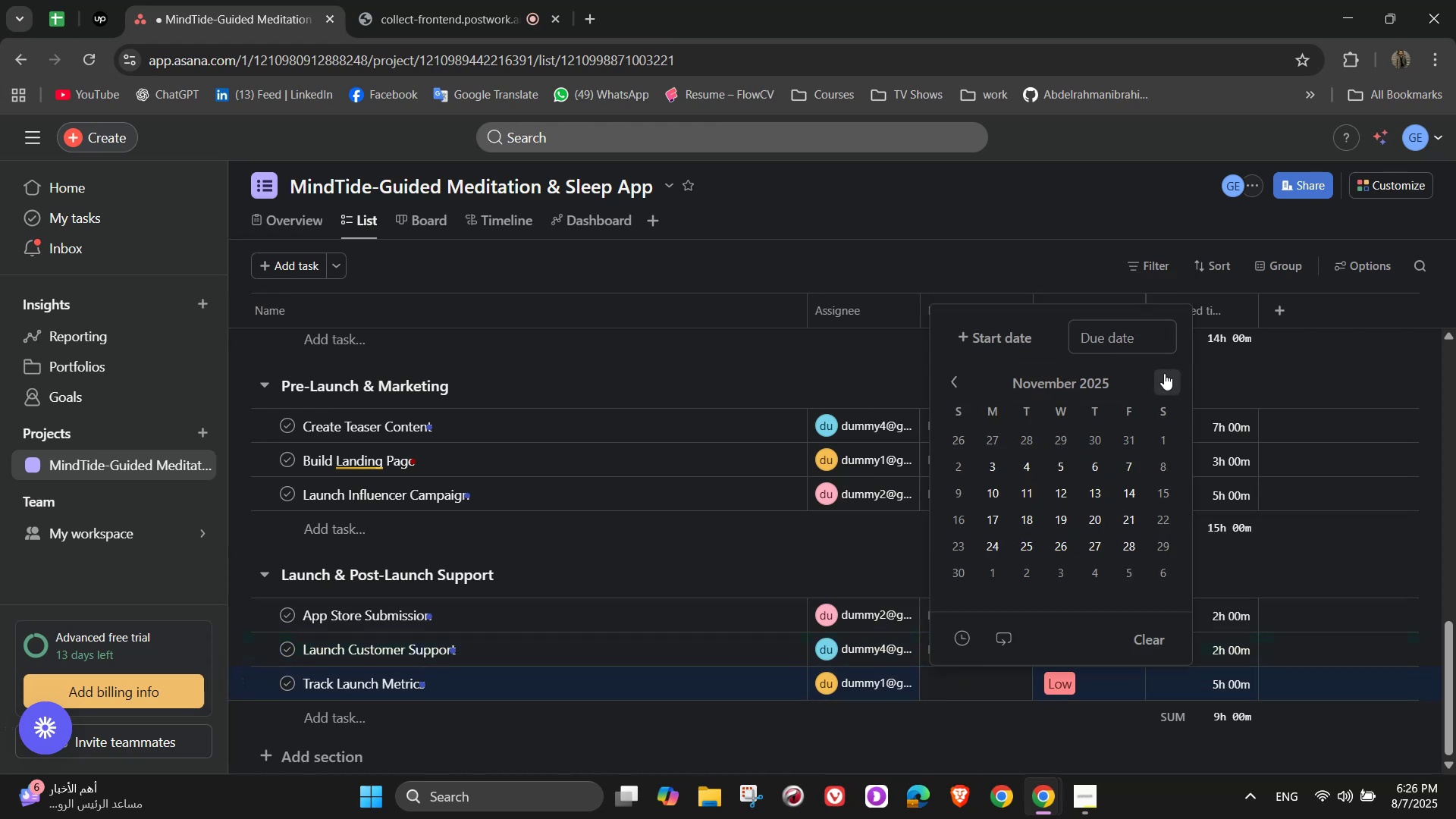 
triple_click([1164, 373])
 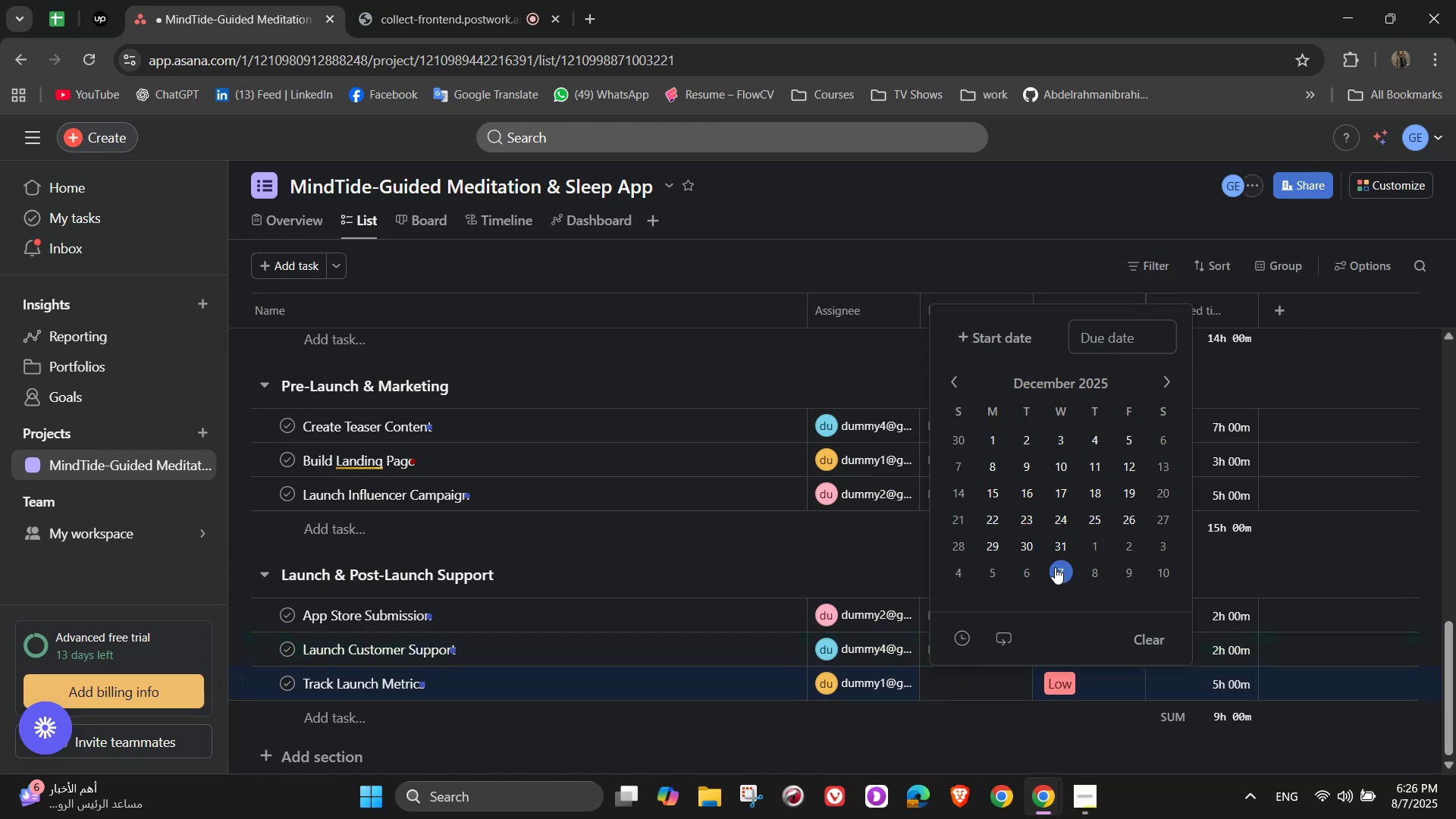 
left_click([1055, 544])
 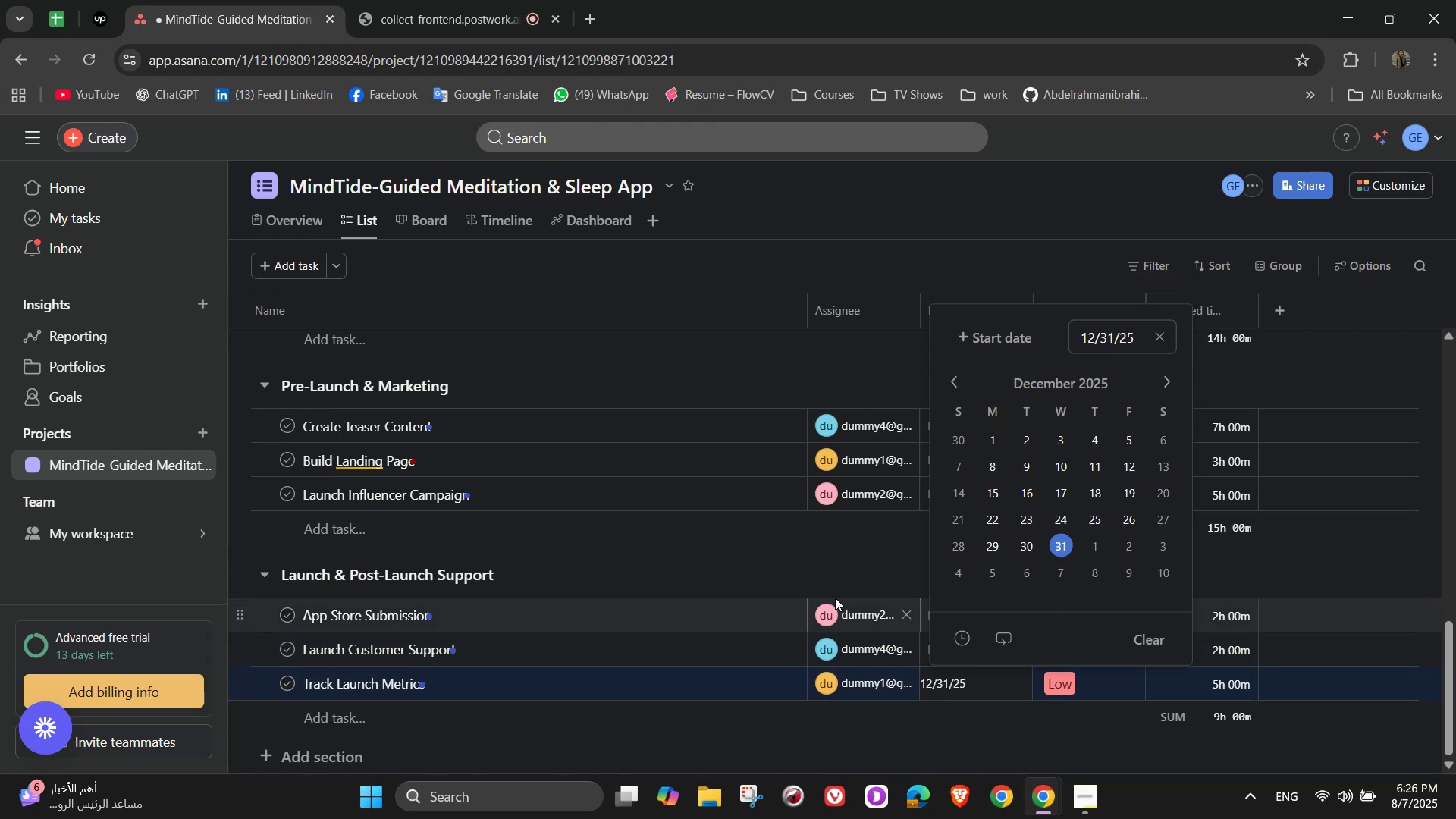 
left_click([835, 582])
 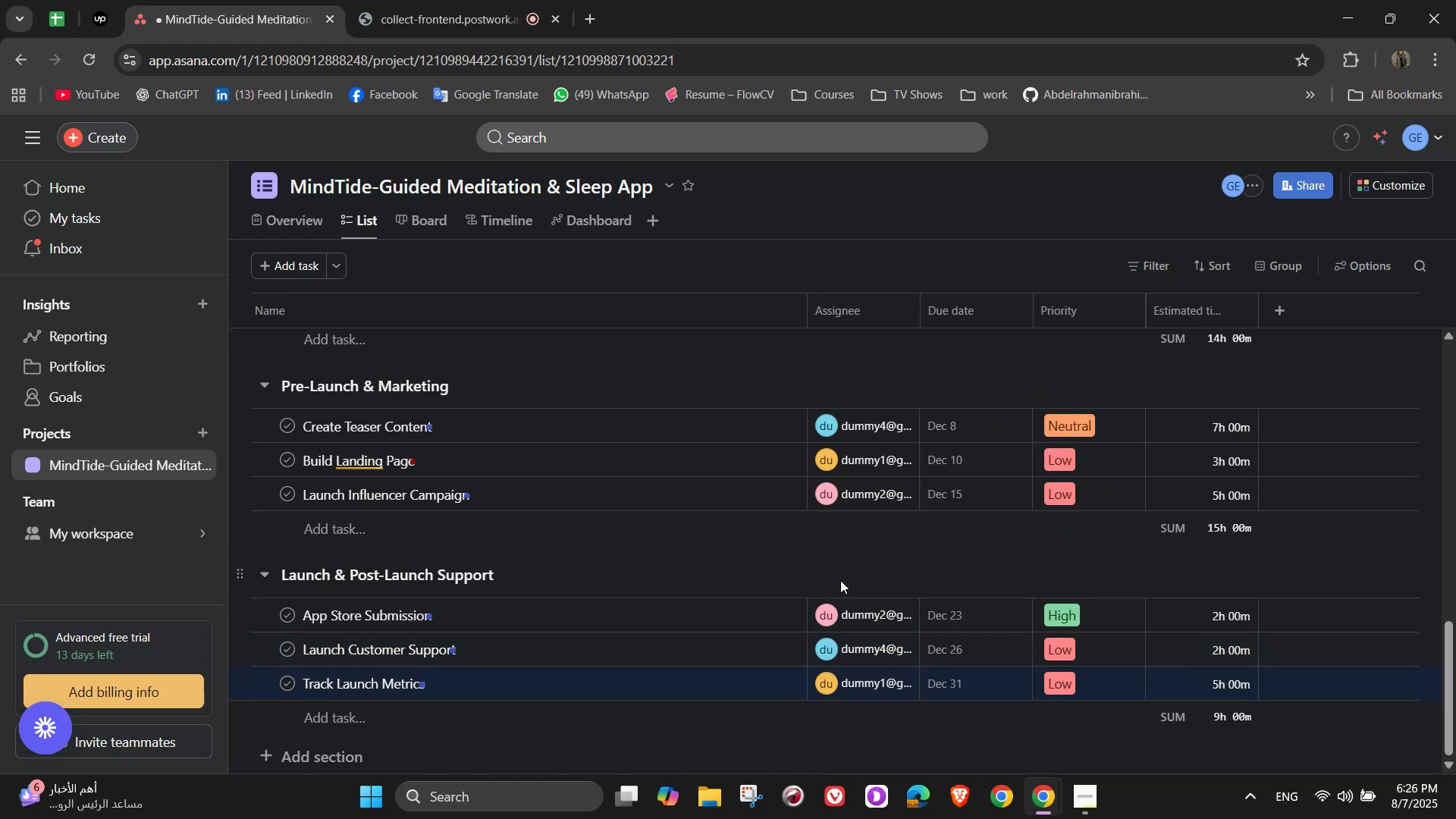 
scroll: coordinate [796, 603], scroll_direction: down, amount: 3.0
 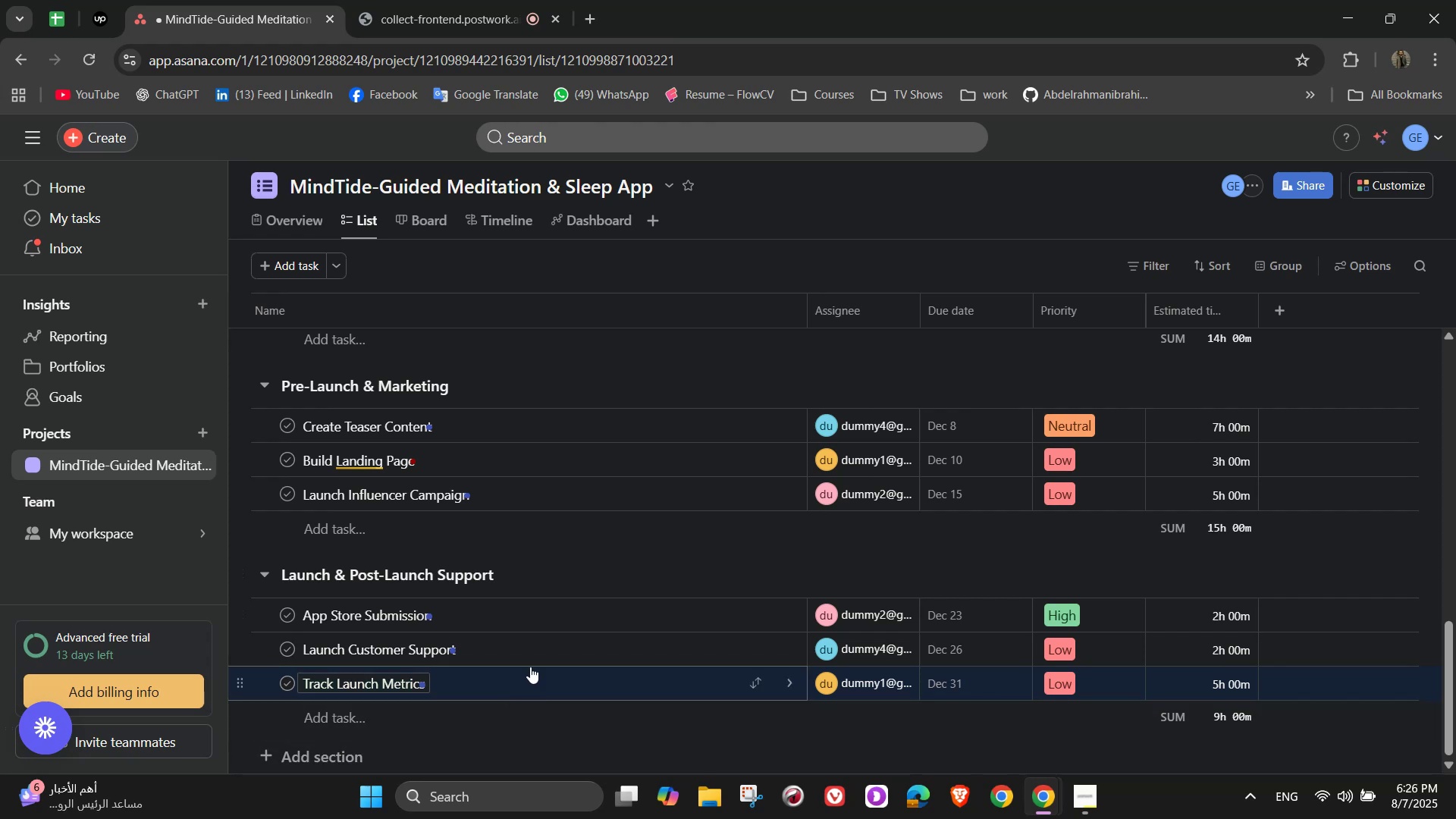 
scroll: coordinate [692, 716], scroll_direction: up, amount: 27.0
 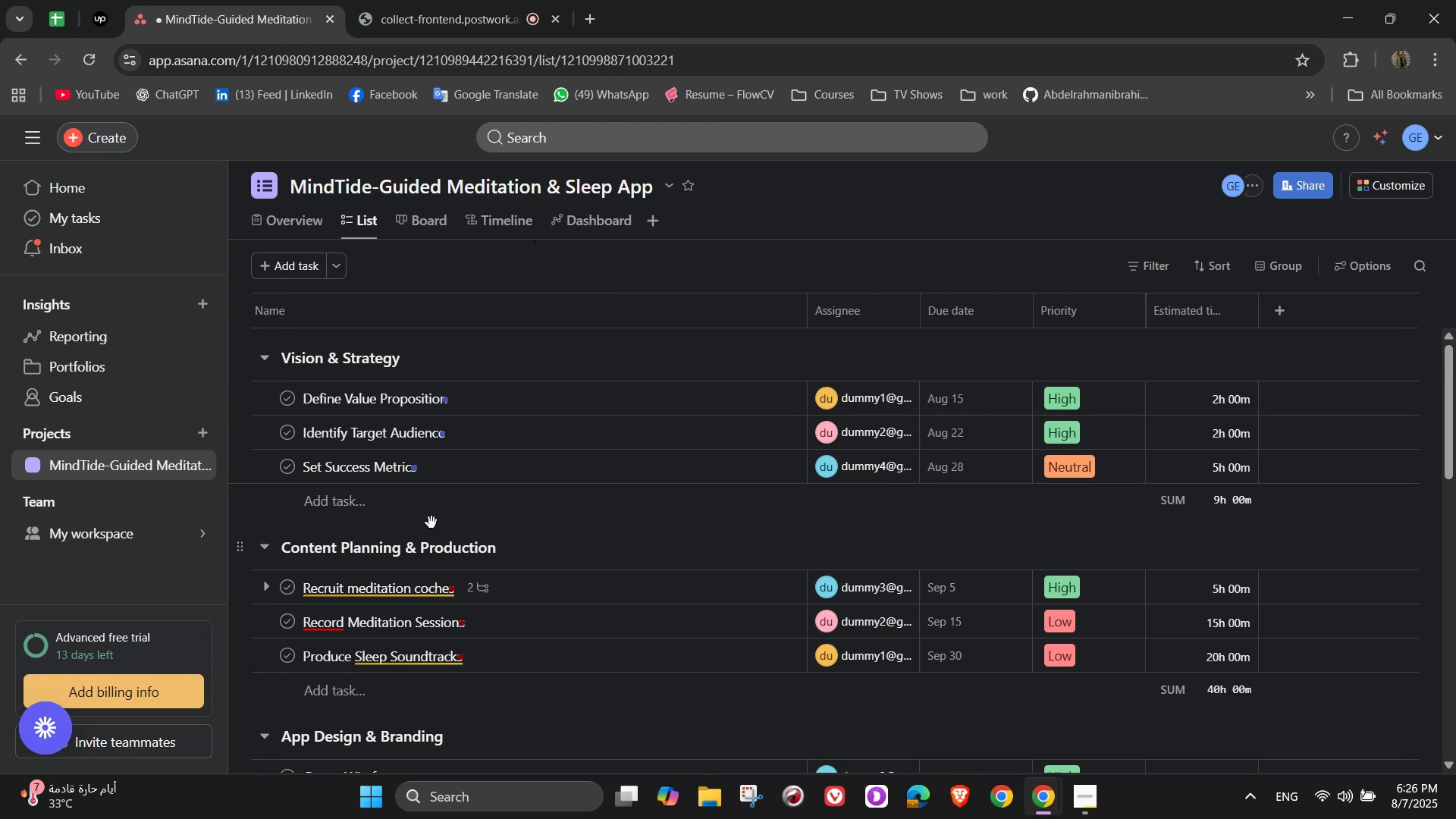 
wait(17.17)
 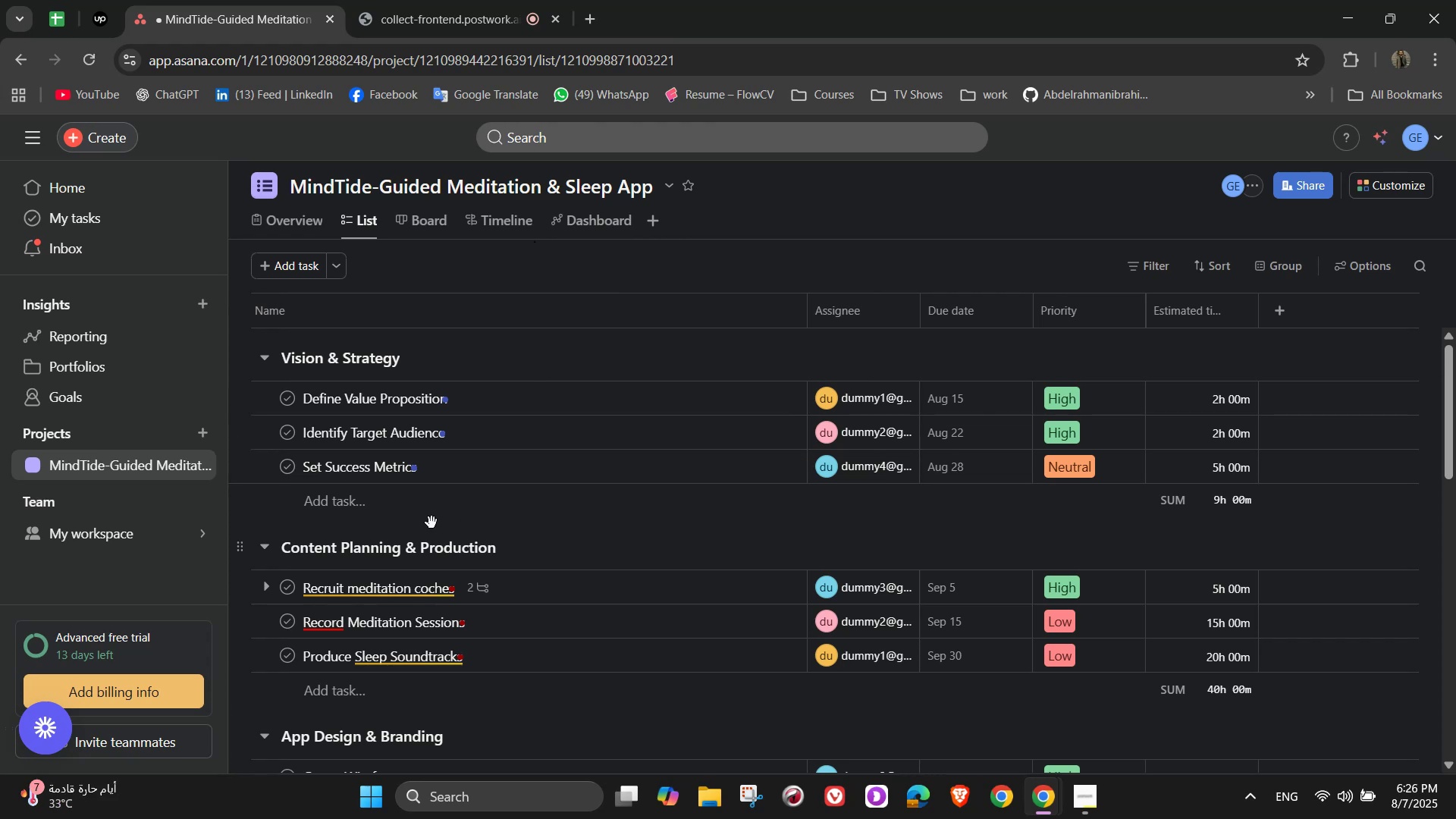 
left_click([287, 225])
 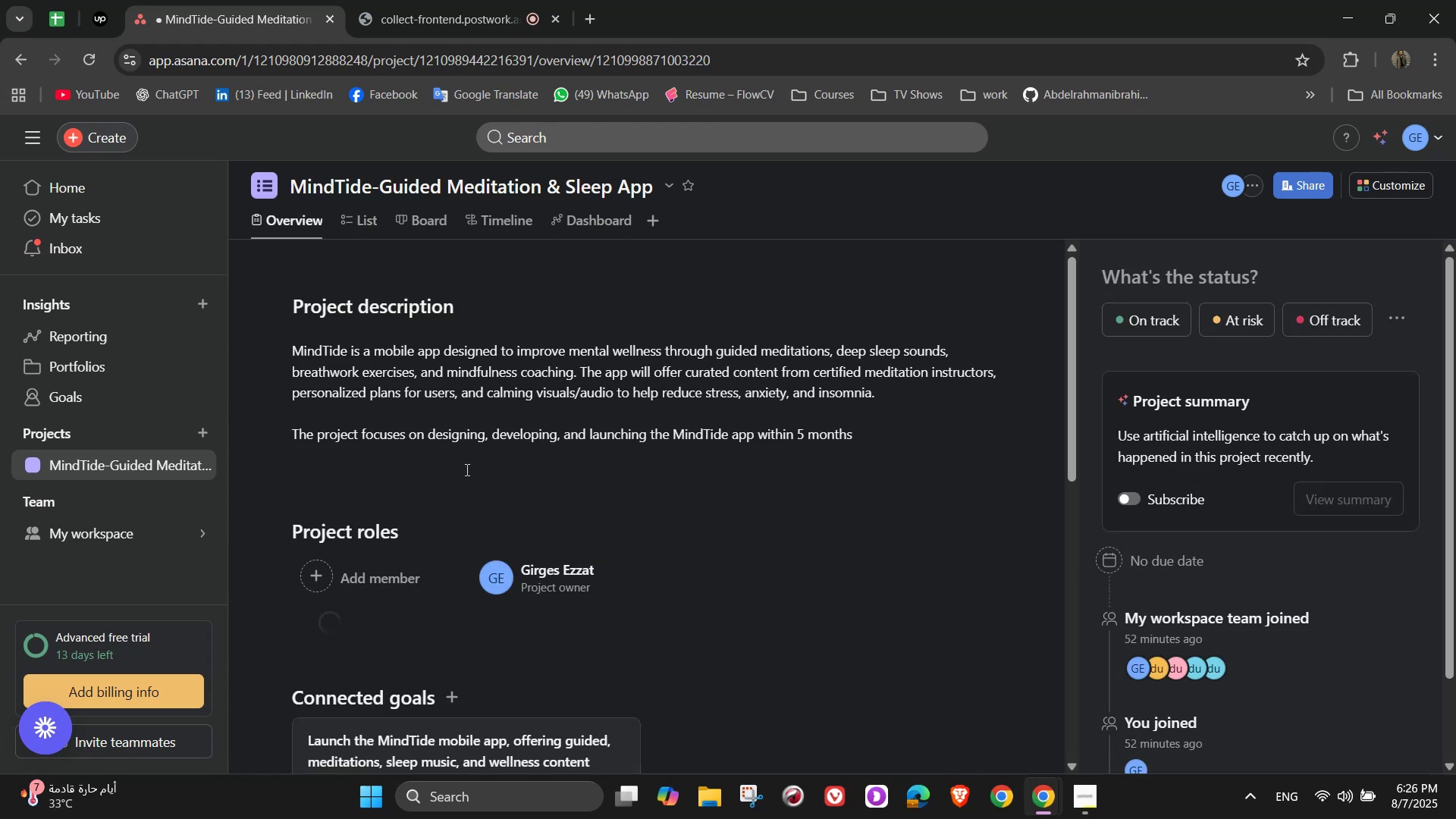 
scroll: coordinate [479, 550], scroll_direction: down, amount: 11.0
 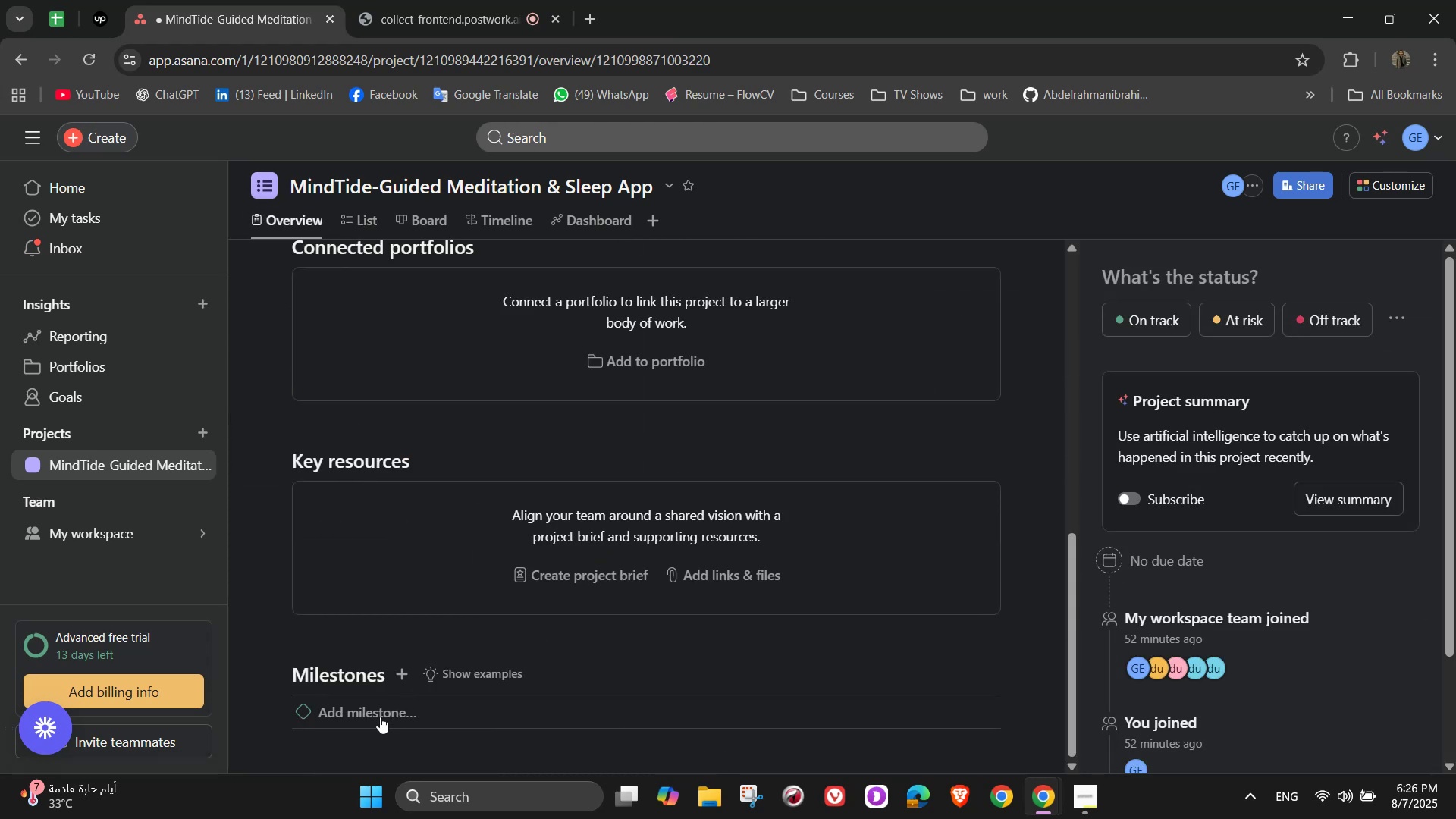 
left_click([359, 709])
 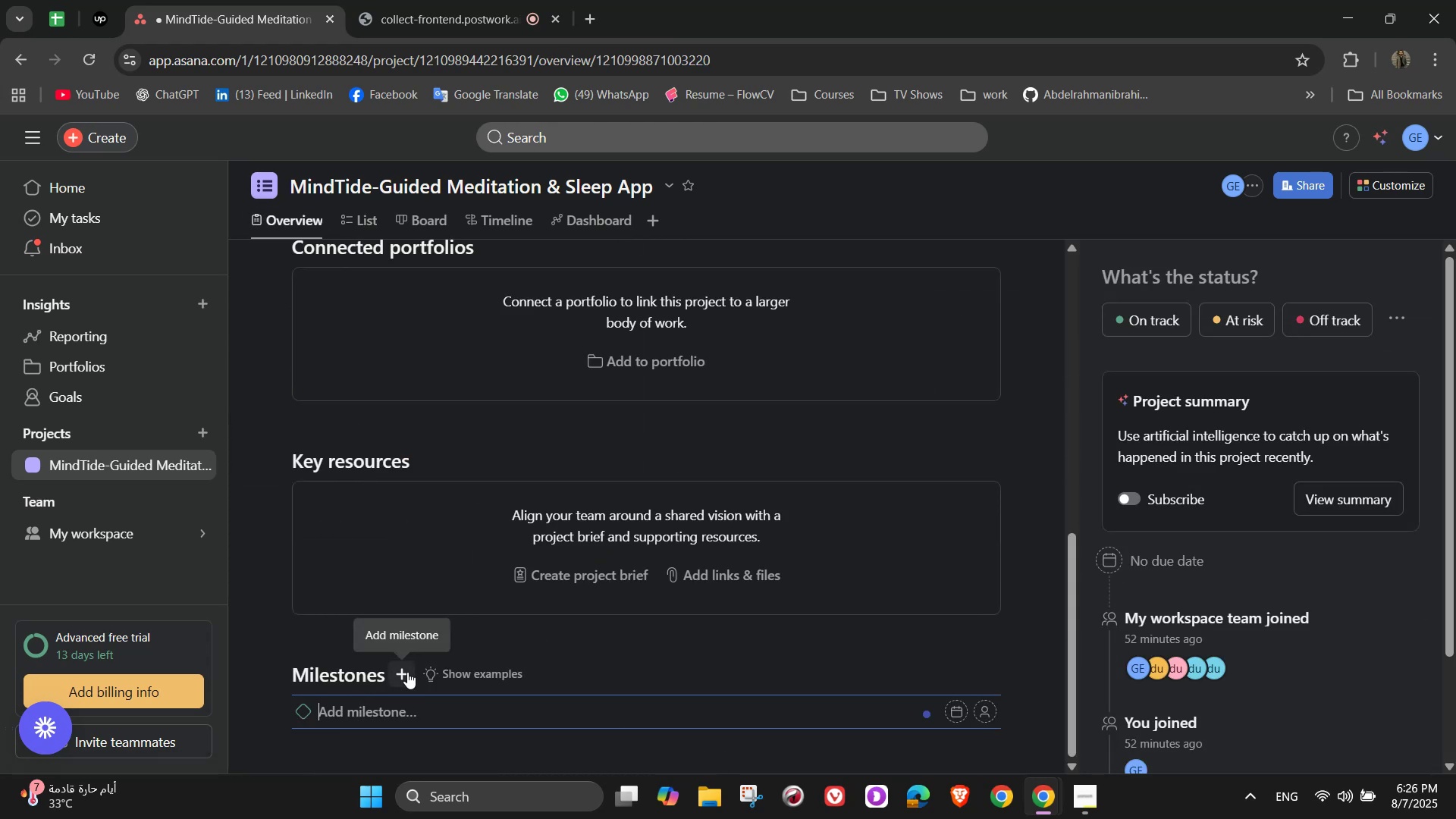 
left_click([407, 672])
 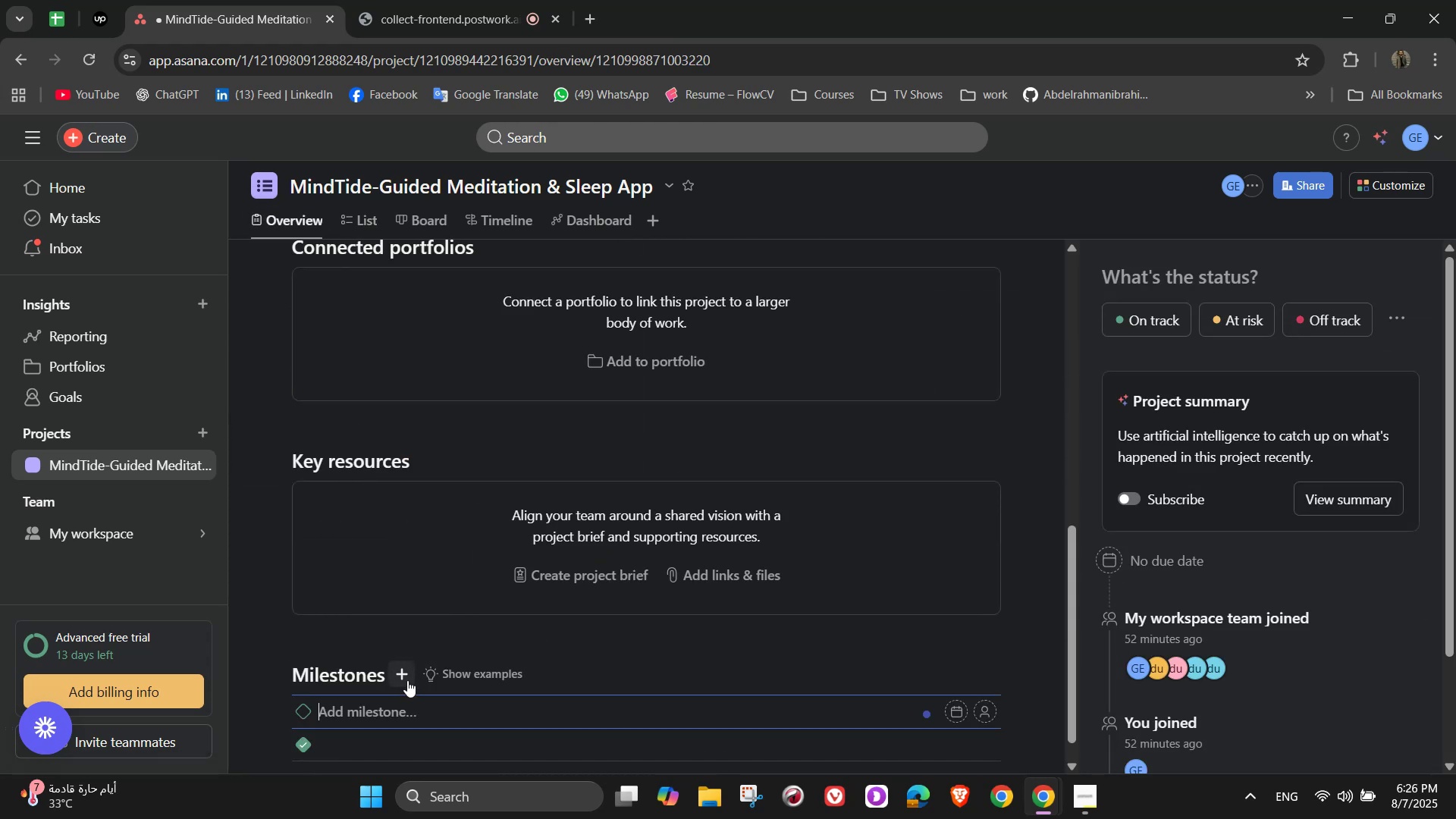 
scroll: coordinate [418, 652], scroll_direction: down, amount: 6.0
 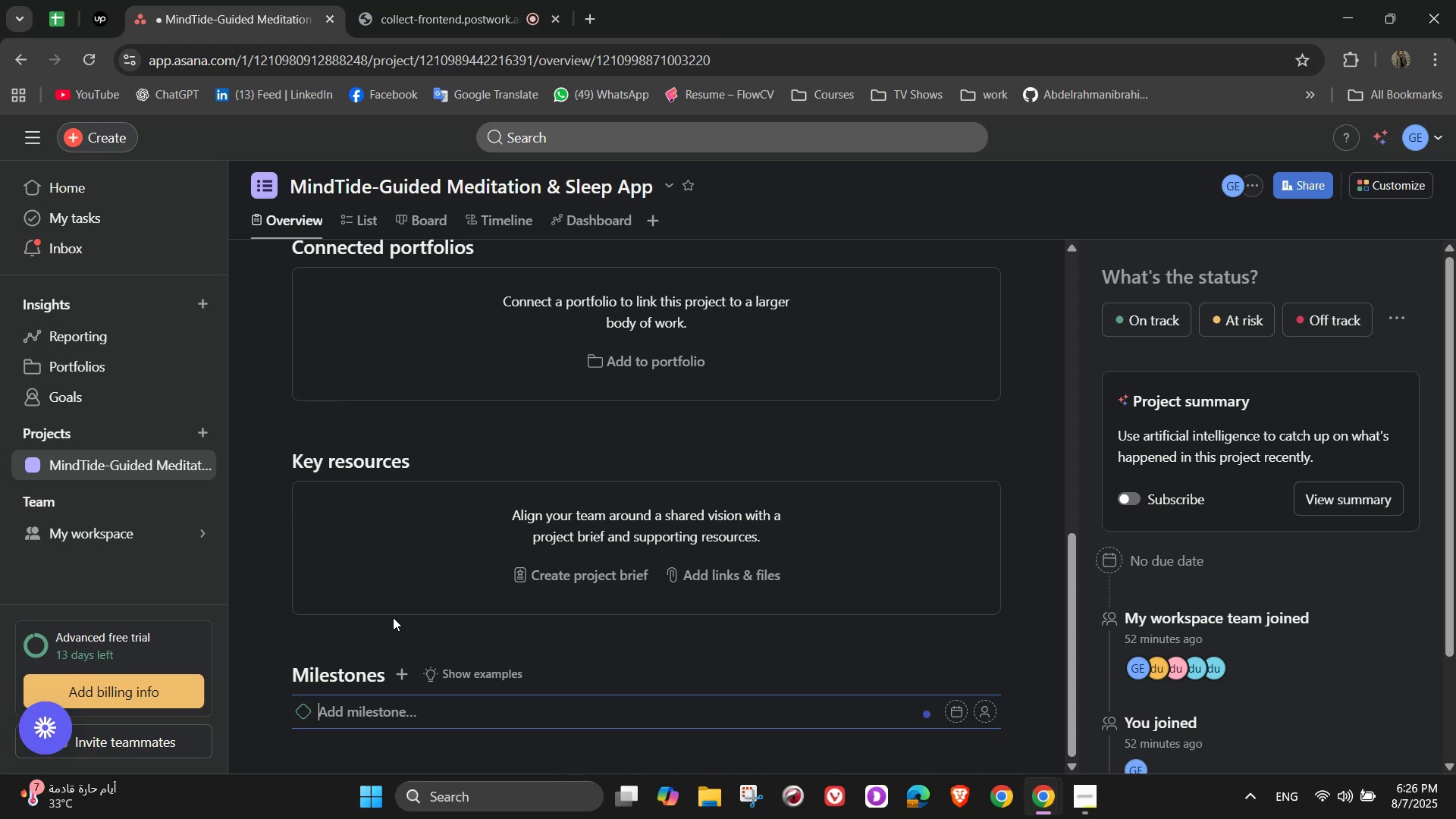 
type(Define the function)
key(Backspace)
key(Backspace)
key(Backspace)
key(Backspace)
key(Backspace)
key(Backspace)
key(Backspace)
type(oundation of the product, its goals )
key(Backspace)
type(, and market posistioning)
key(NumpadEnter)
 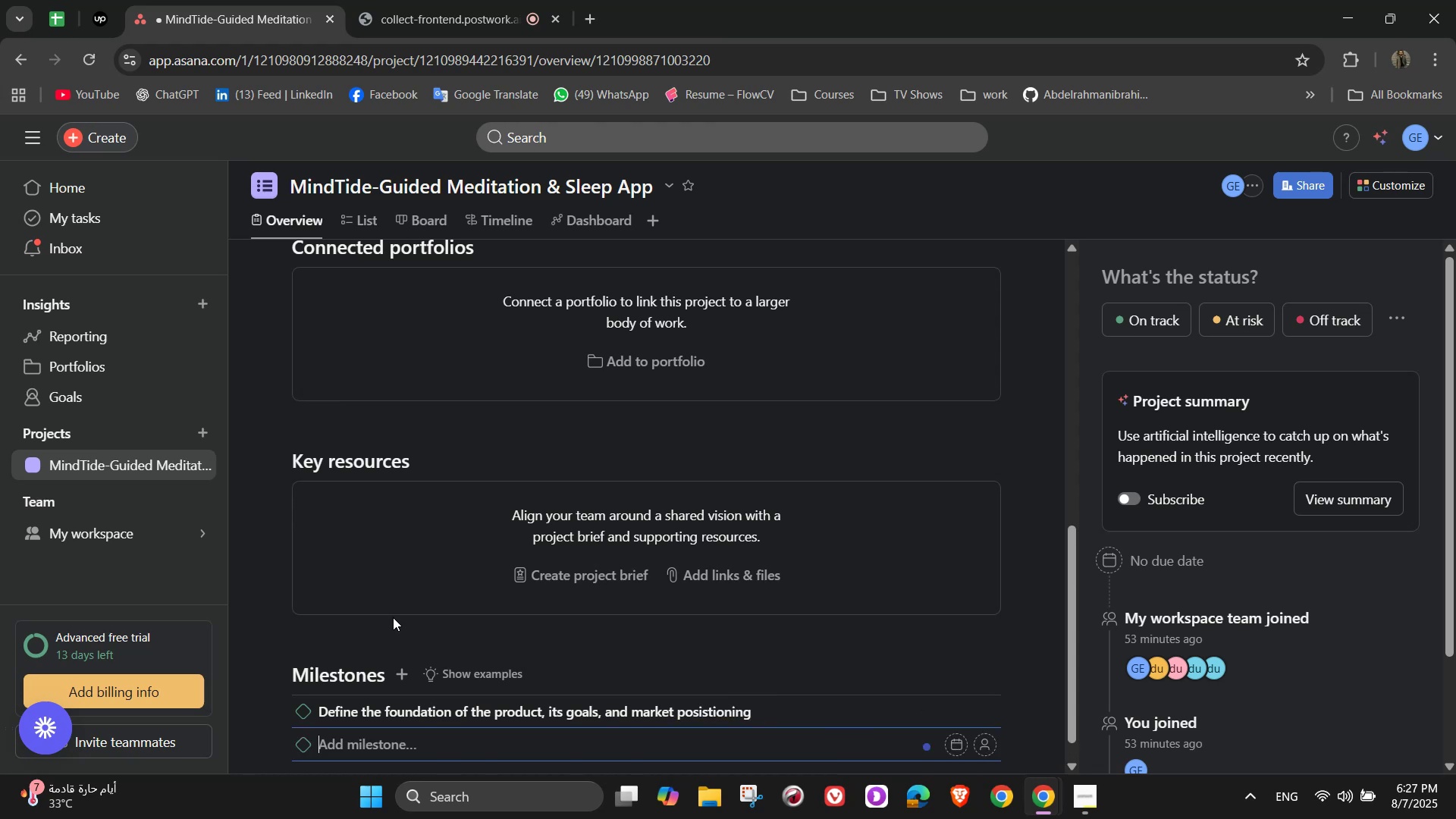 
wait(5.74)
 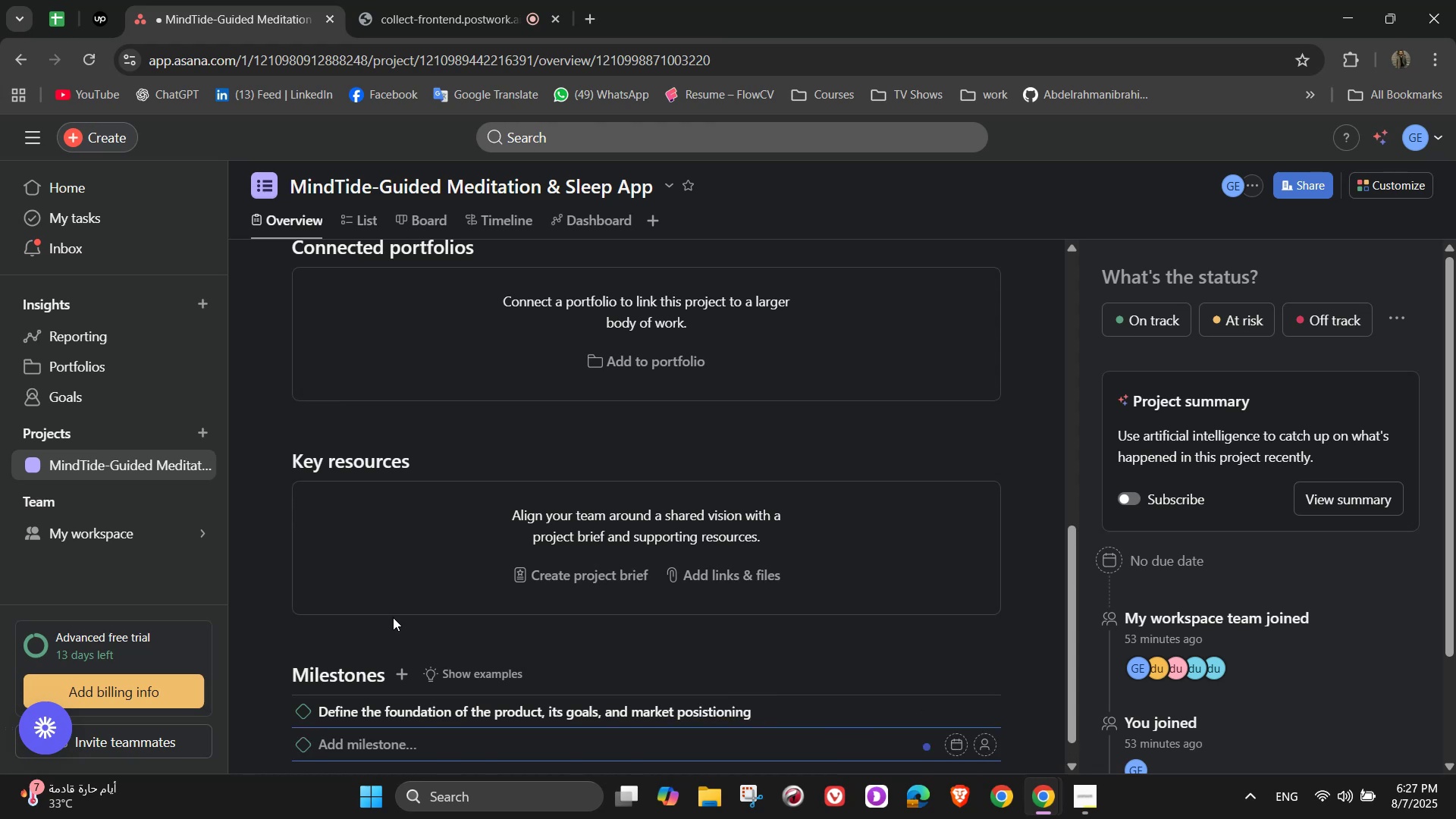 
hold_key(key=ShiftLeft, duration=0.45)
 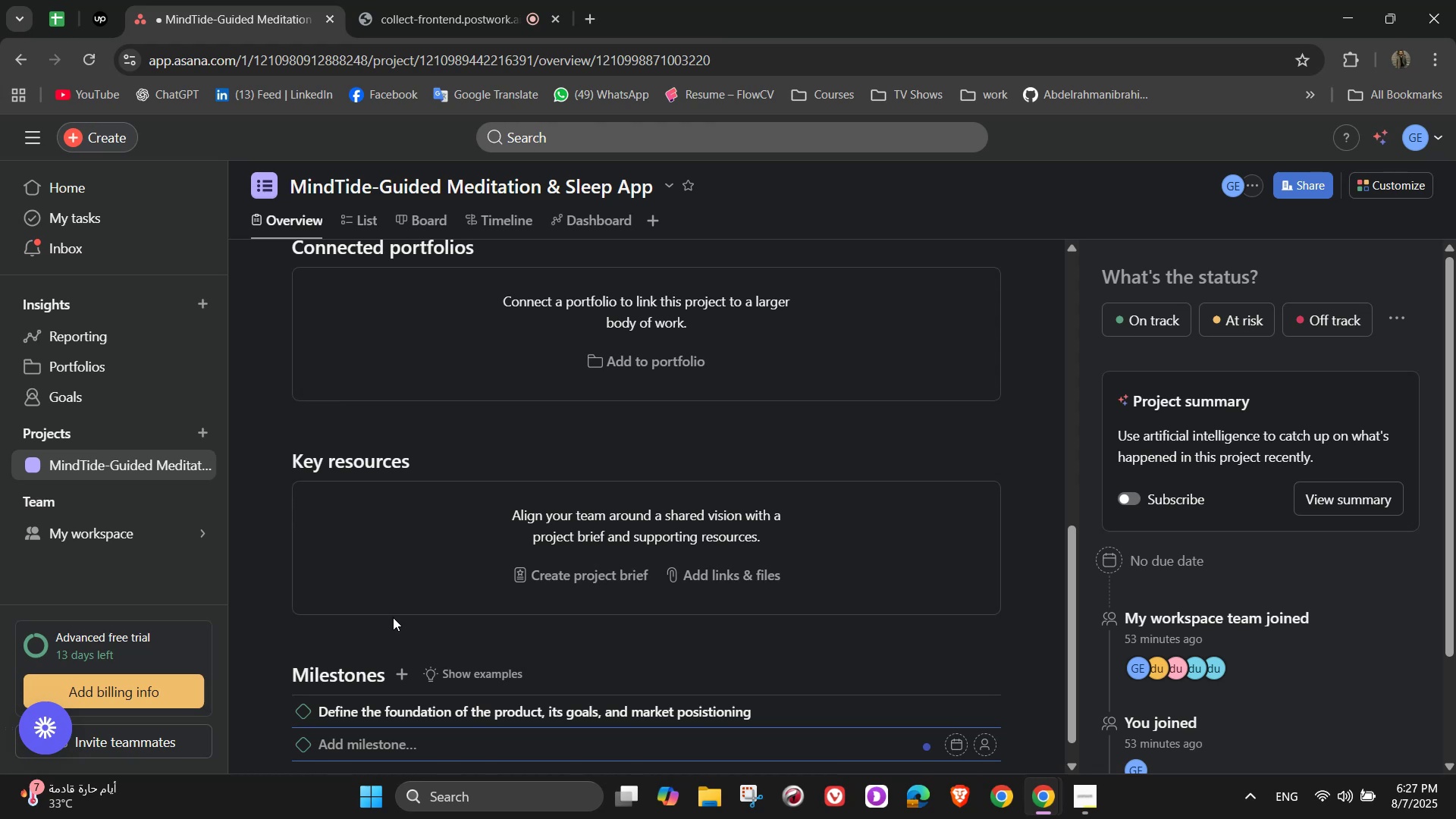 
type(cr)
key(Backspace)
key(Backspace)
type(Create the core audio/visual assets that will power the app)
 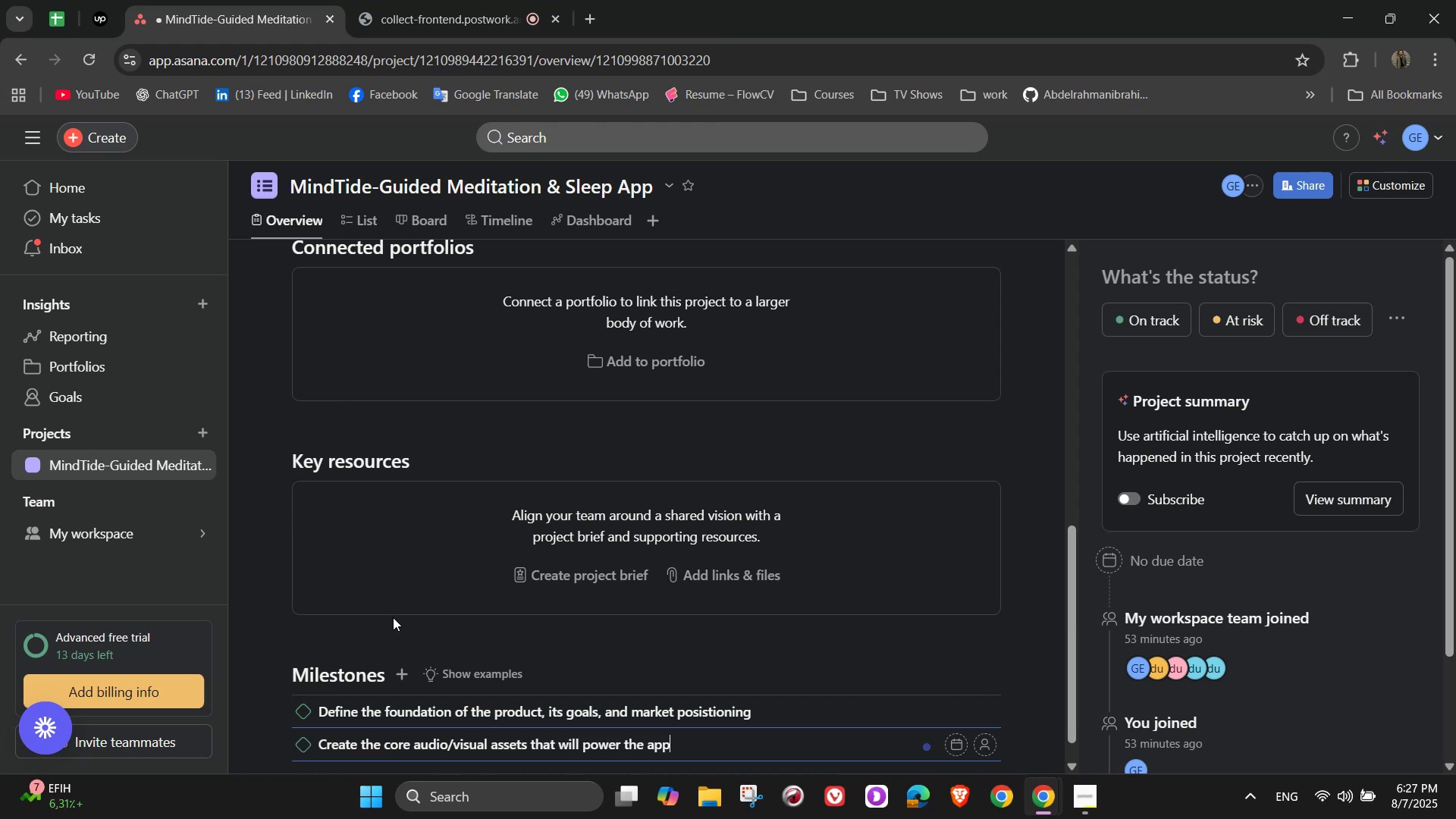 
key(Enter)
 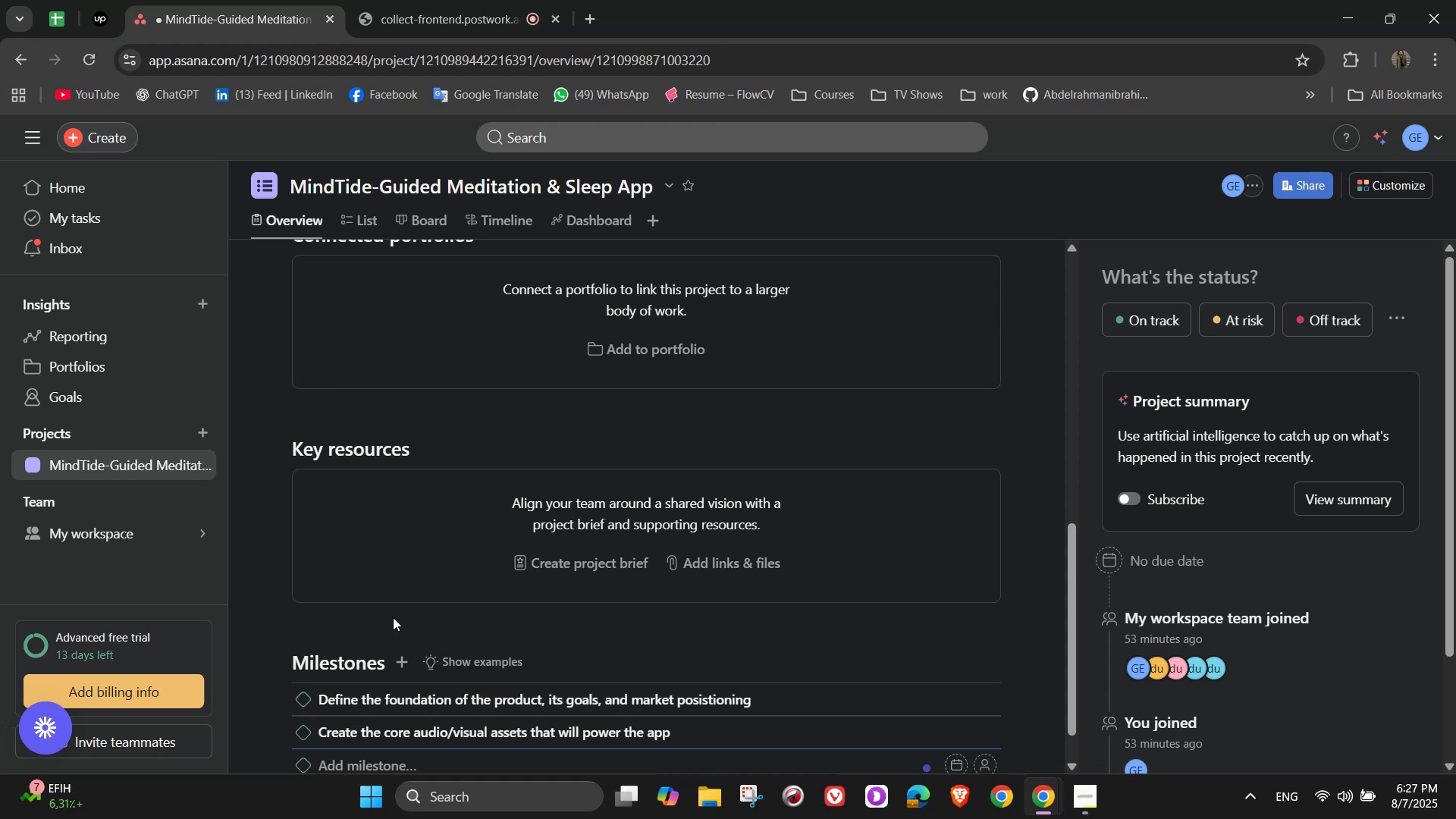 
type(Design the visual identity and user experience of the app)
key(NumpadEnter)
 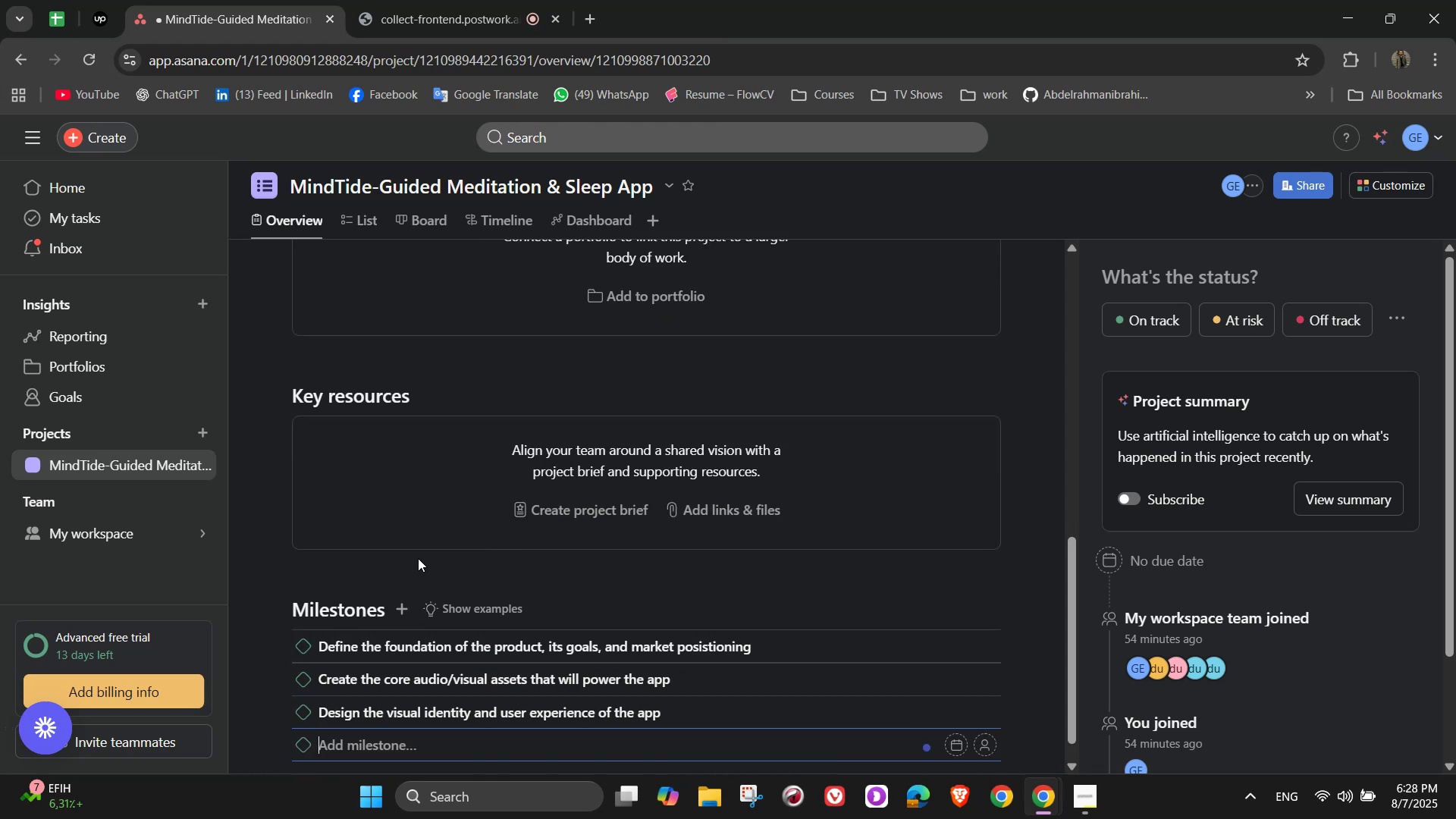 
scroll: coordinate [422, 596], scroll_direction: down, amount: 2.0
 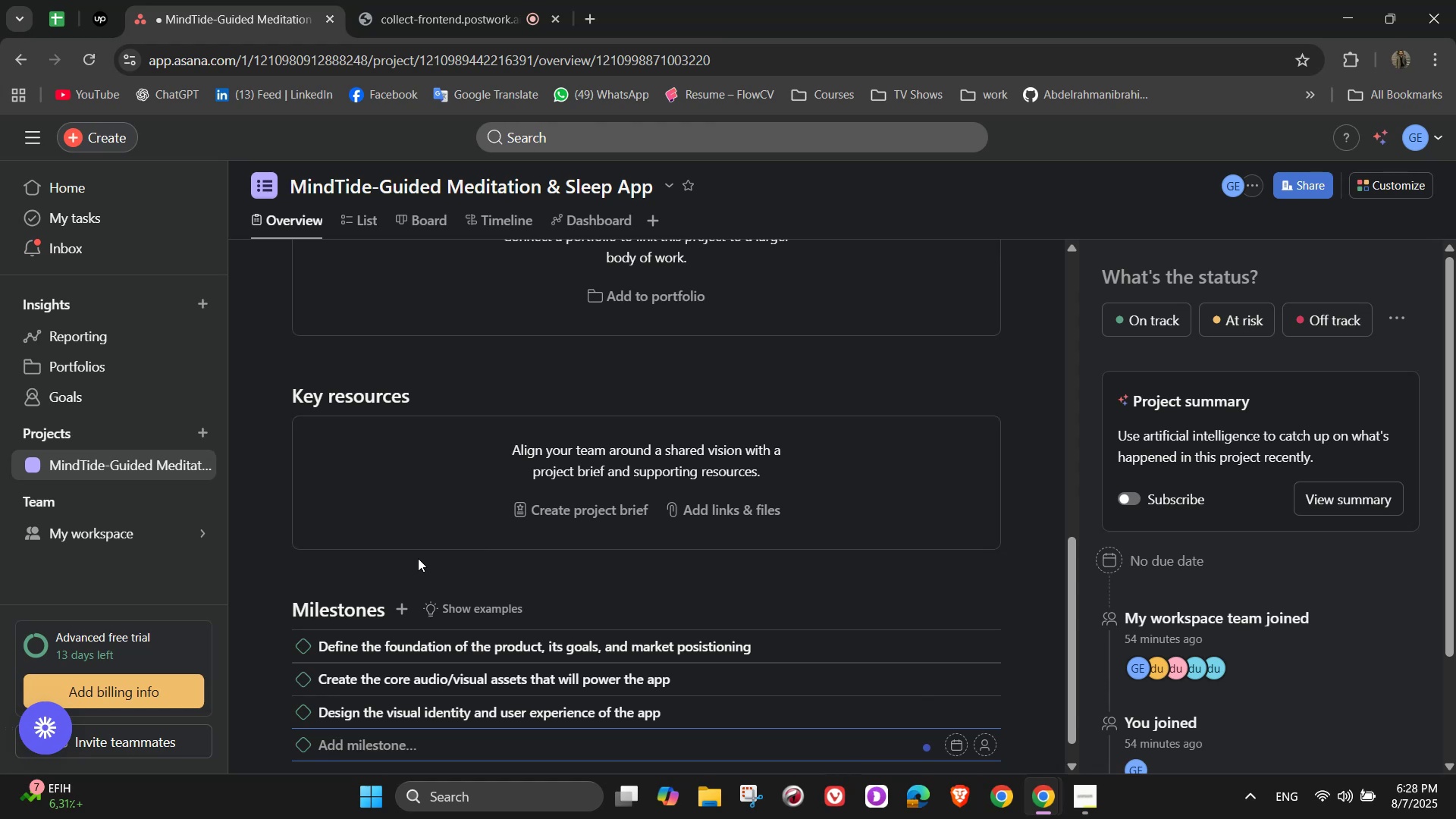 
type(Build the mobile app and backend)
 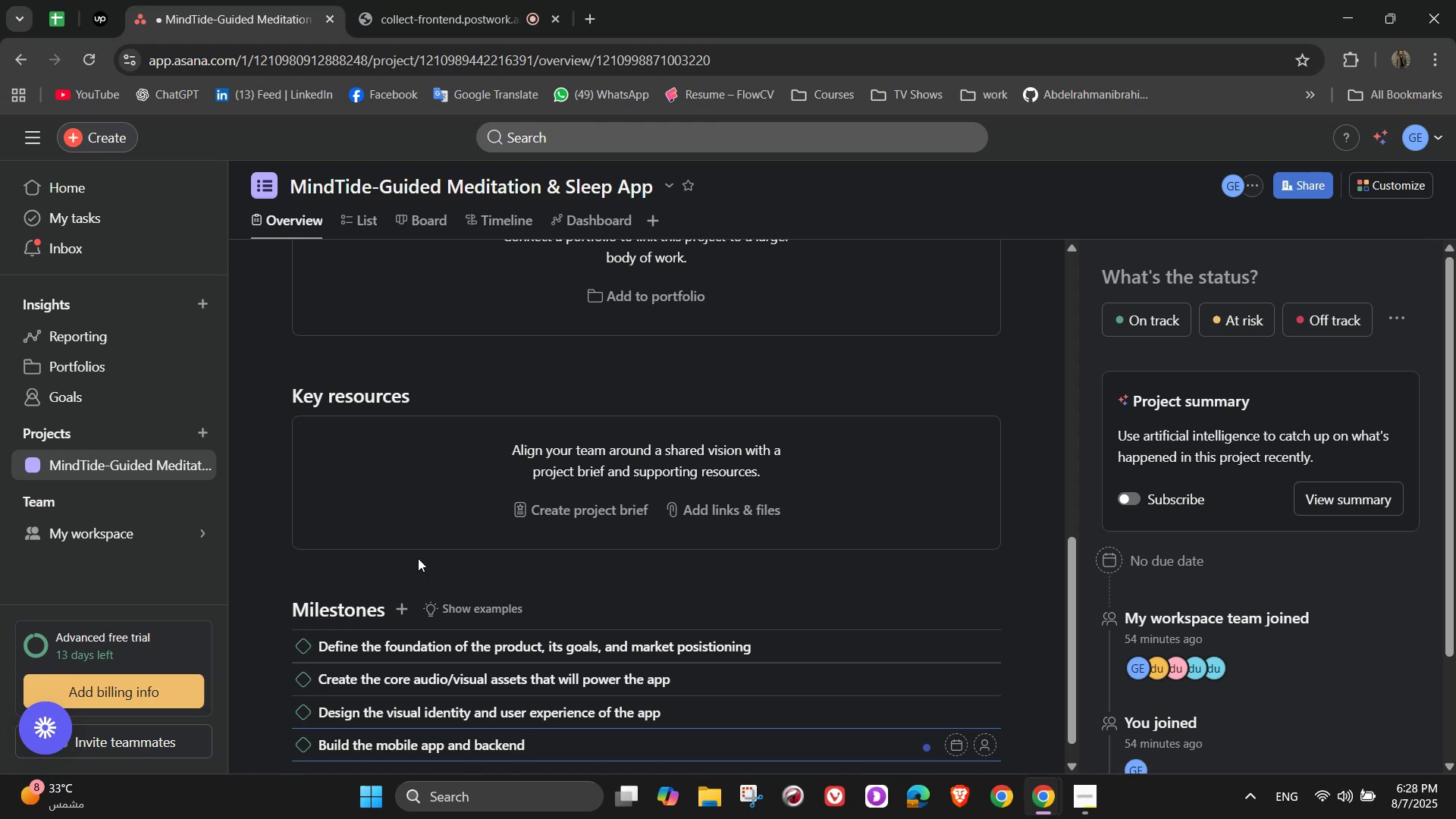 
wait(15.41)
 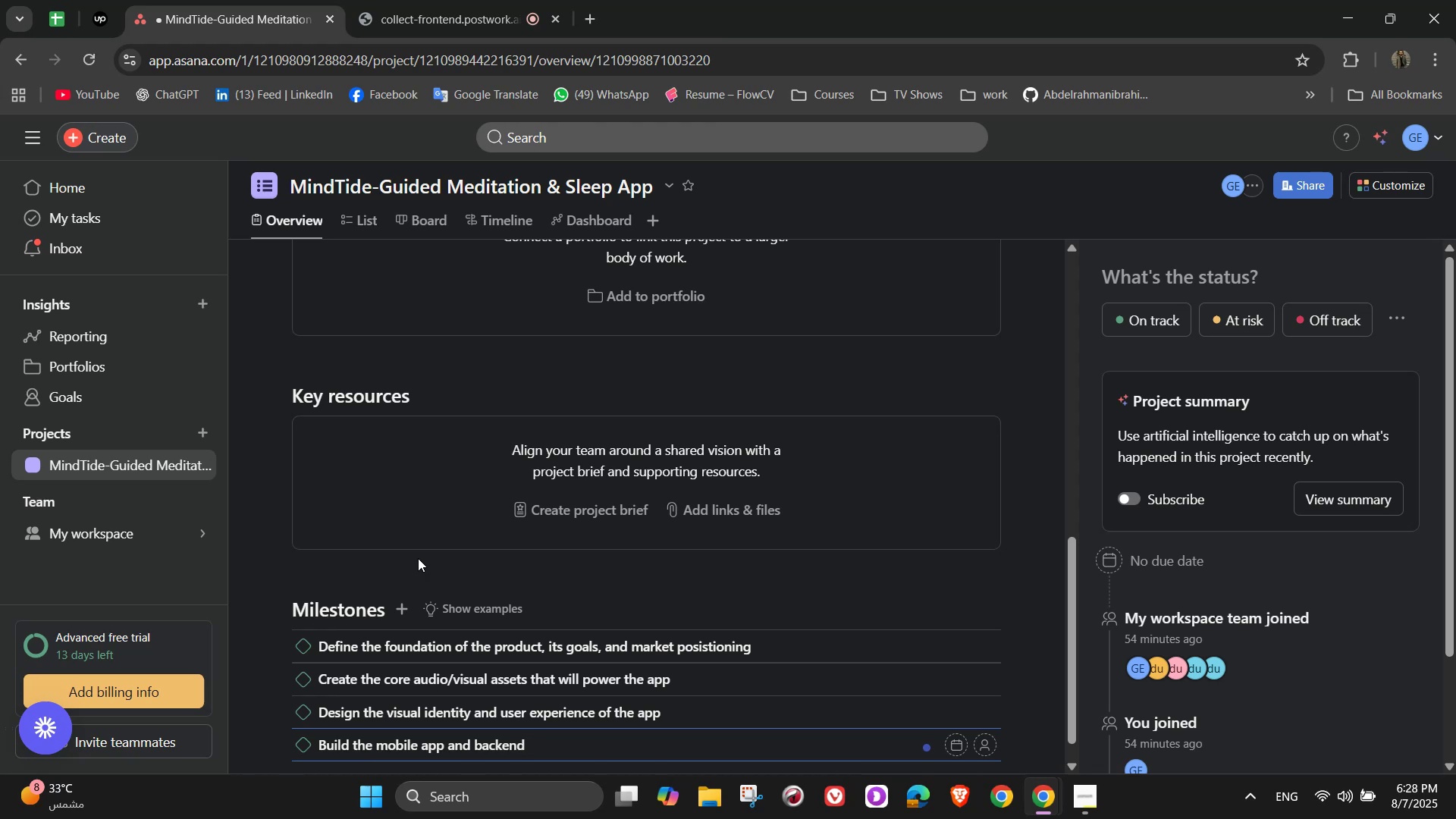 
type( sys)
 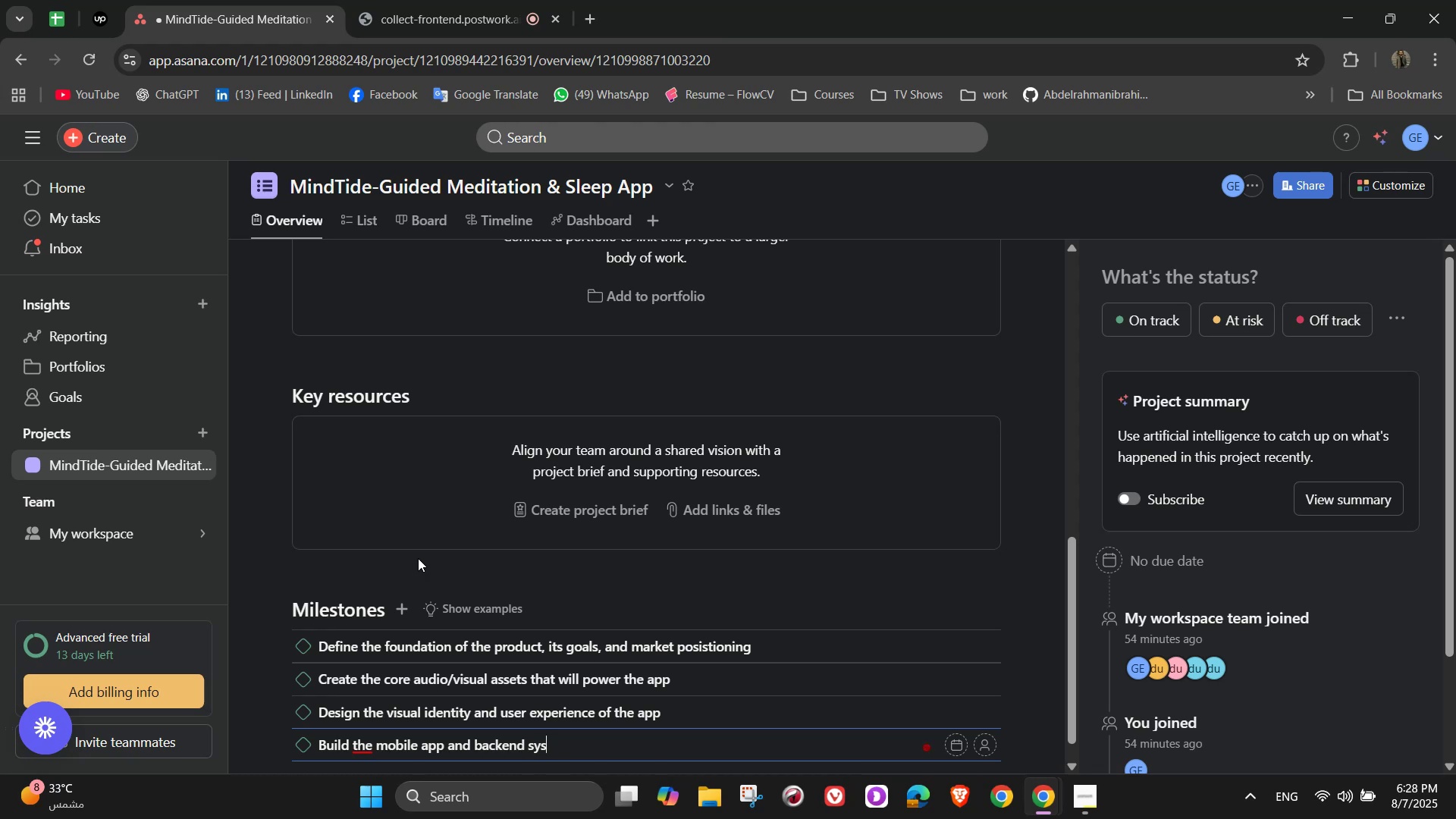 
type(tems)
 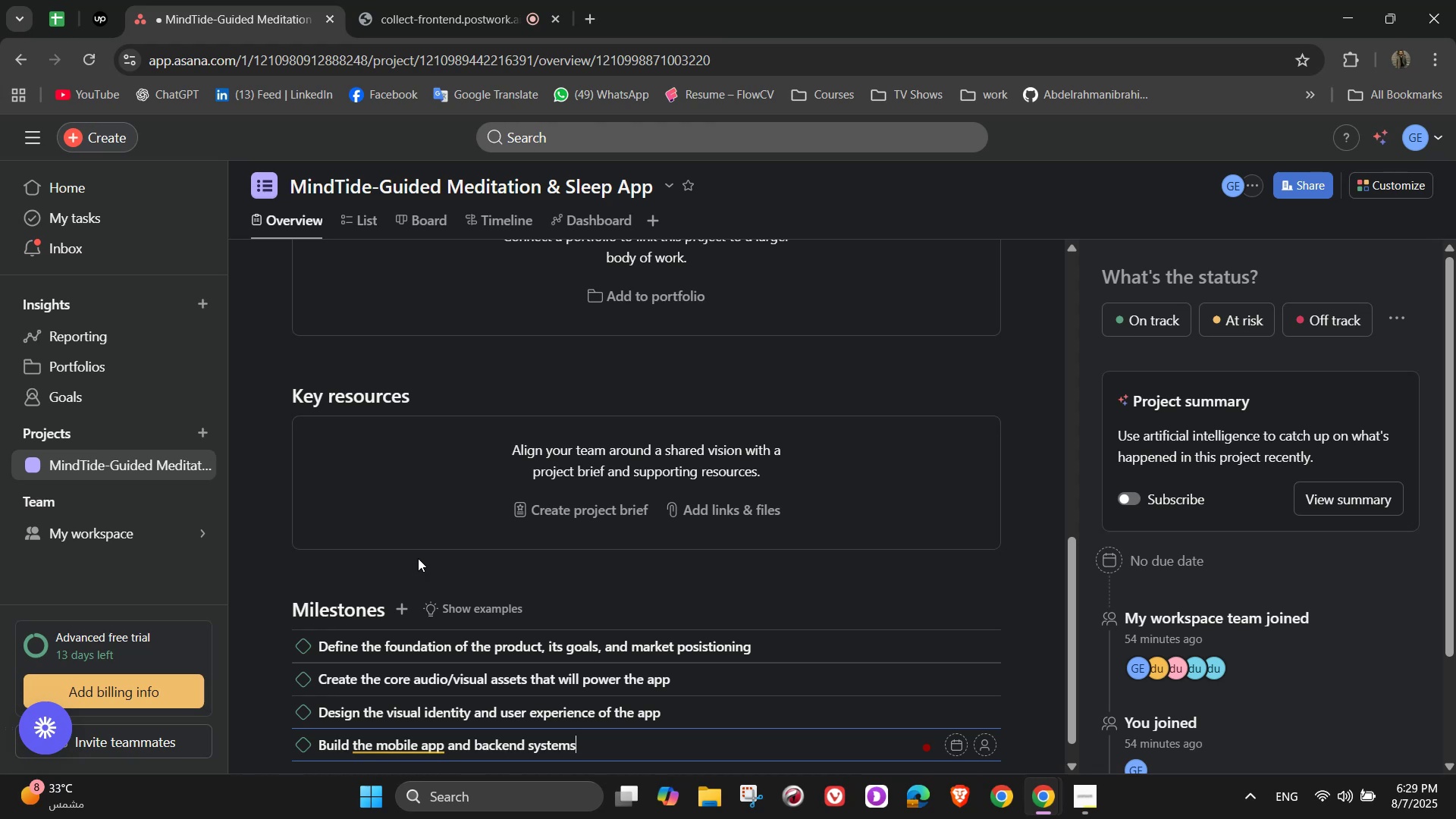 
wait(12.65)
 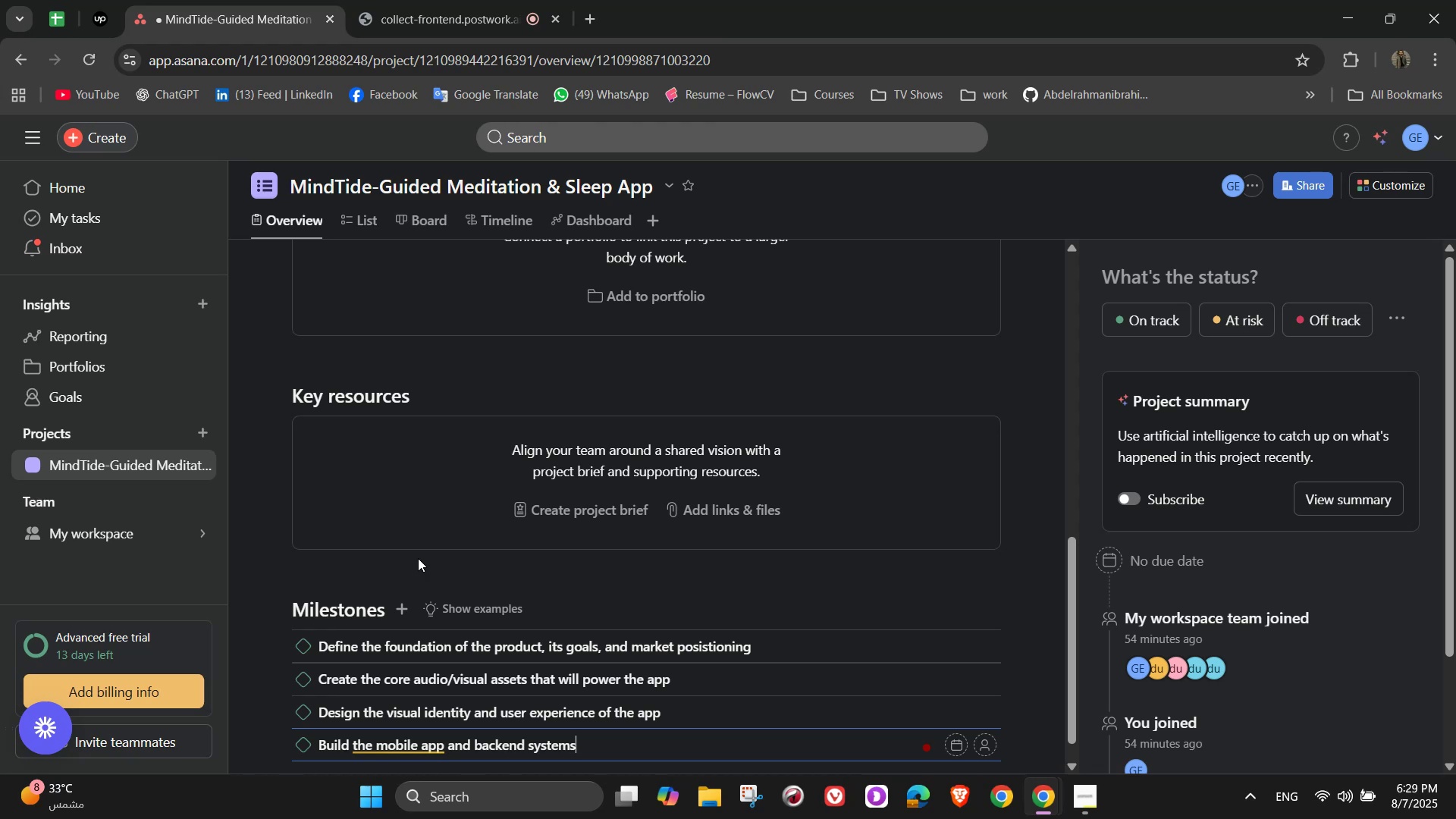 
key(NumpadEnter)
 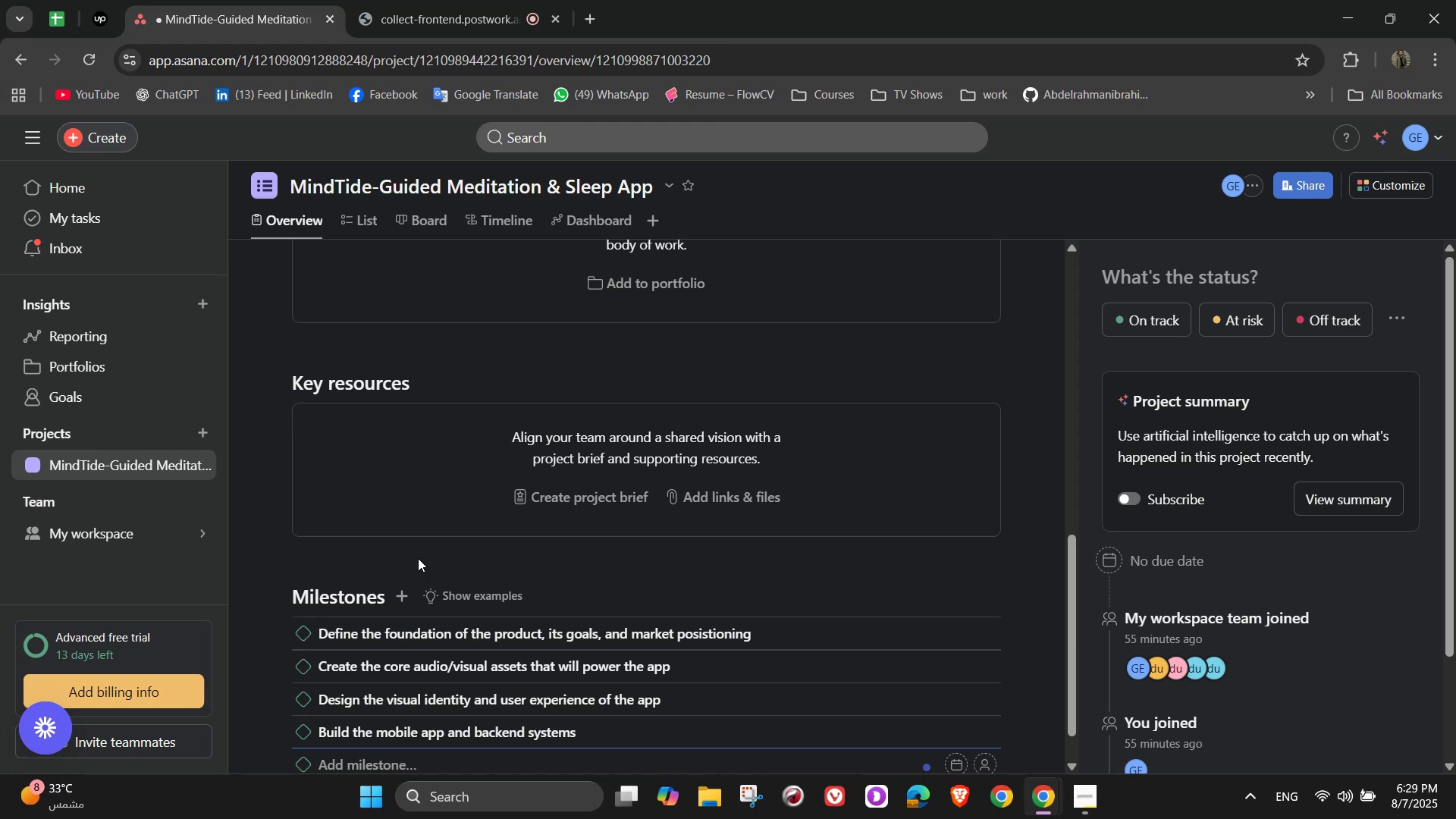 
wait(12.46)
 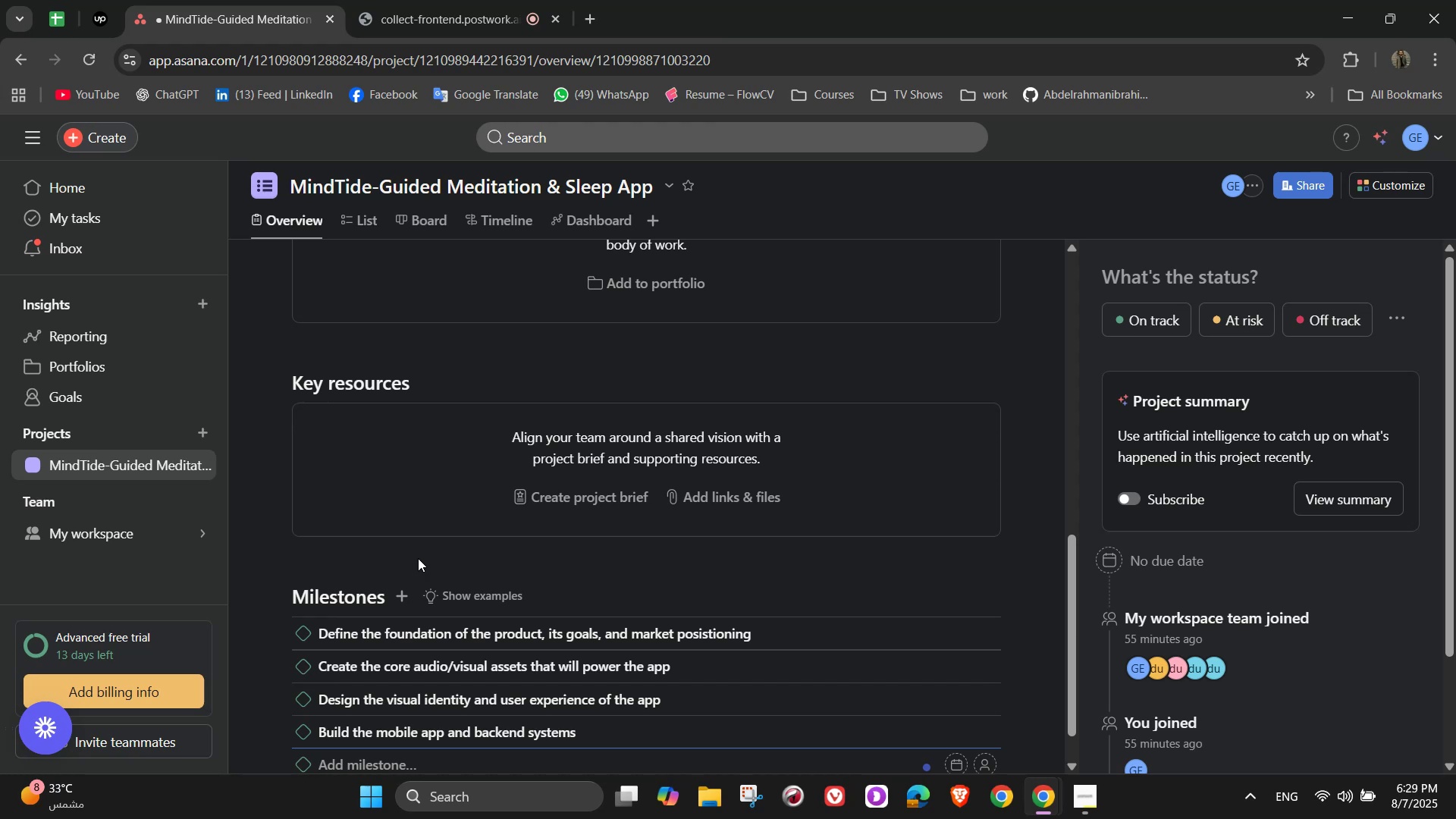 
type(Ensure the app runs smothly )
key(Backspace)
key(Backspace)
key(Backspace)
key(Backspace)
key(Backspace)
type(i)
key(Backspace)
type(othly on)
 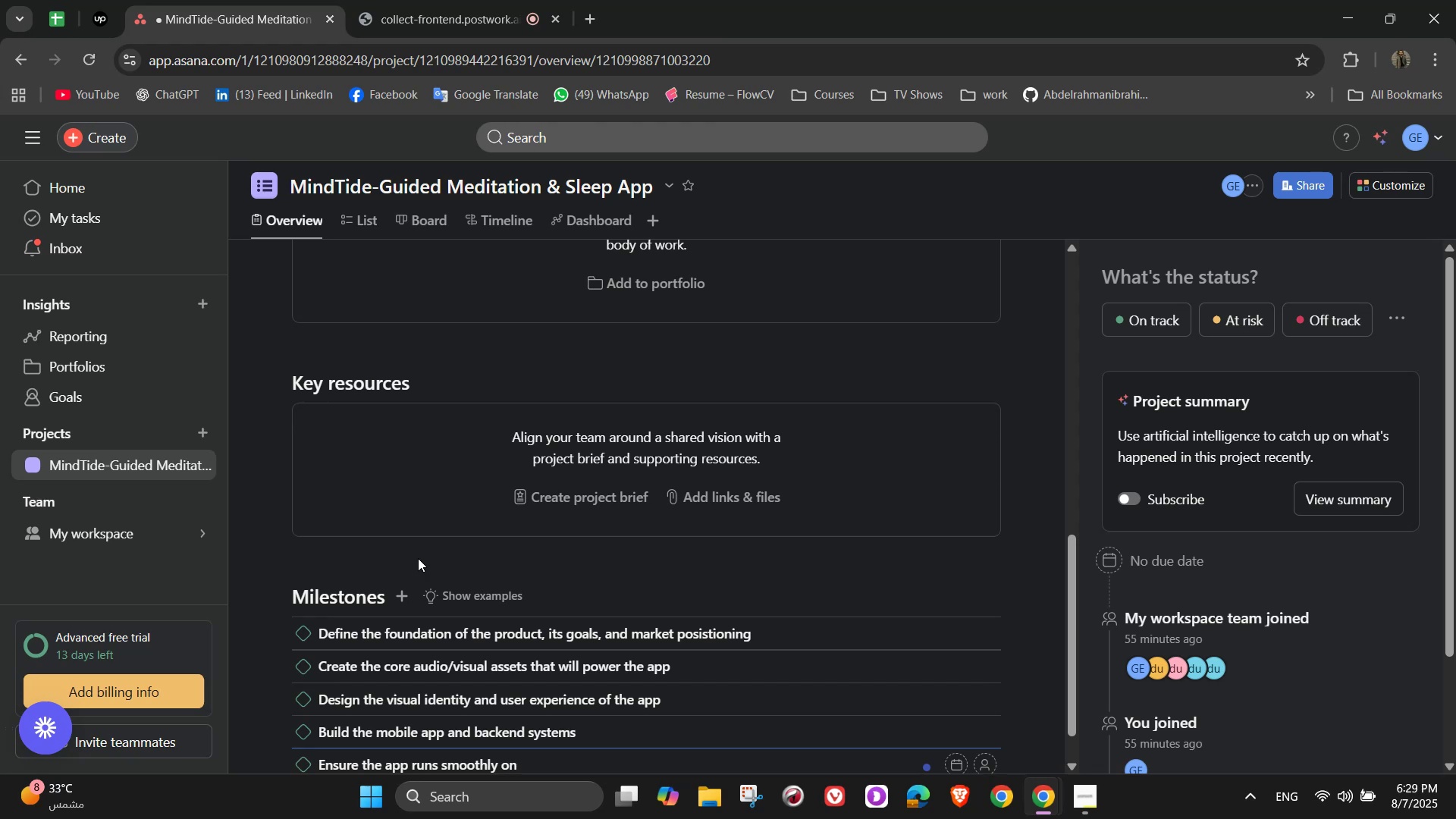 
wait(5.39)
 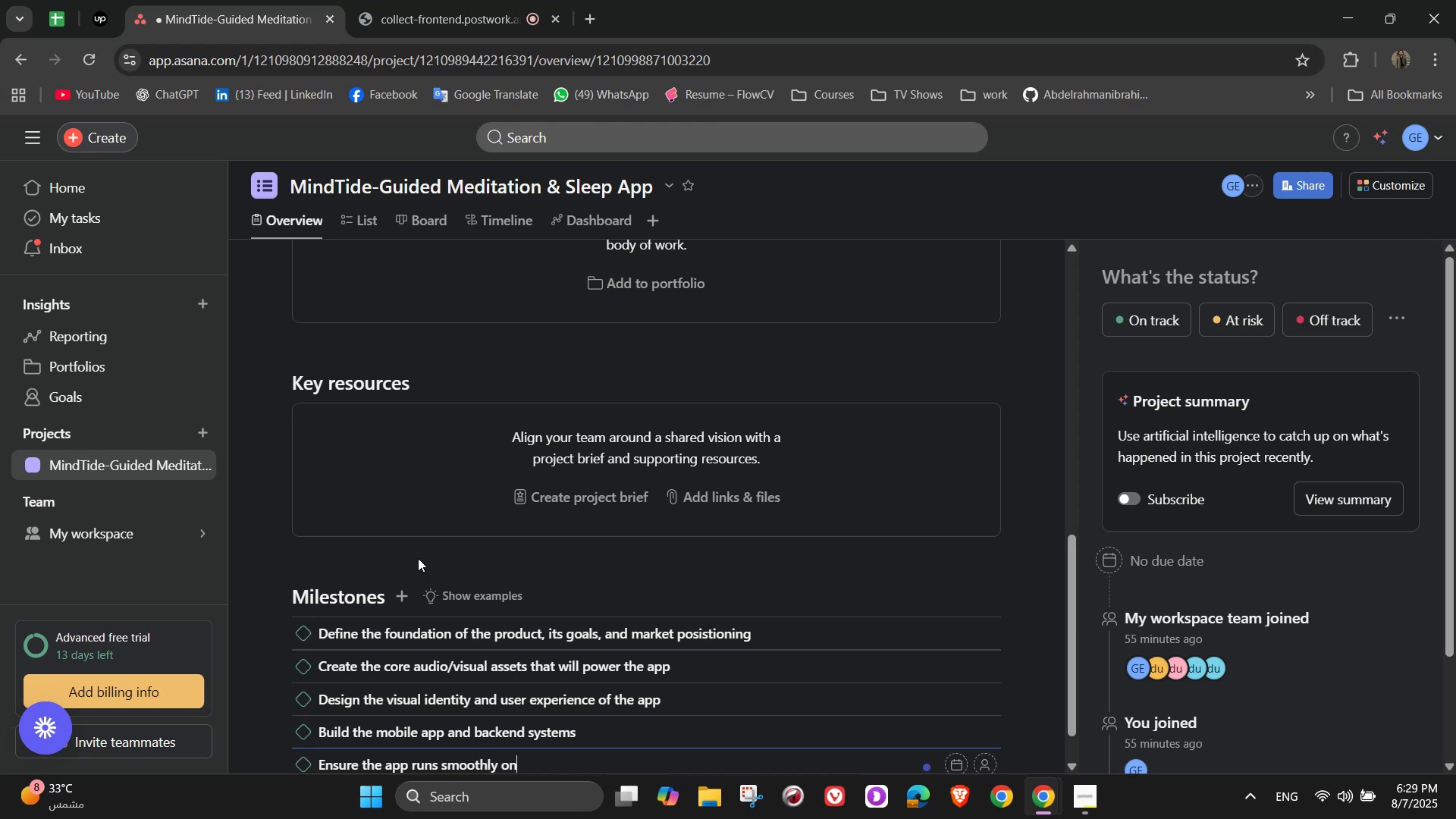 
type( all )
 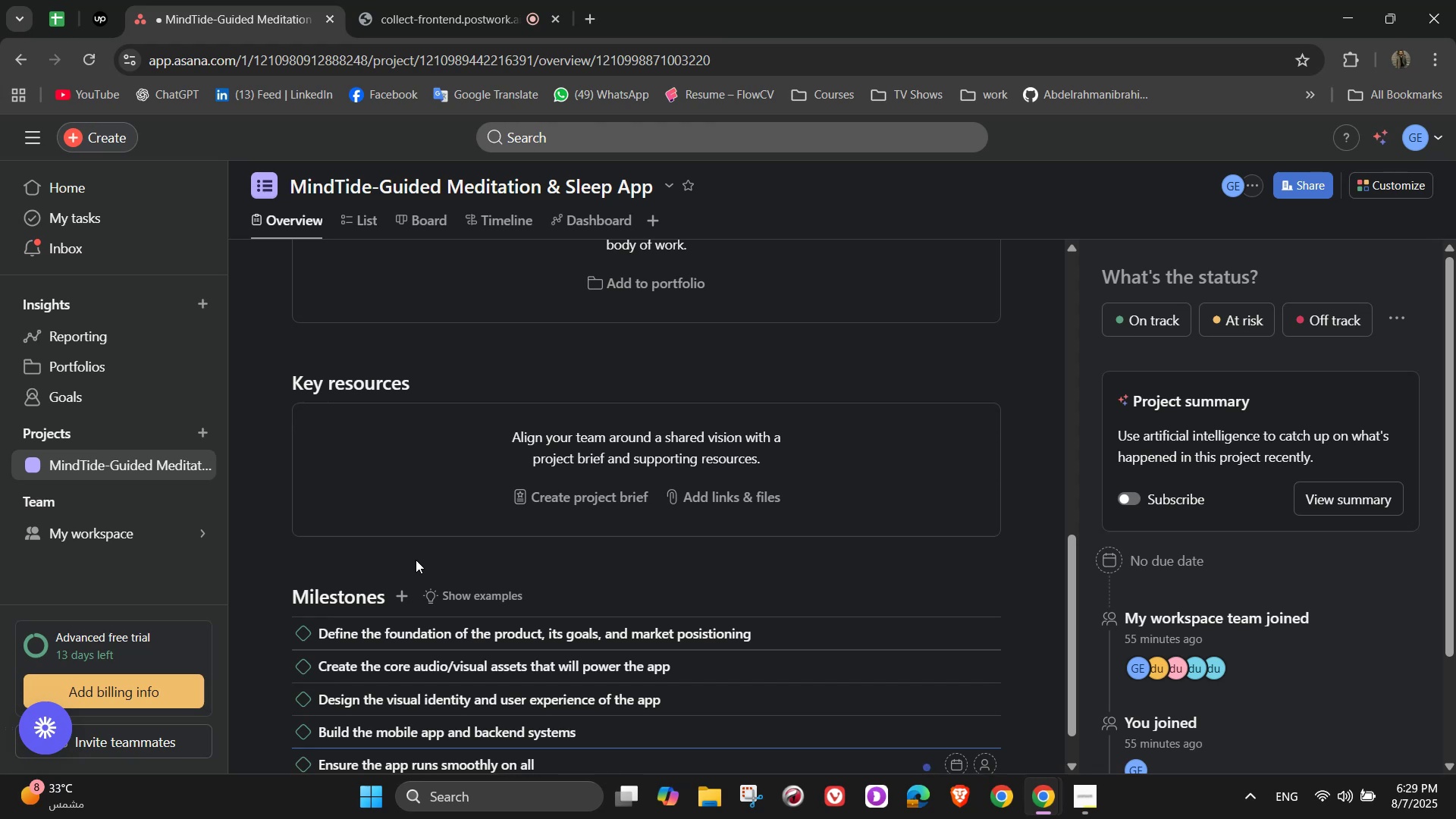 
wait(6.51)
 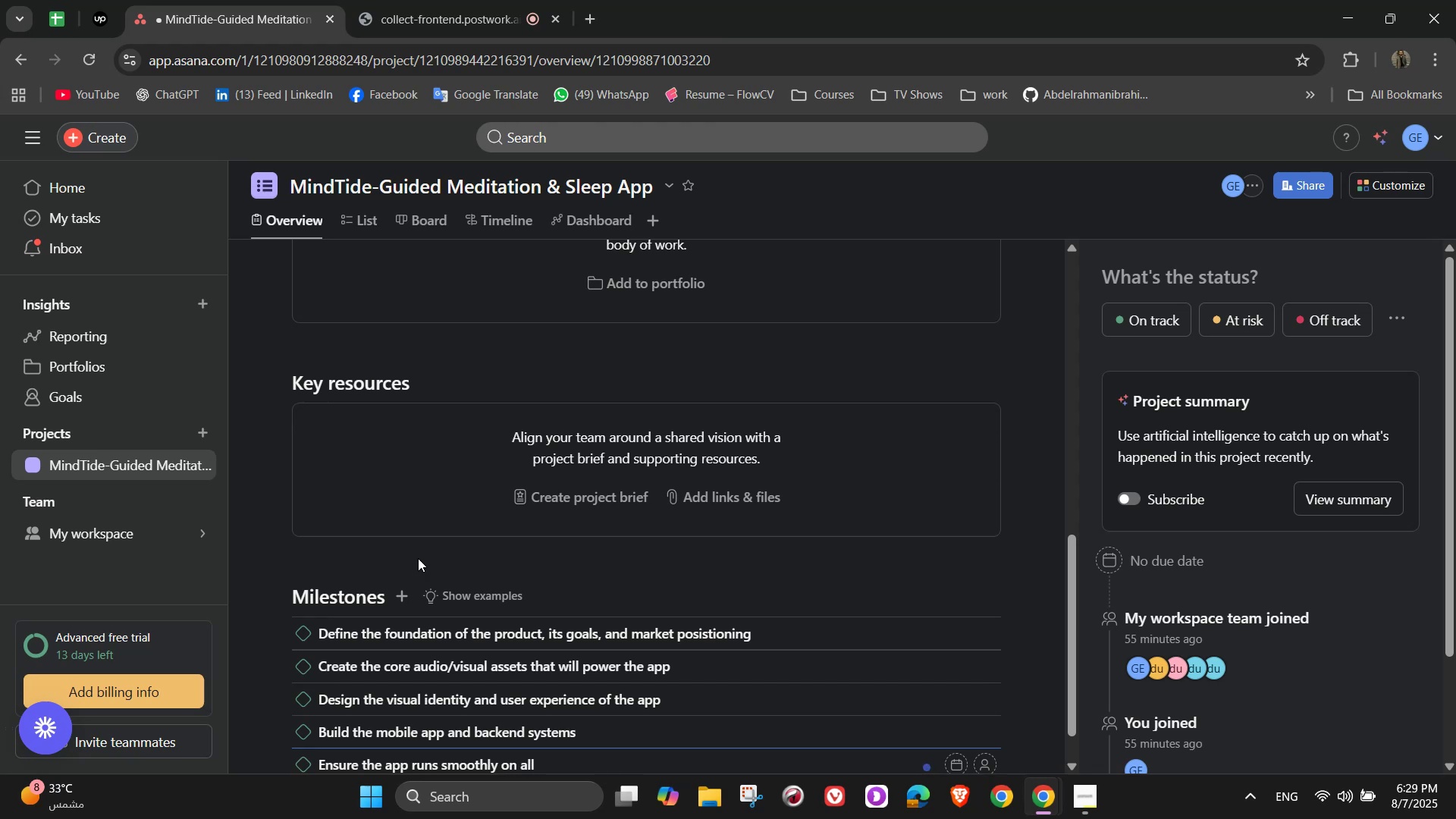 
type(devices and scenarios)
 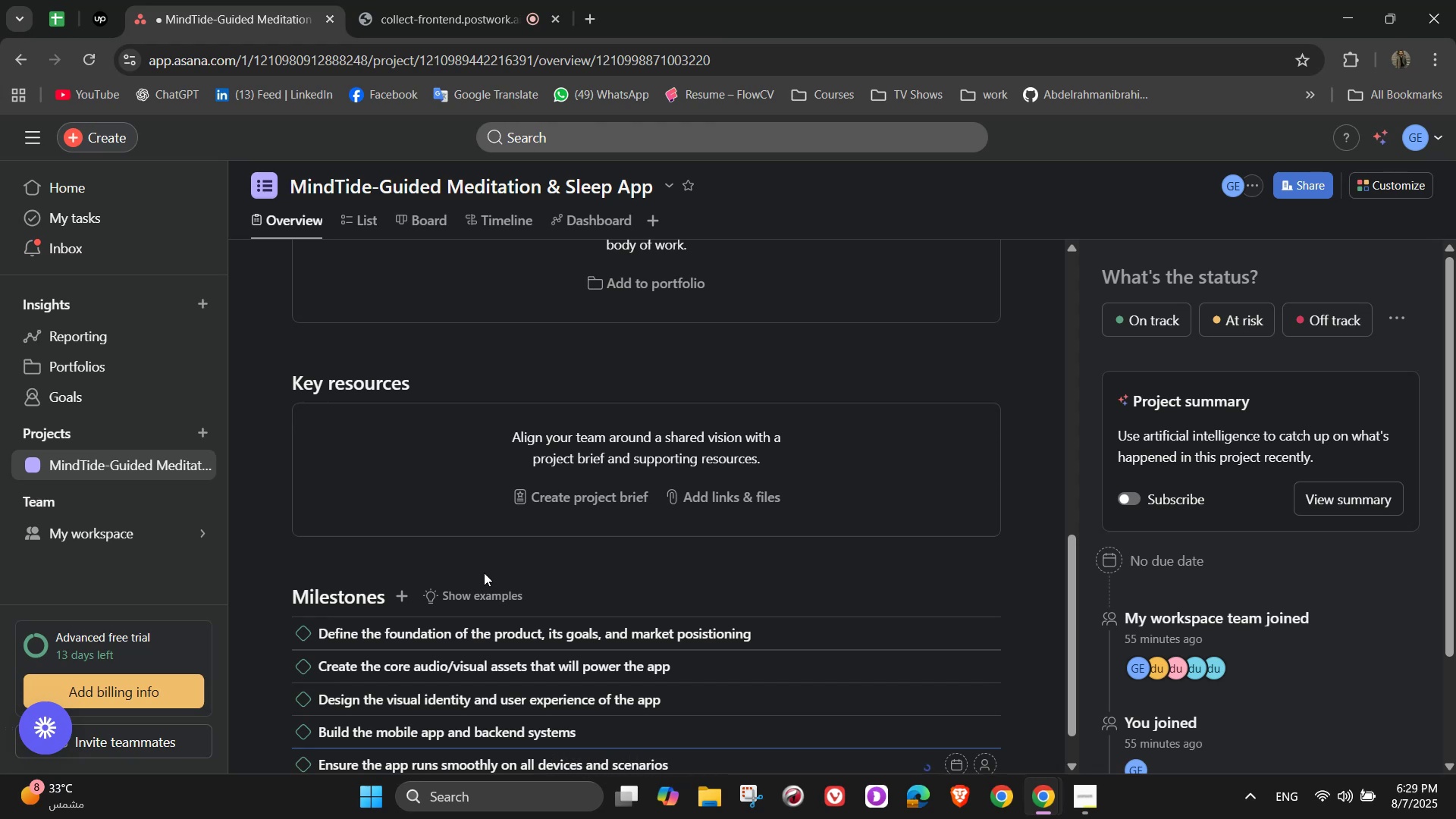 
scroll: coordinate [637, 585], scroll_direction: down, amount: 3.0
 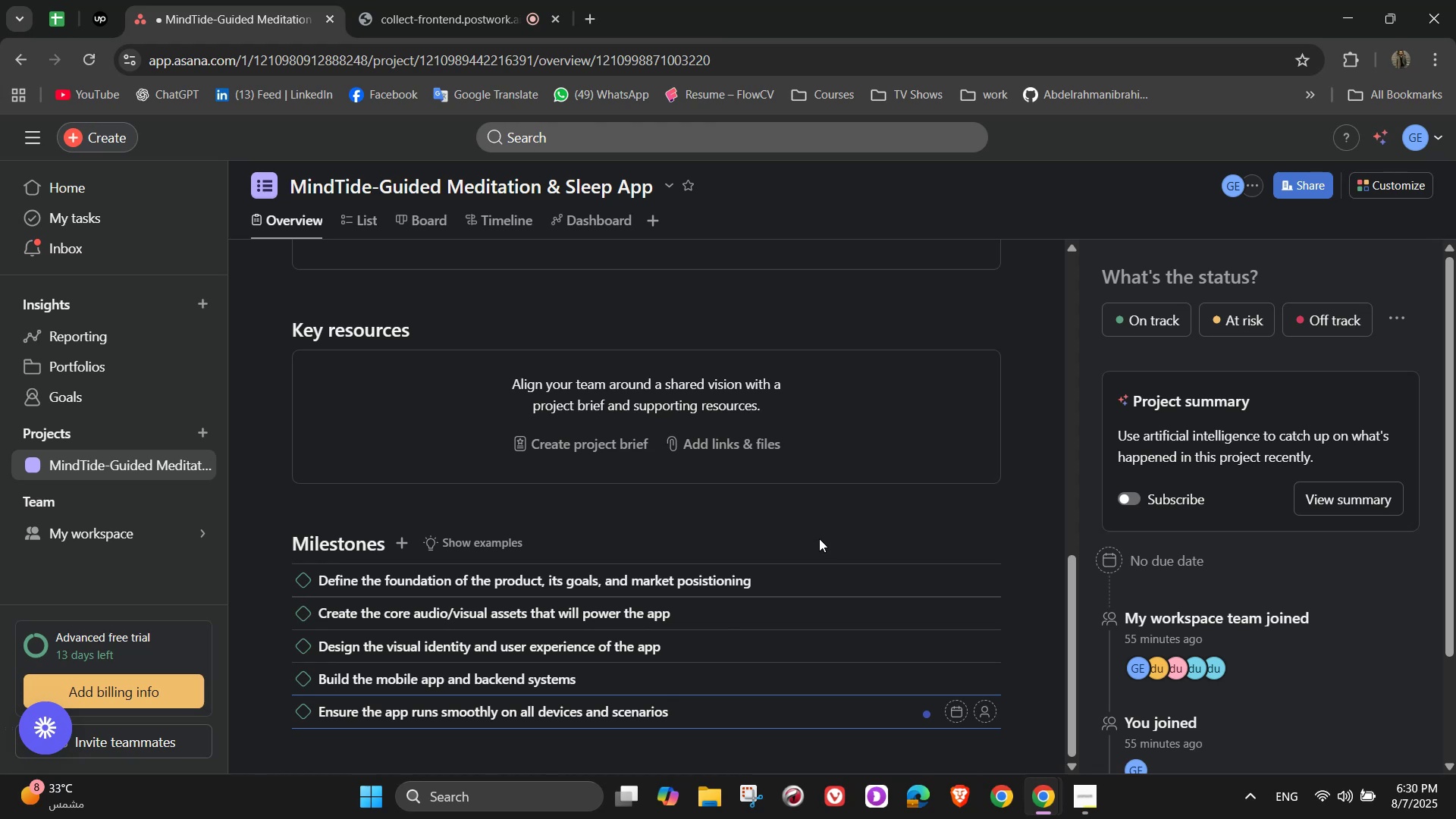 
wait(10.81)
 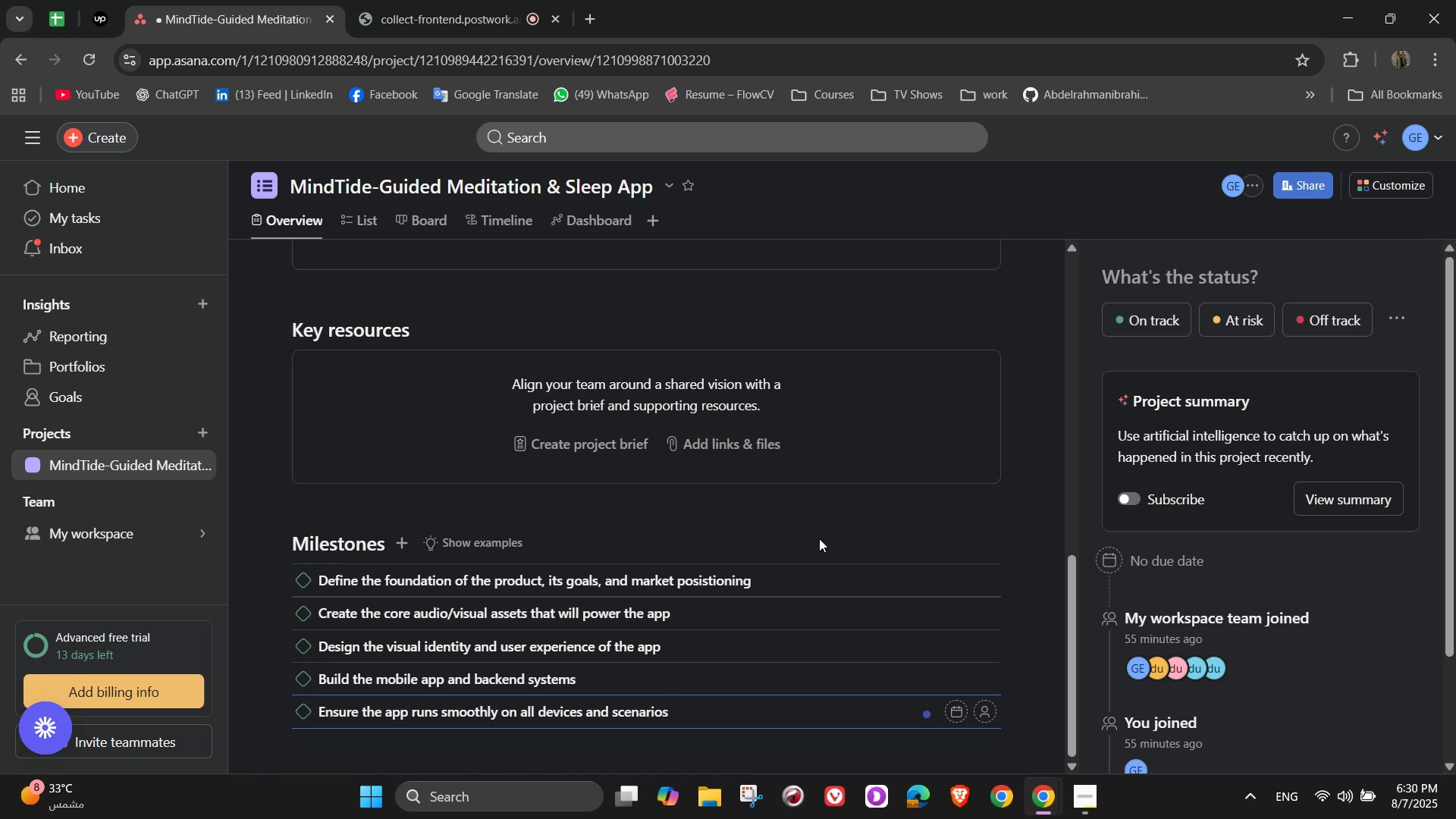 
key(NumpadEnter)
type(Prepare branding, buzz, and user acquisition strategies)
 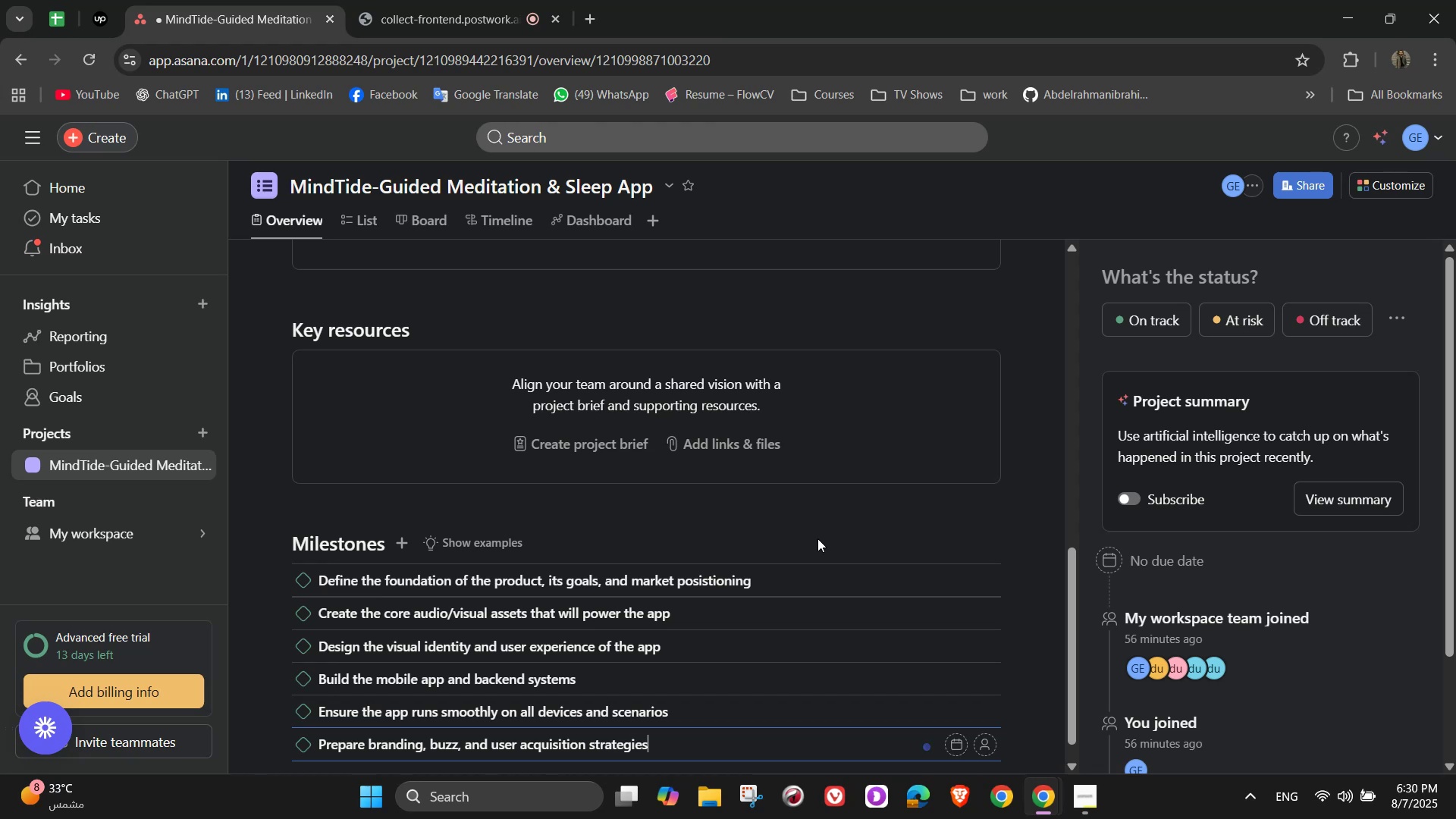 
key(NumpadEnter)
type(Deploy tha p)
key(Backspace)
key(Backspace)
key(Backspace)
type(e app and ensure strong onboarding and retention)
 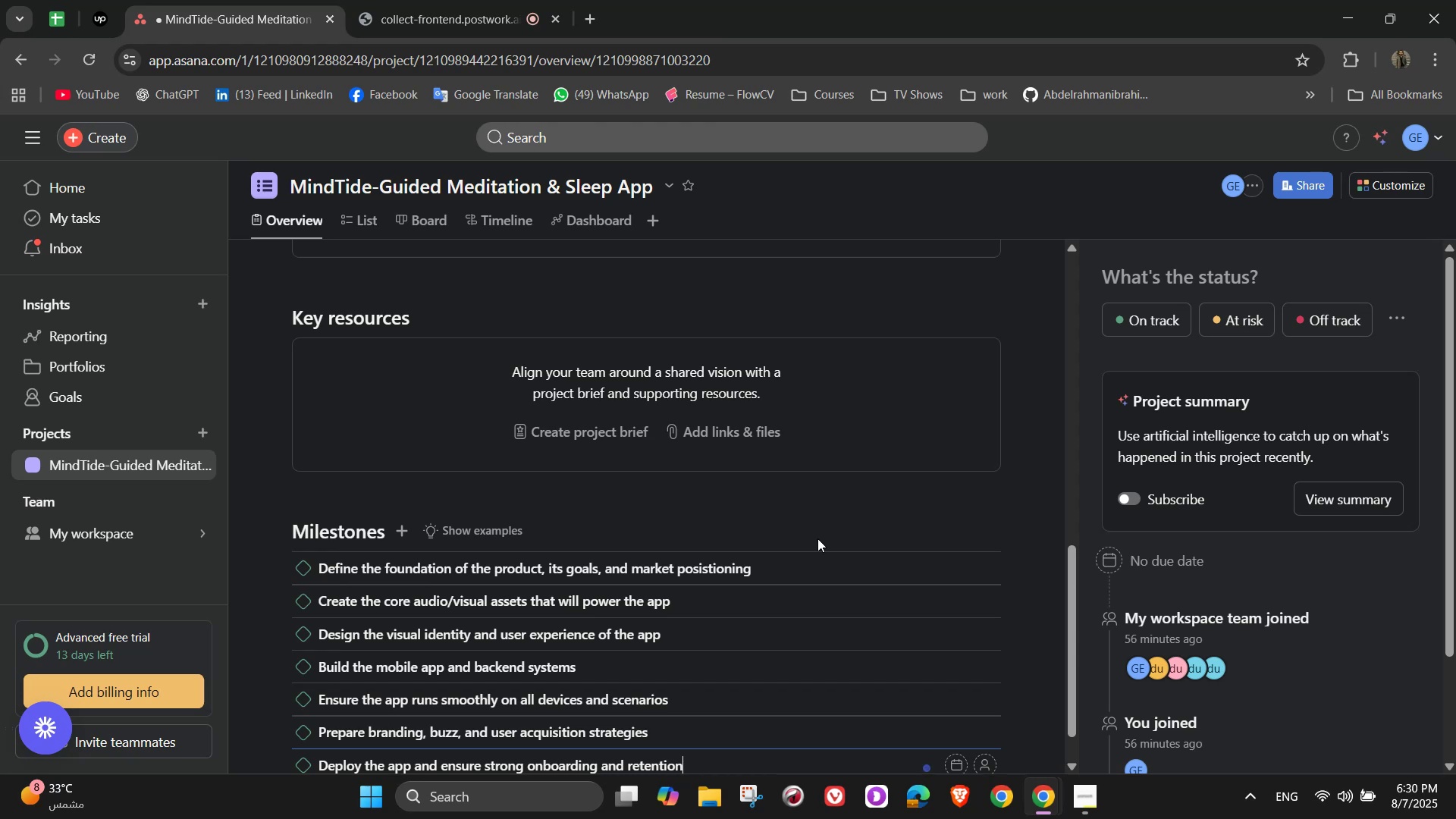 
wait(6.71)
 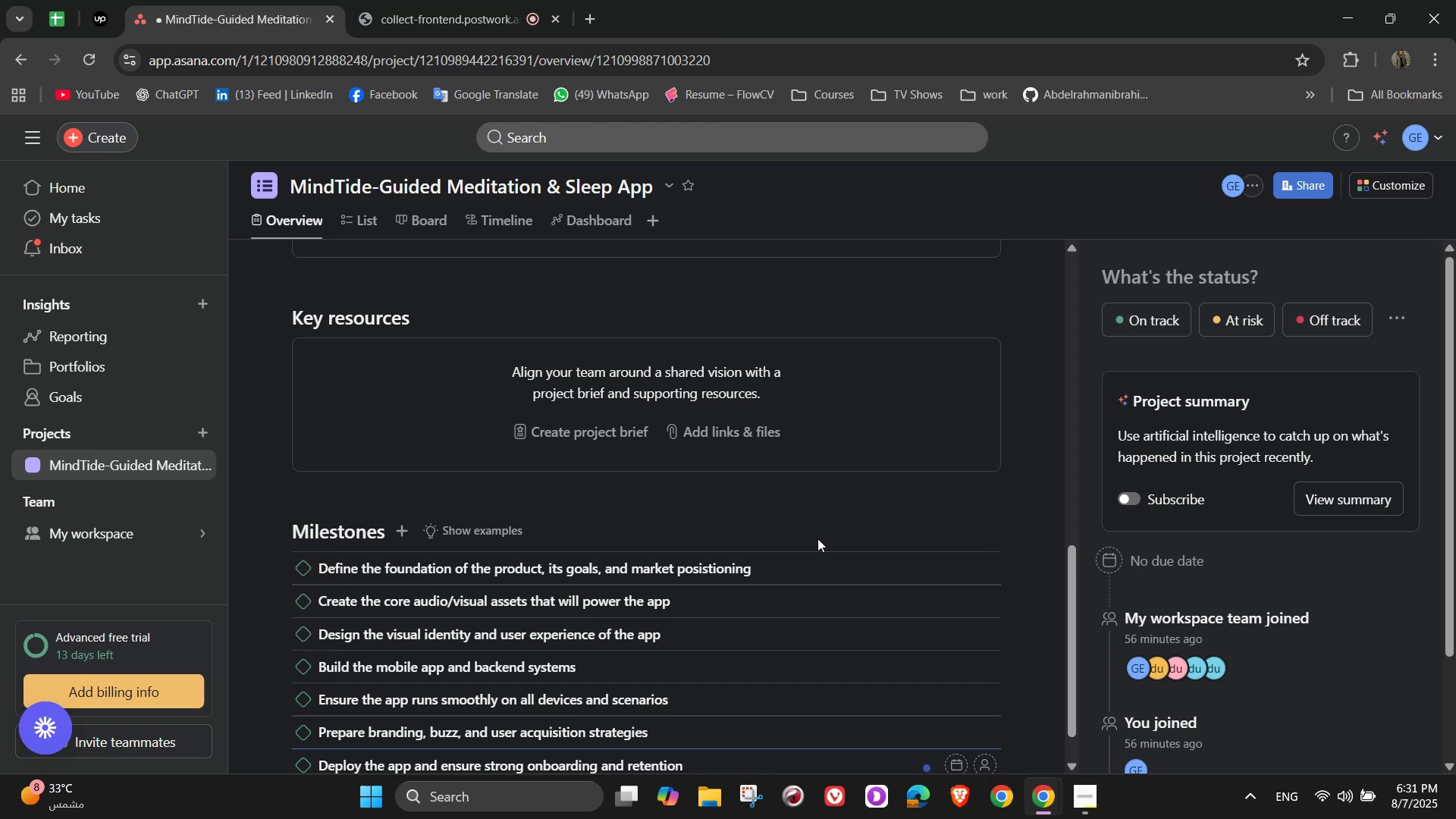 
scroll: coordinate [817, 538], scroll_direction: down, amount: 1.0
 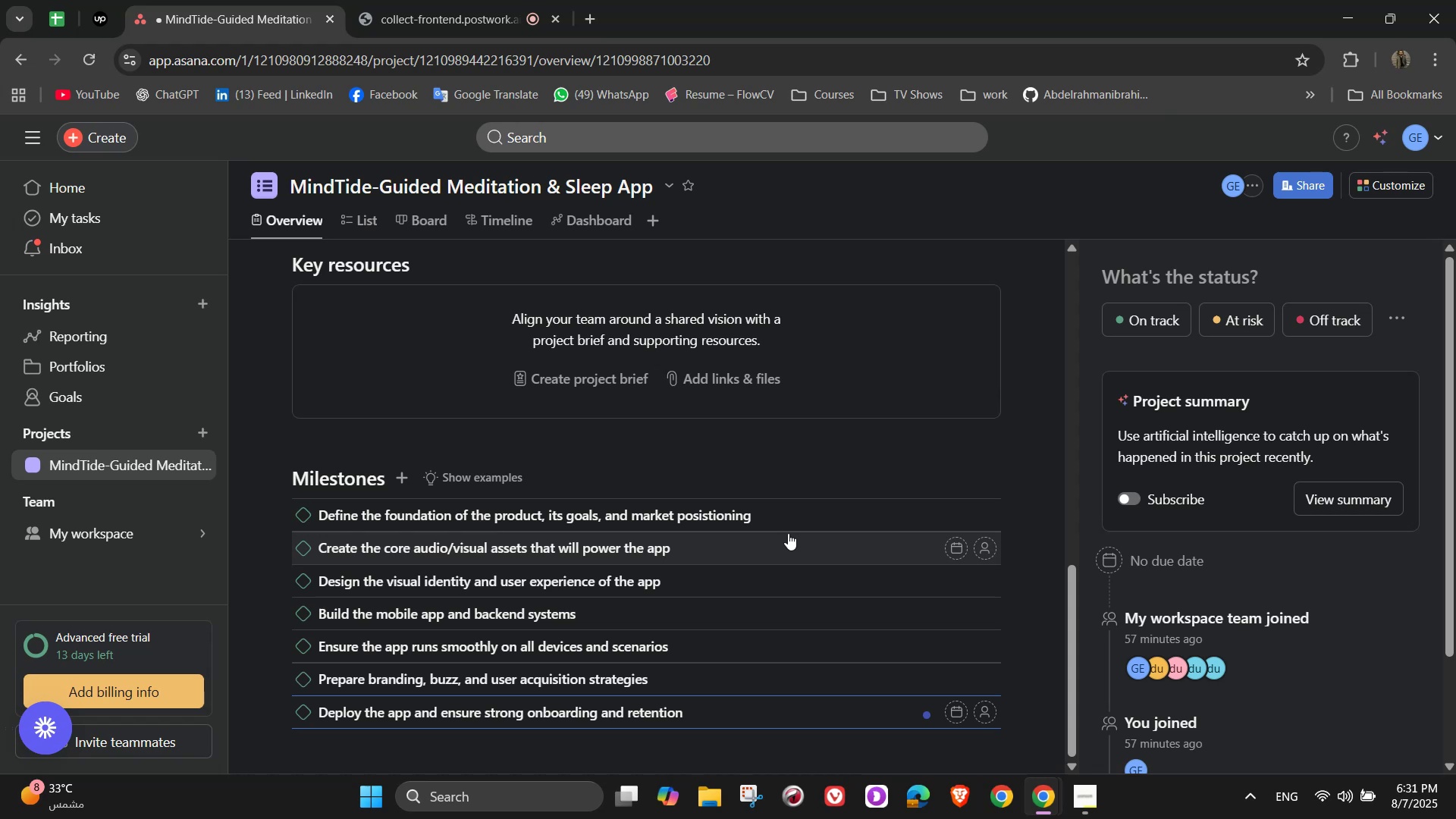 
wait(32.82)
 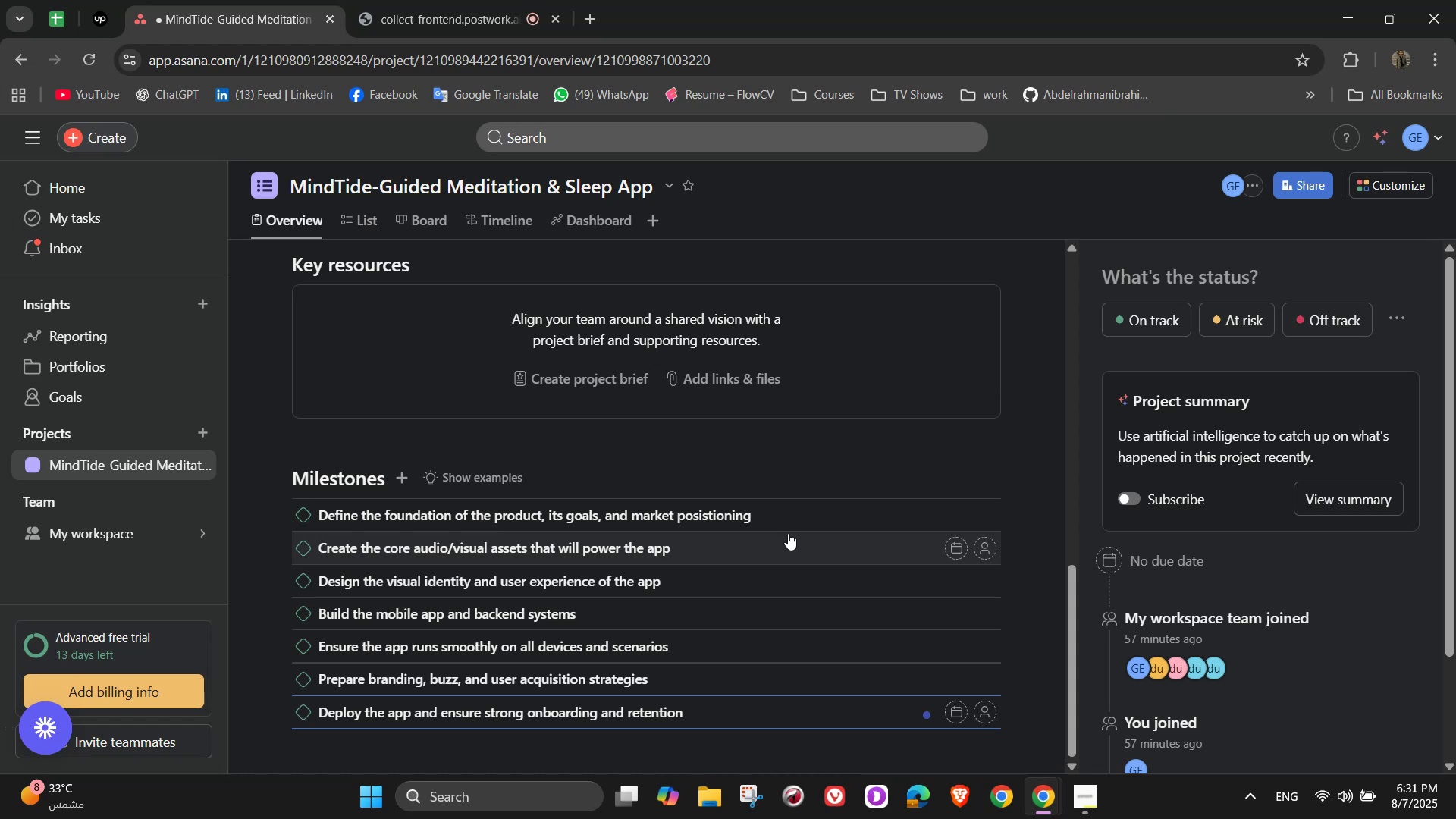 
scroll: coordinate [703, 585], scroll_direction: up, amount: 13.0
 